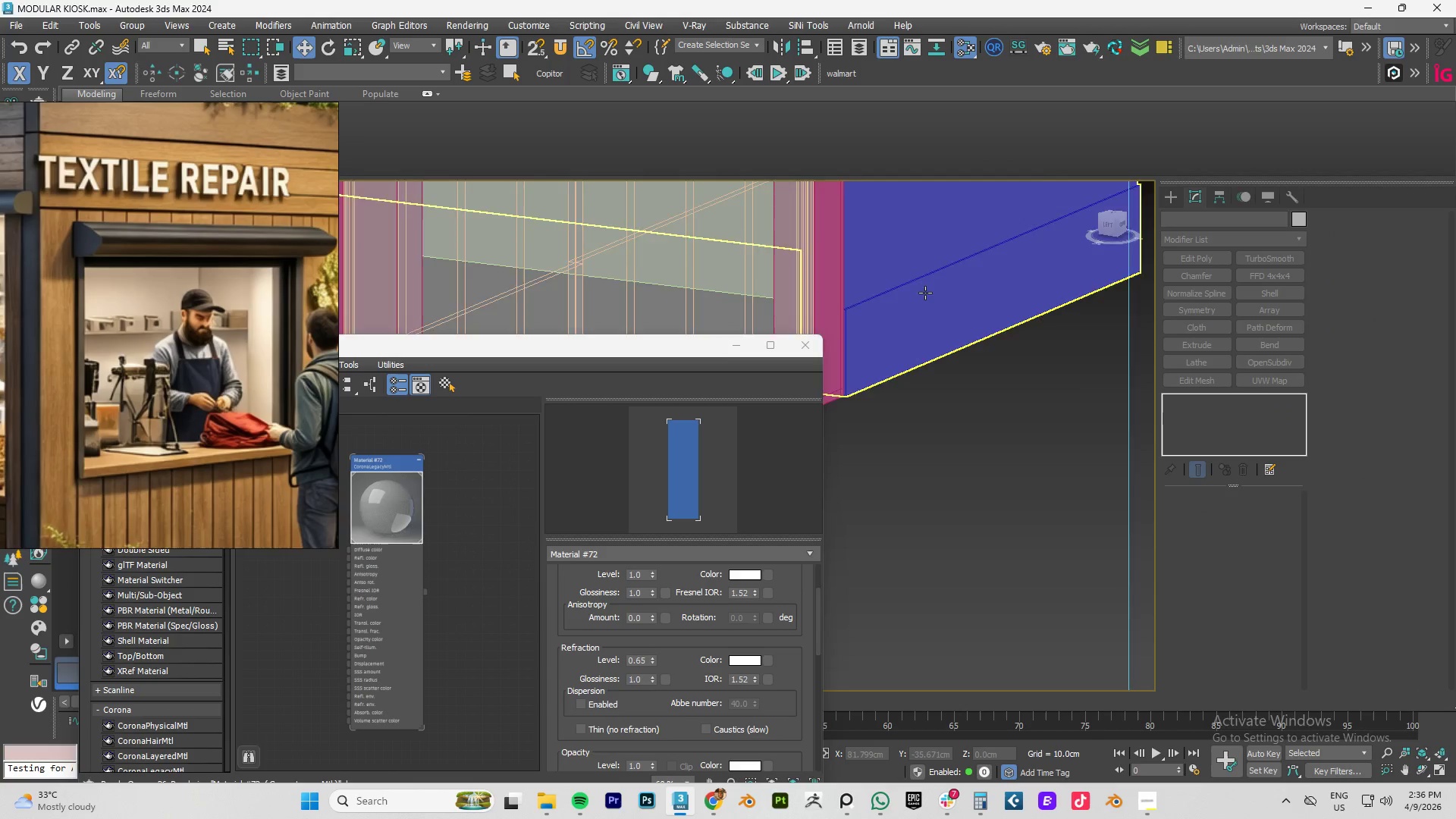 
hold_key(key=AltLeft, duration=0.81)
 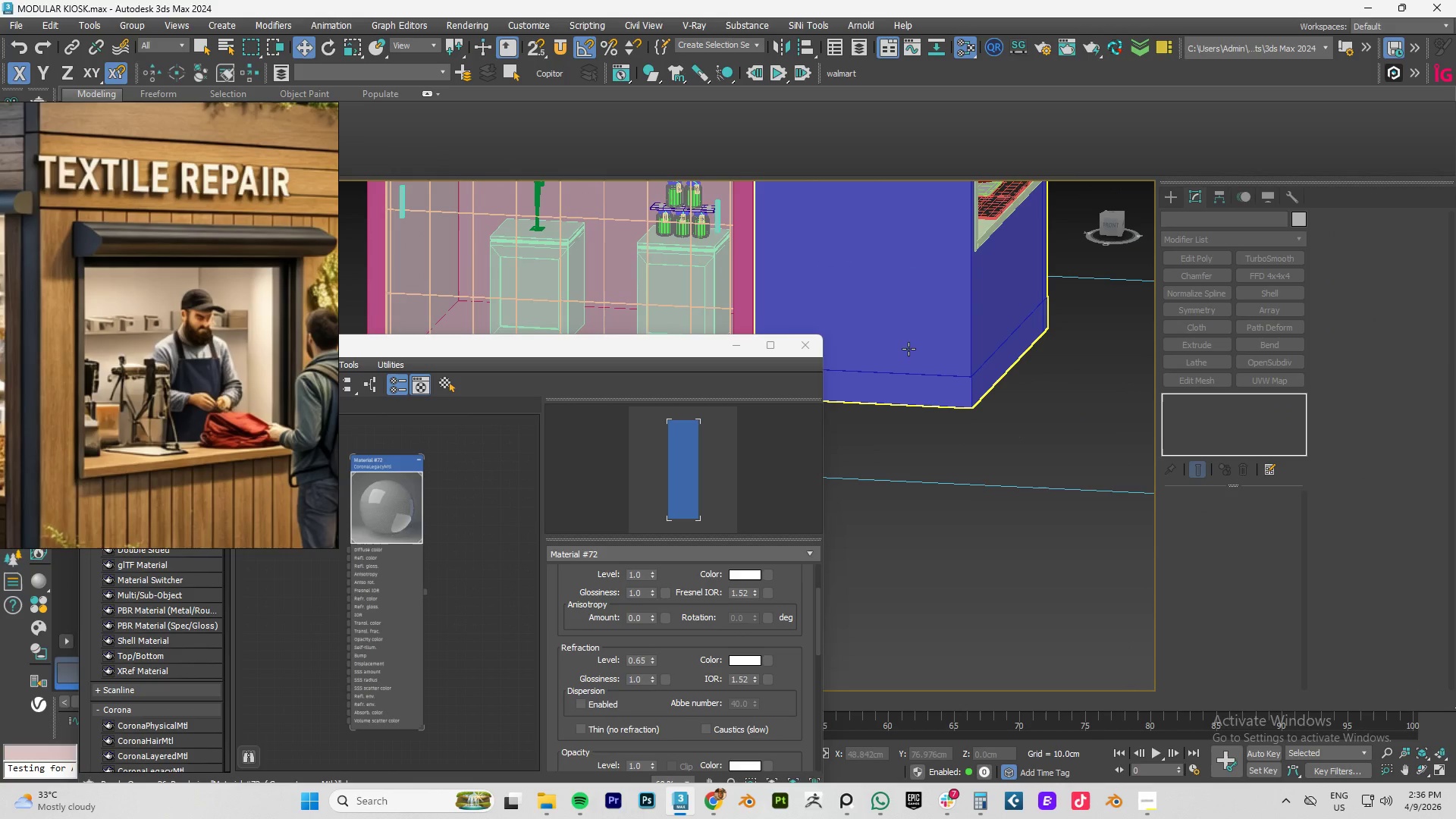 
scroll: coordinate [925, 293], scroll_direction: down, amount: 3.0
 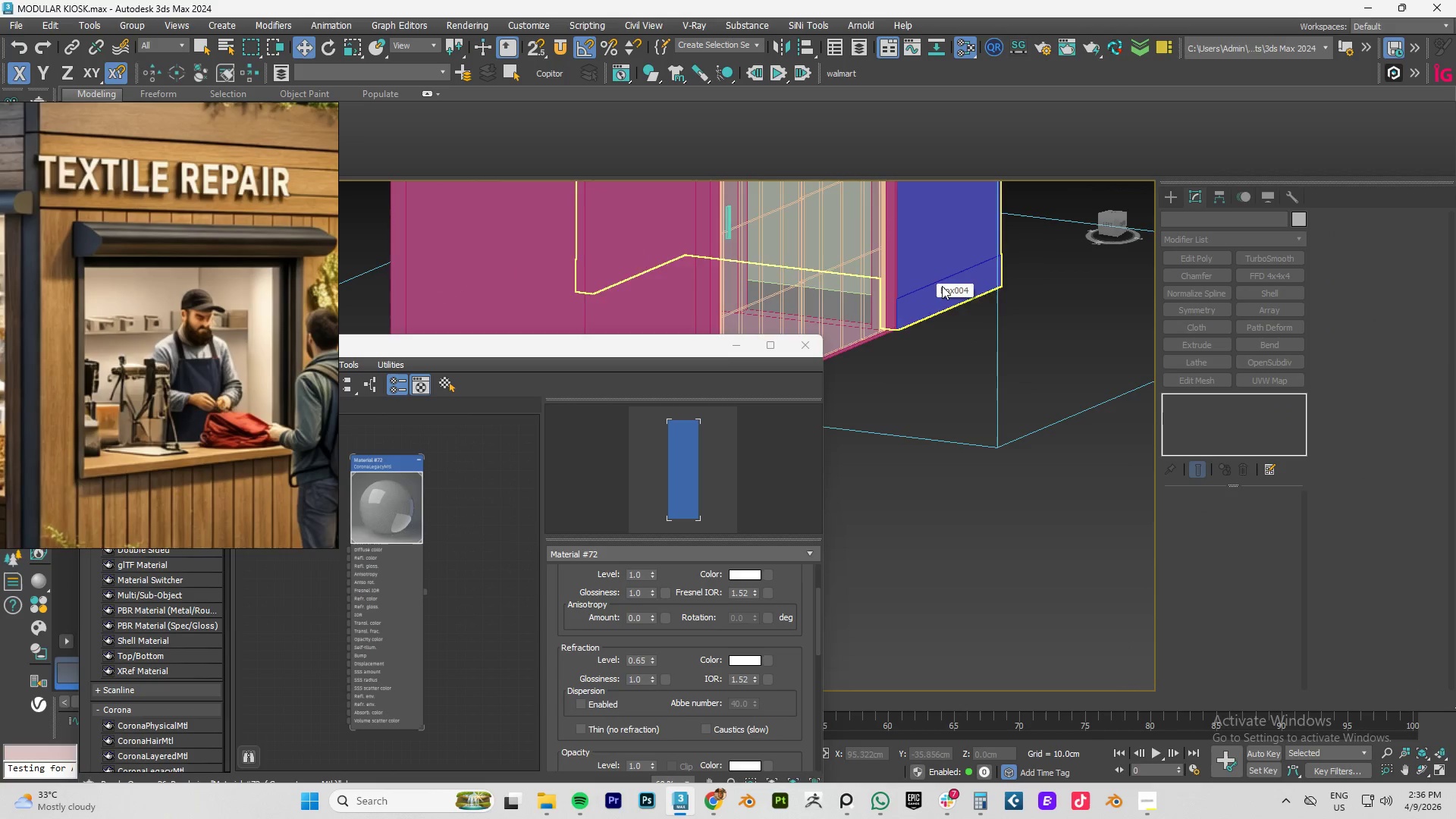 
hold_key(key=AltLeft, duration=0.75)
 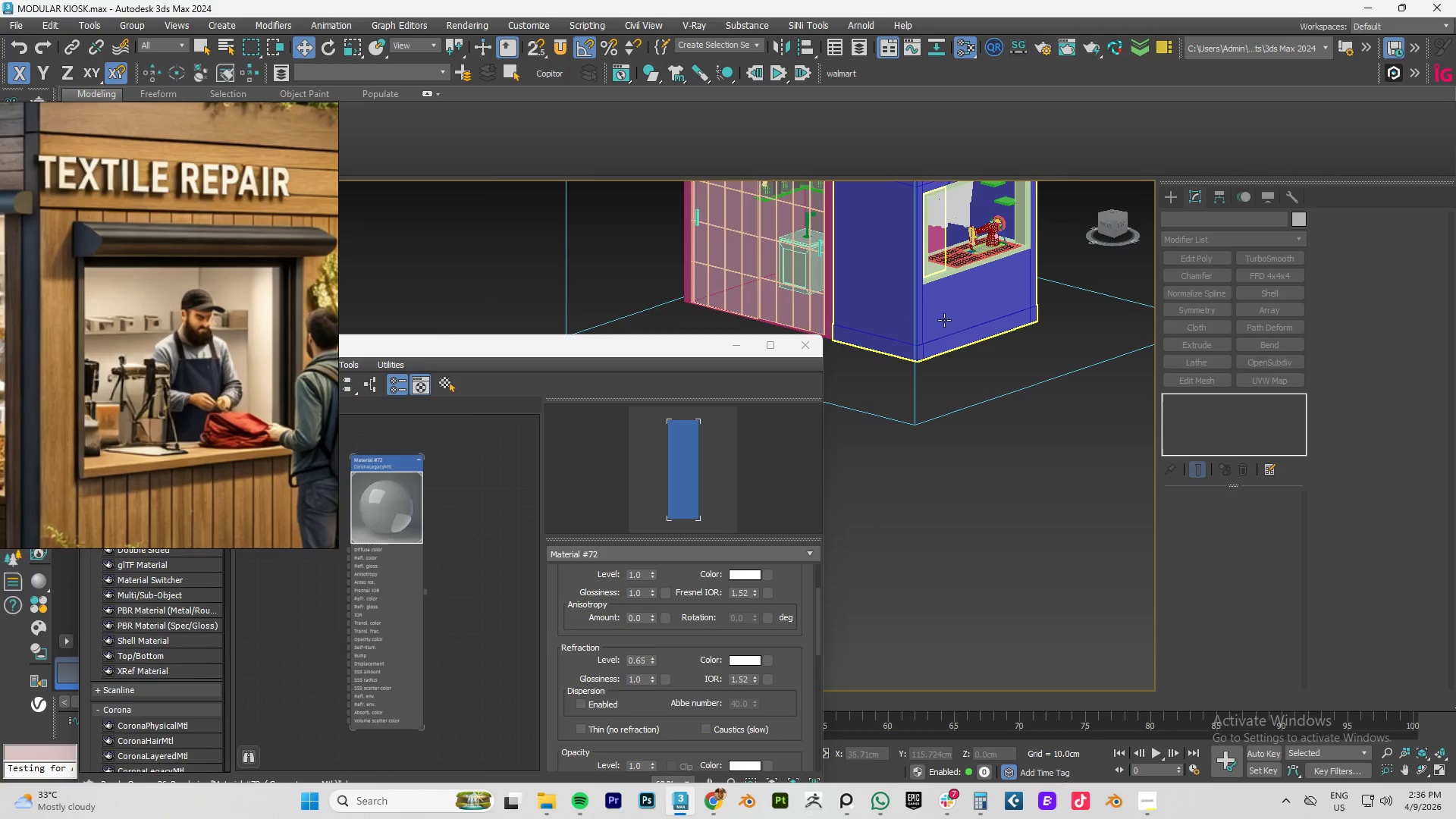 
scroll: coordinate [910, 346], scroll_direction: down, amount: 2.0
 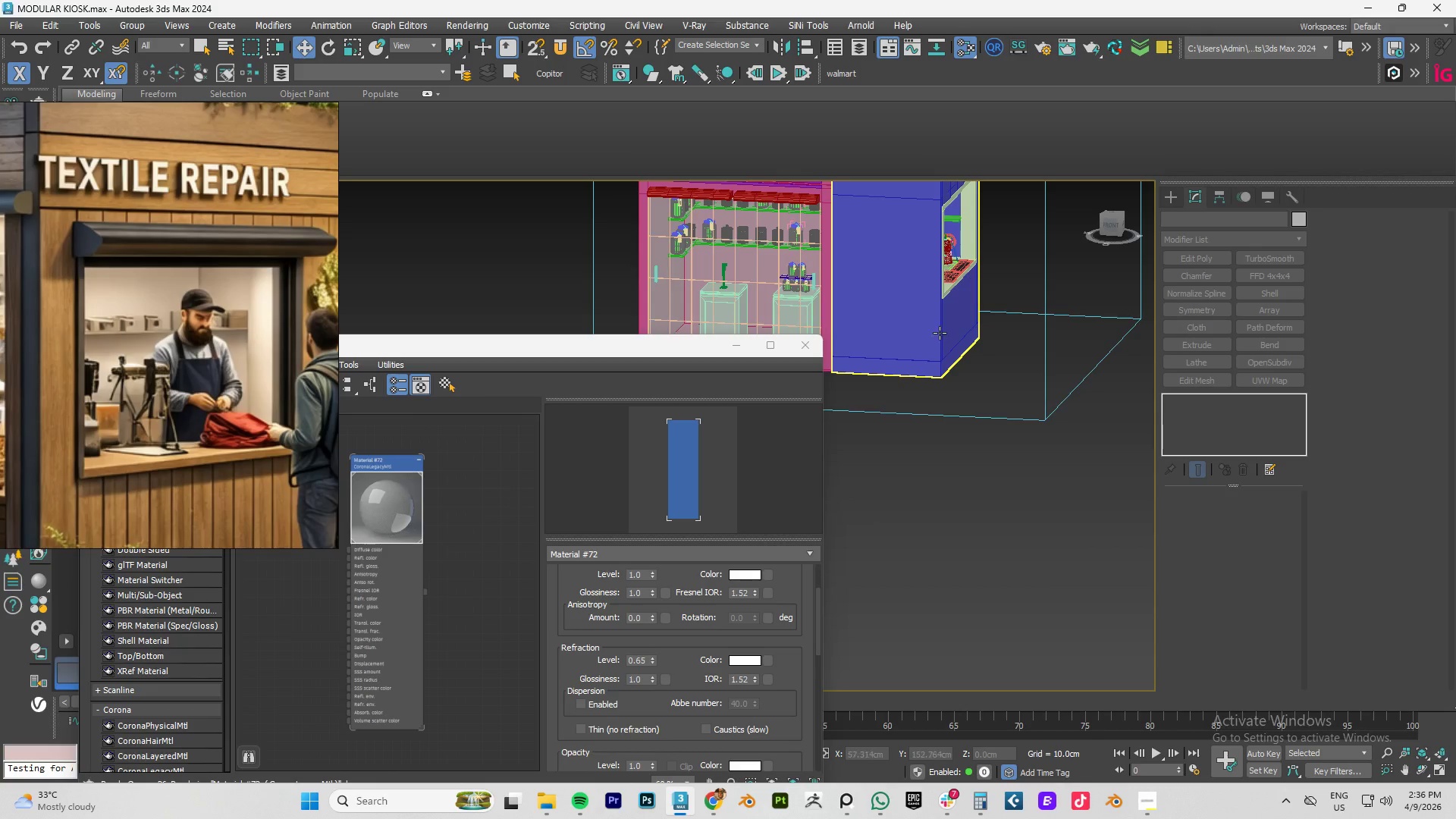 
hold_key(key=AltLeft, duration=0.7)
 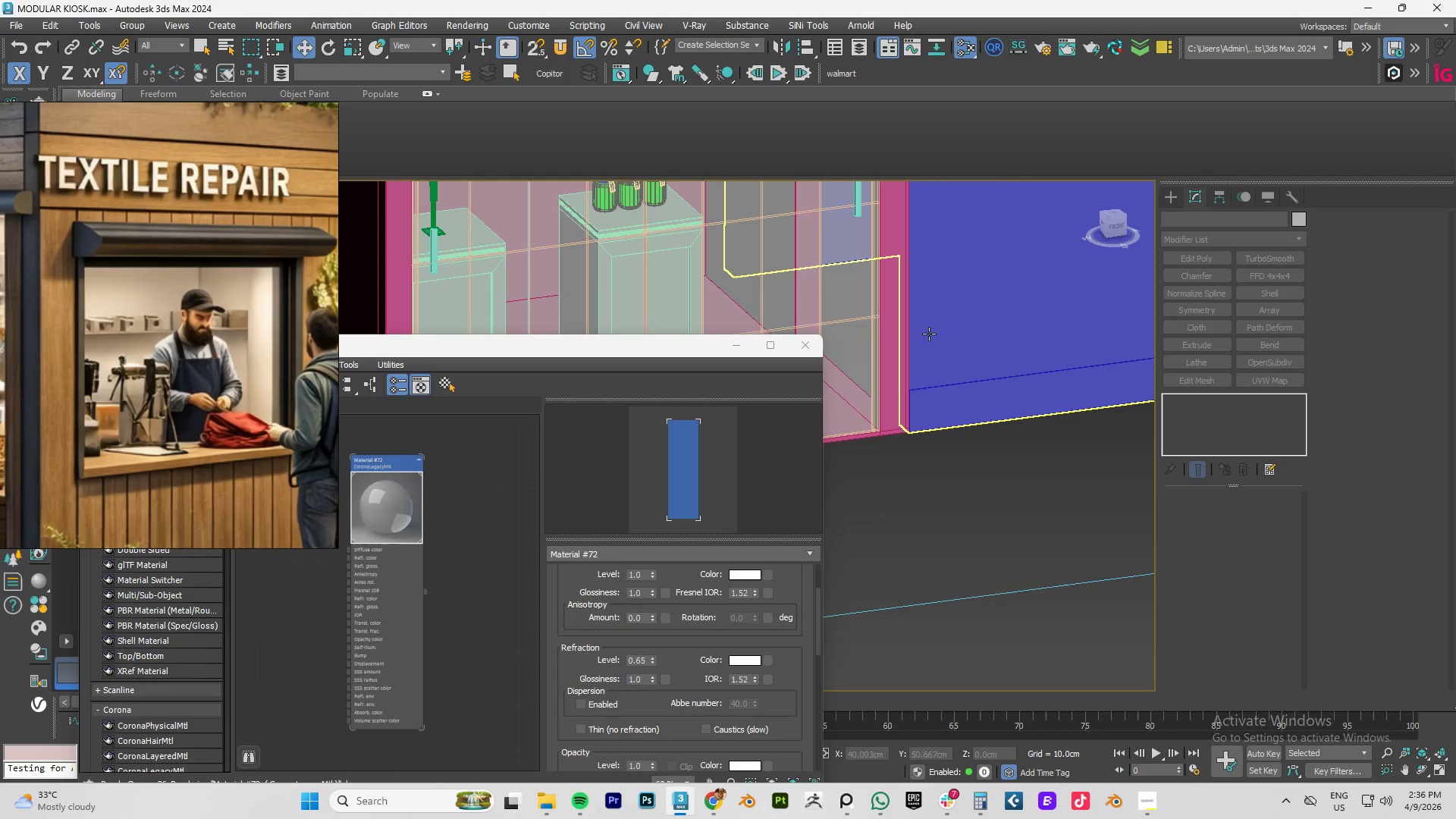 
scroll: coordinate [931, 325], scroll_direction: up, amount: 3.0
 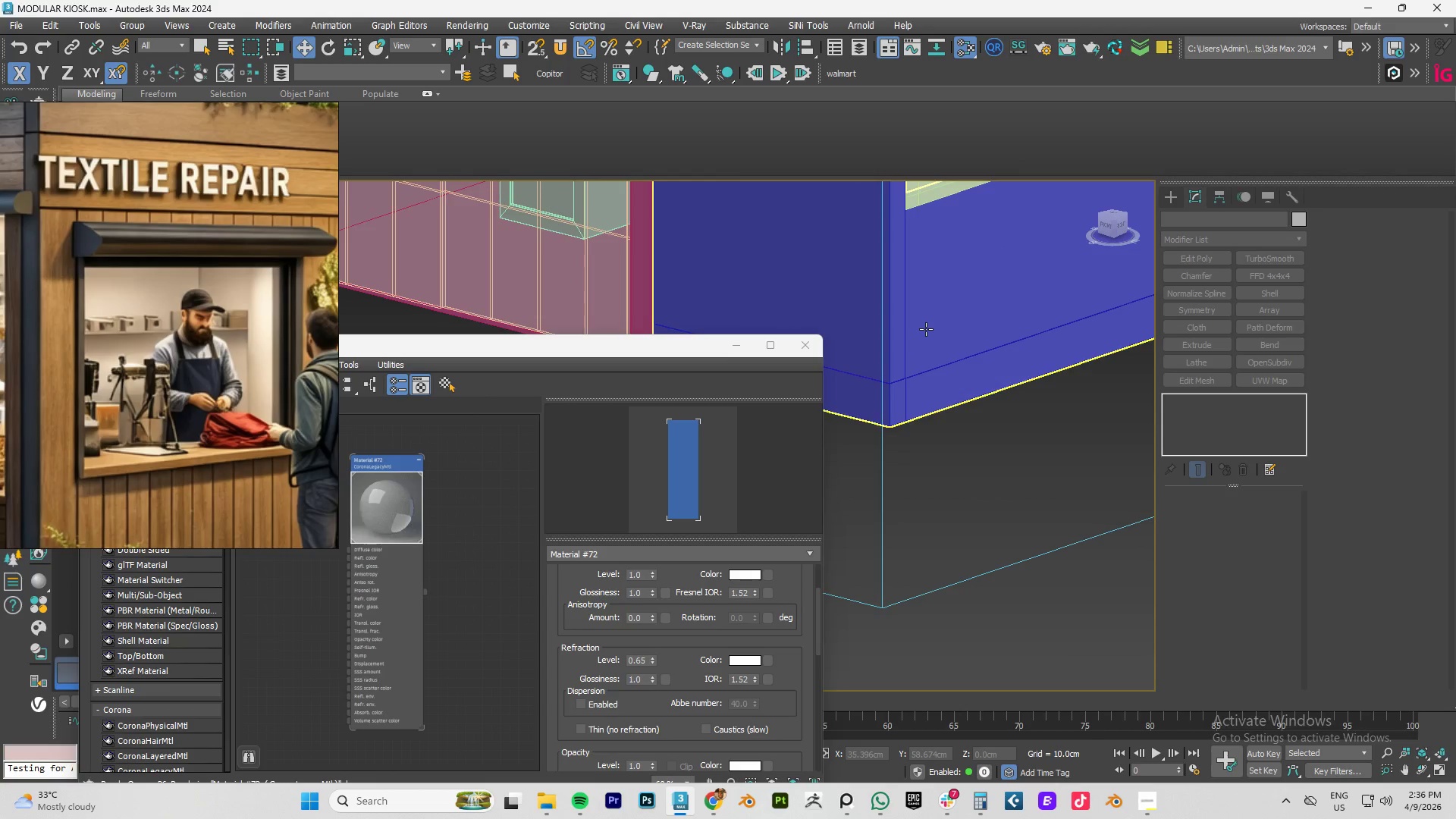 
hold_key(key=AltLeft, duration=5.8)
left_click([990, 348])
 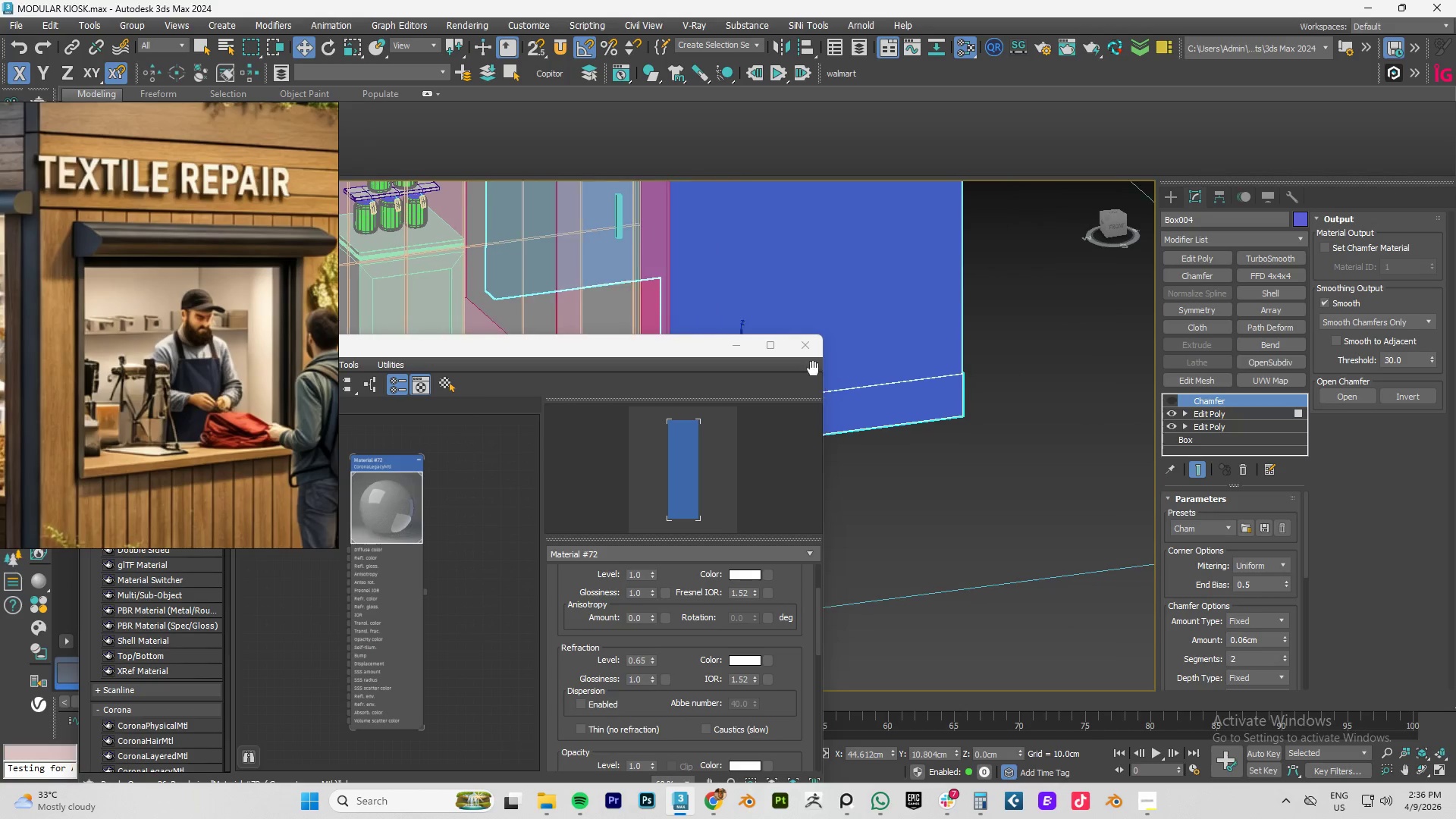 
scroll: coordinate [916, 353], scroll_direction: down, amount: 1.0
 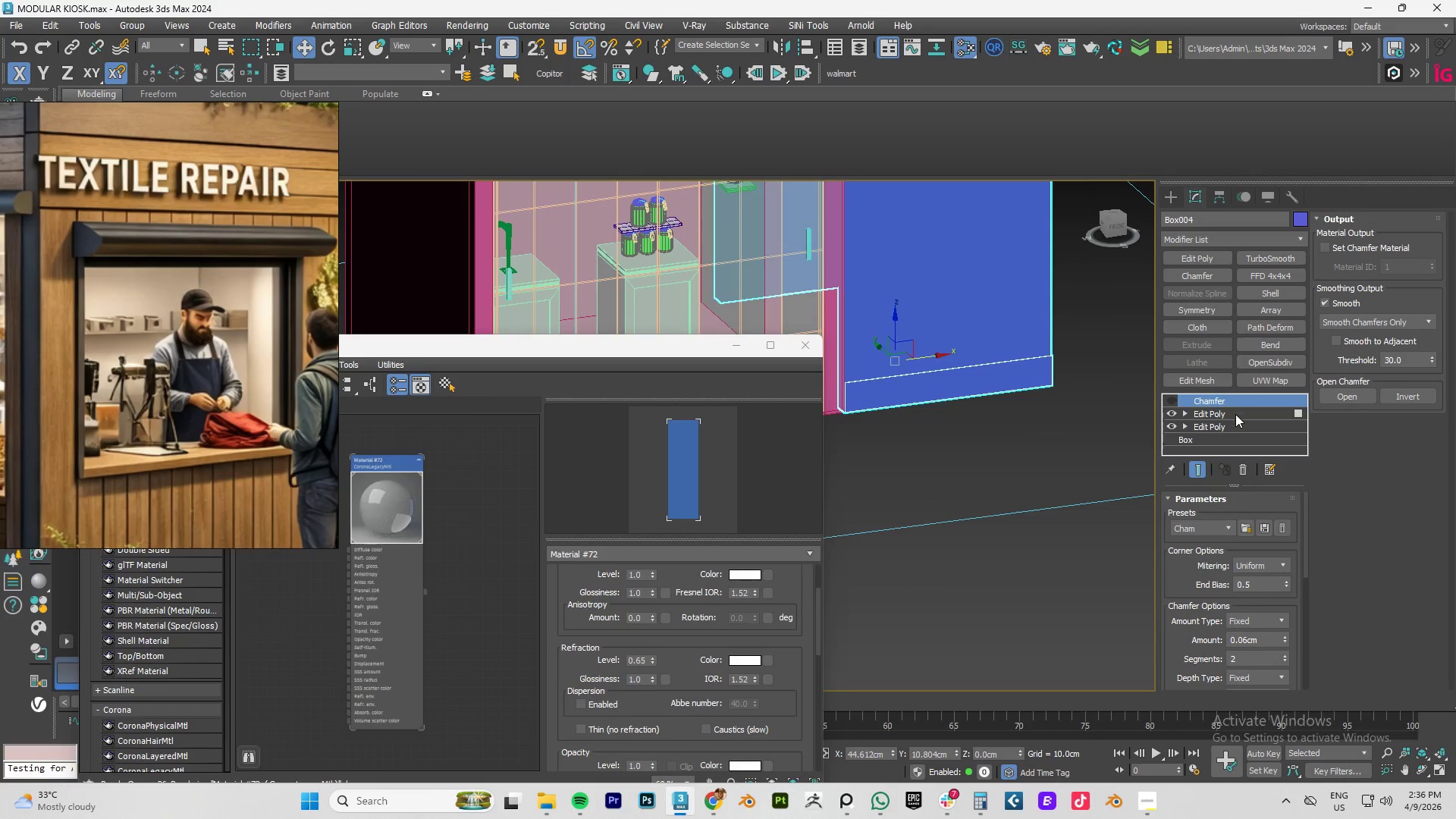 
left_click([1215, 415])
 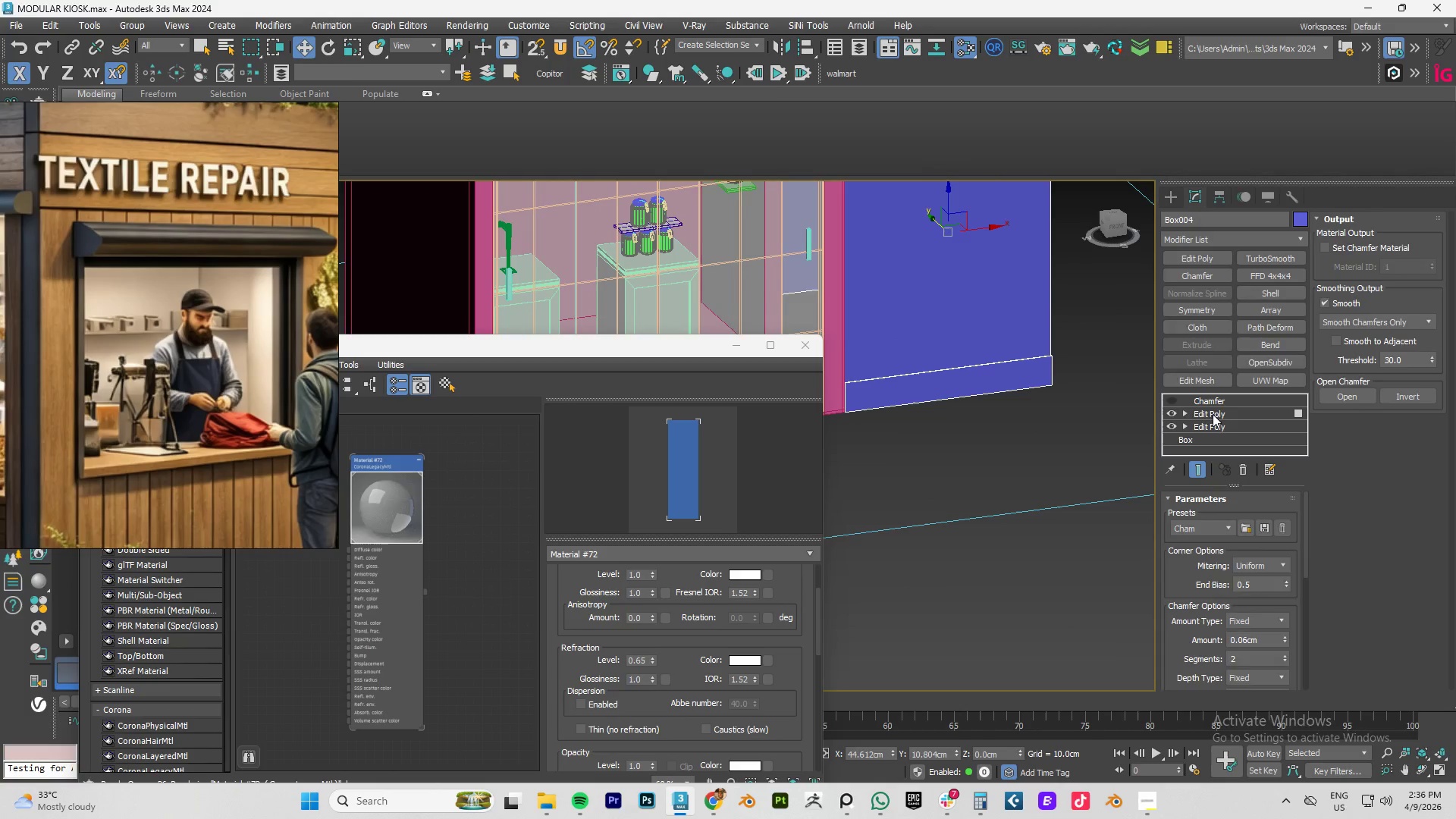 
key(1)
 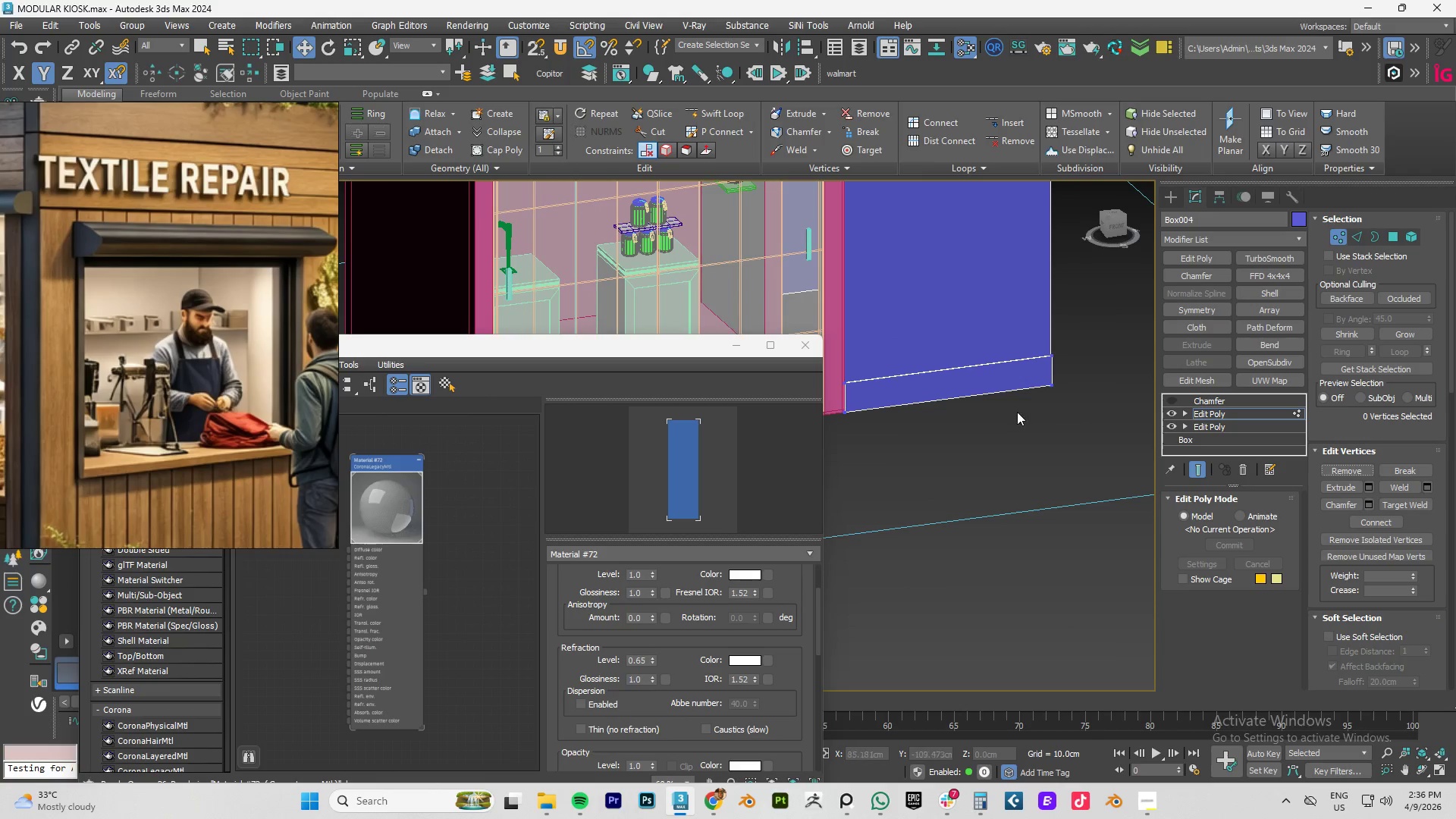 
key(Alt+Q)
 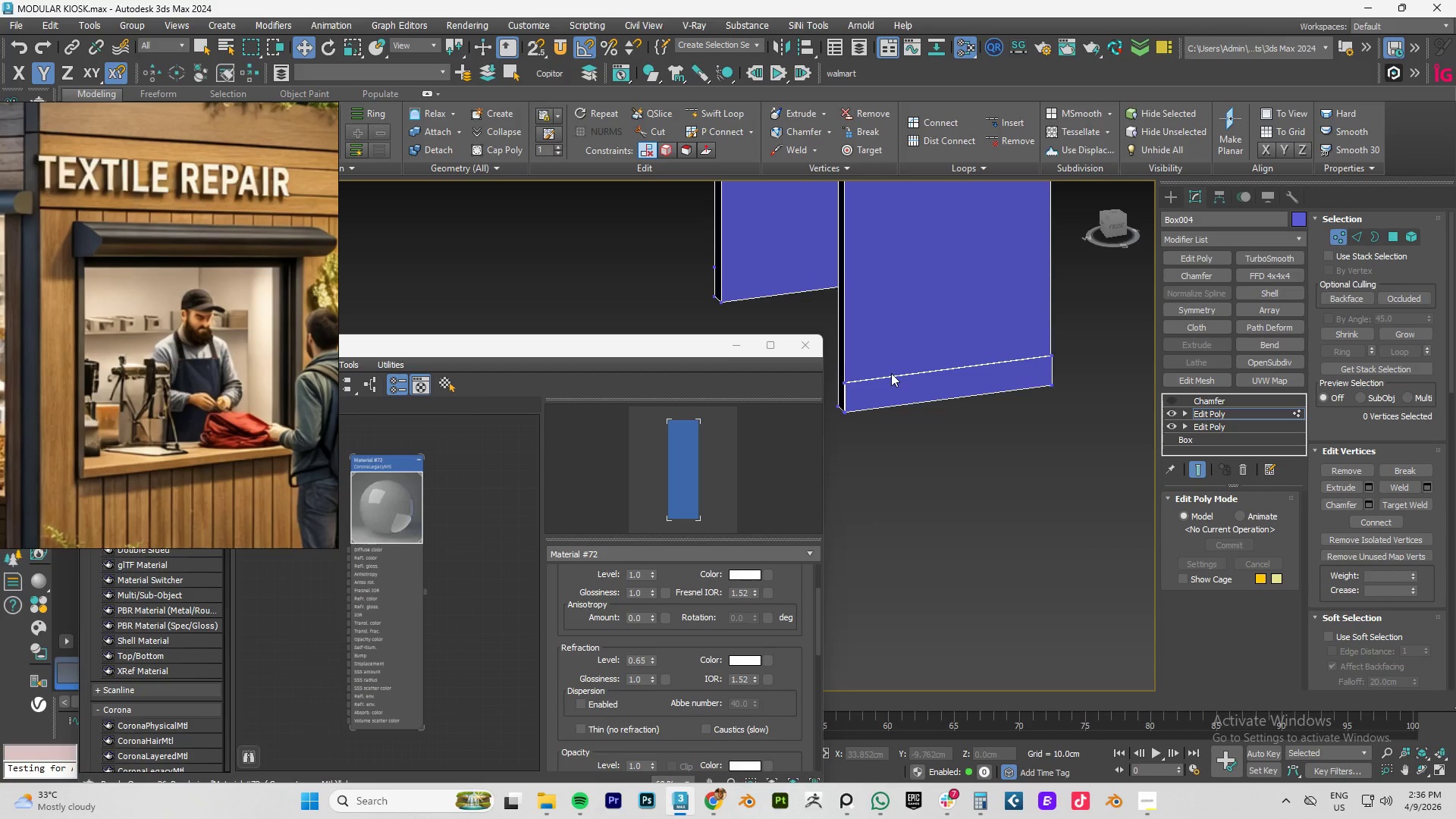 
key(Alt+1)
 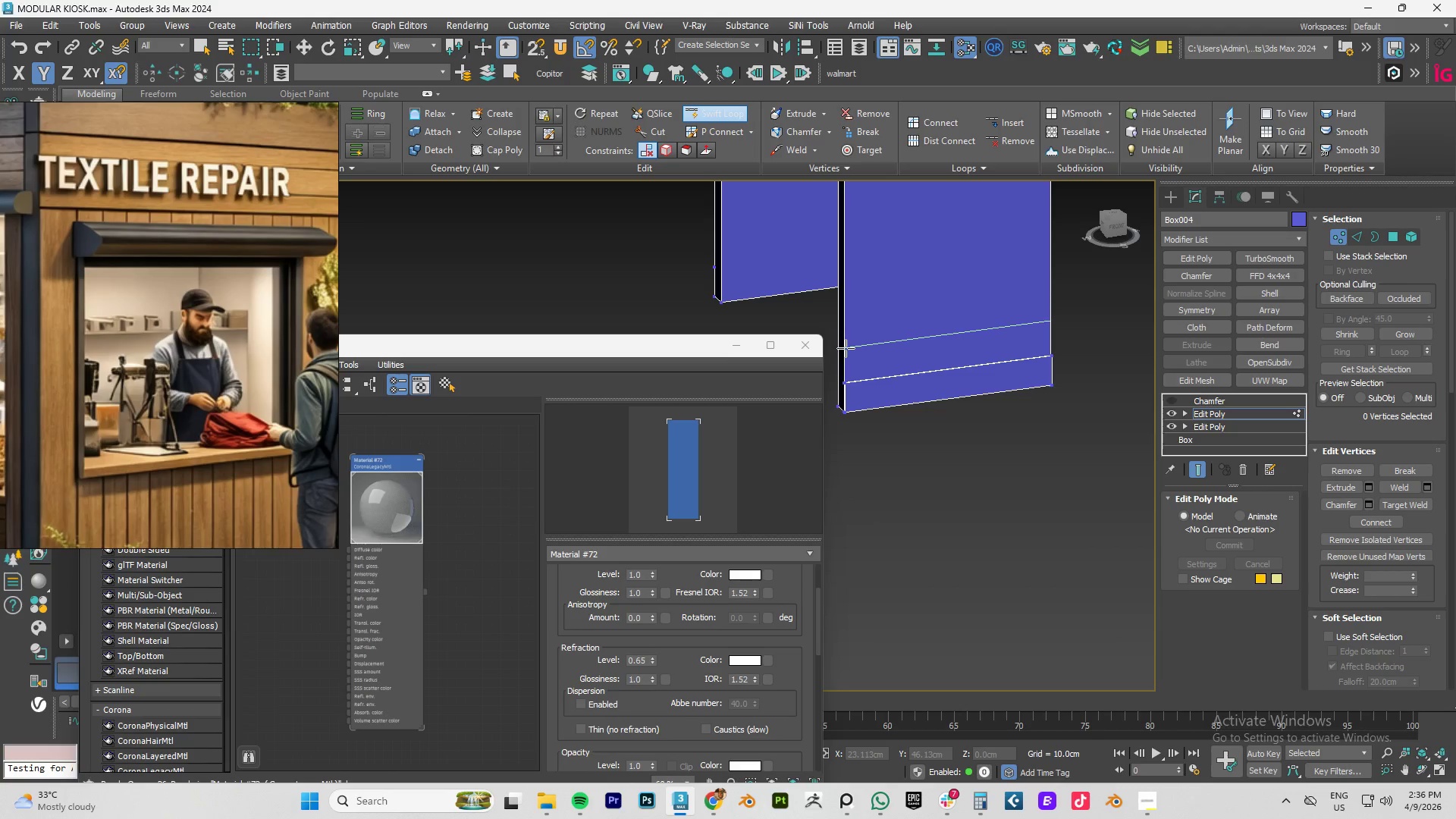 
hold_key(key=AltLeft, duration=0.83)
 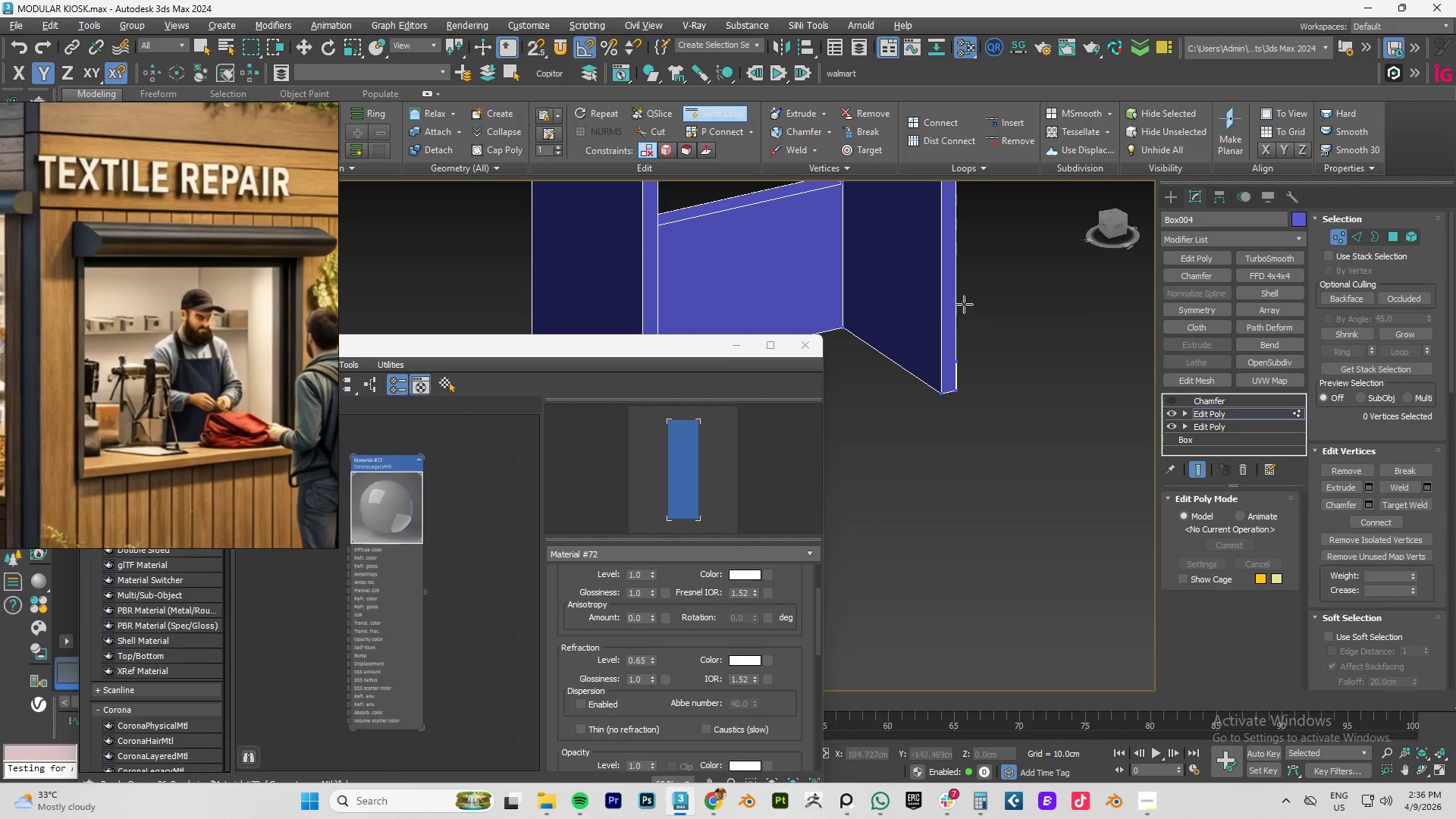 
wait(7.23)
 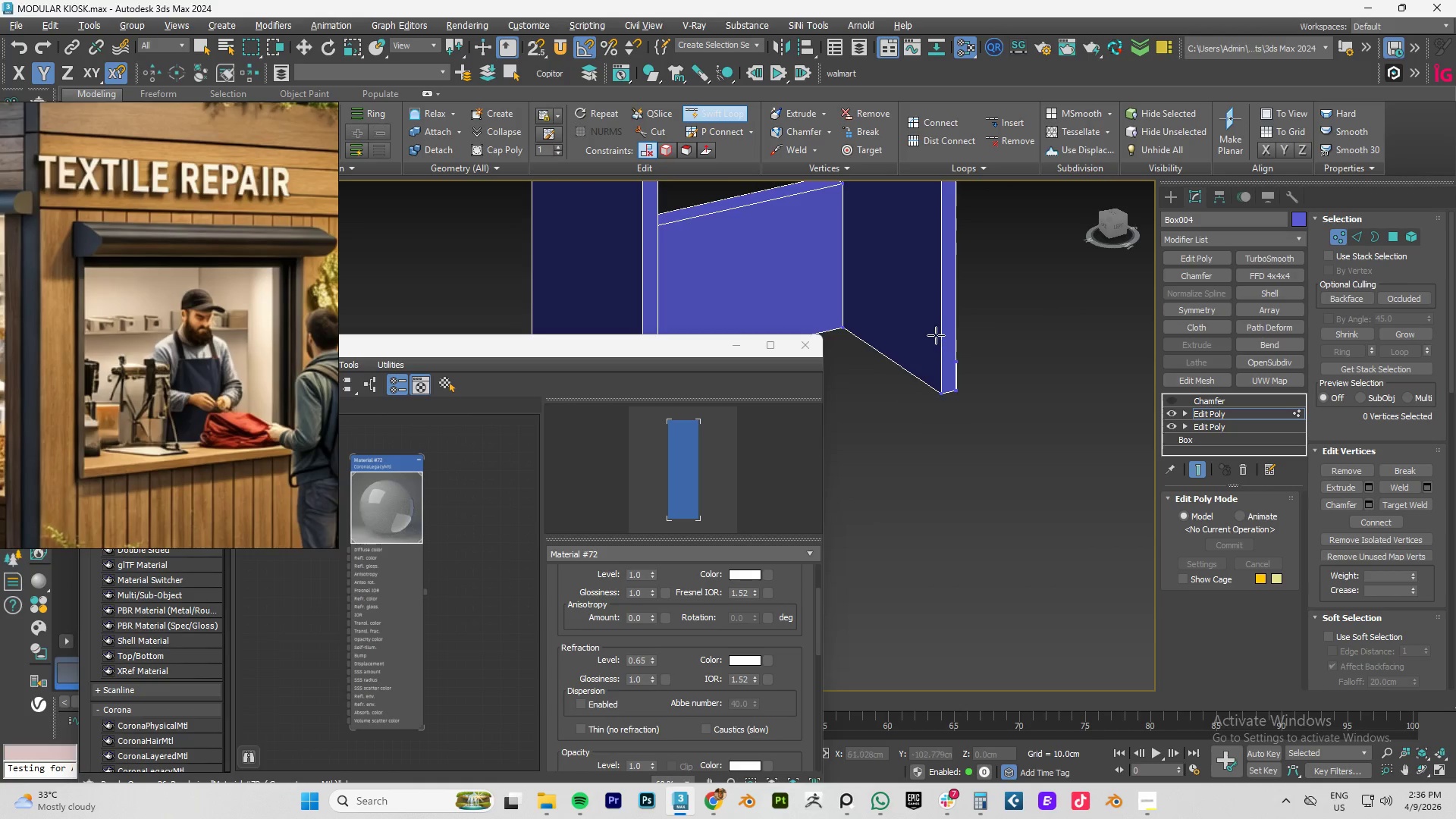 
key(1)
 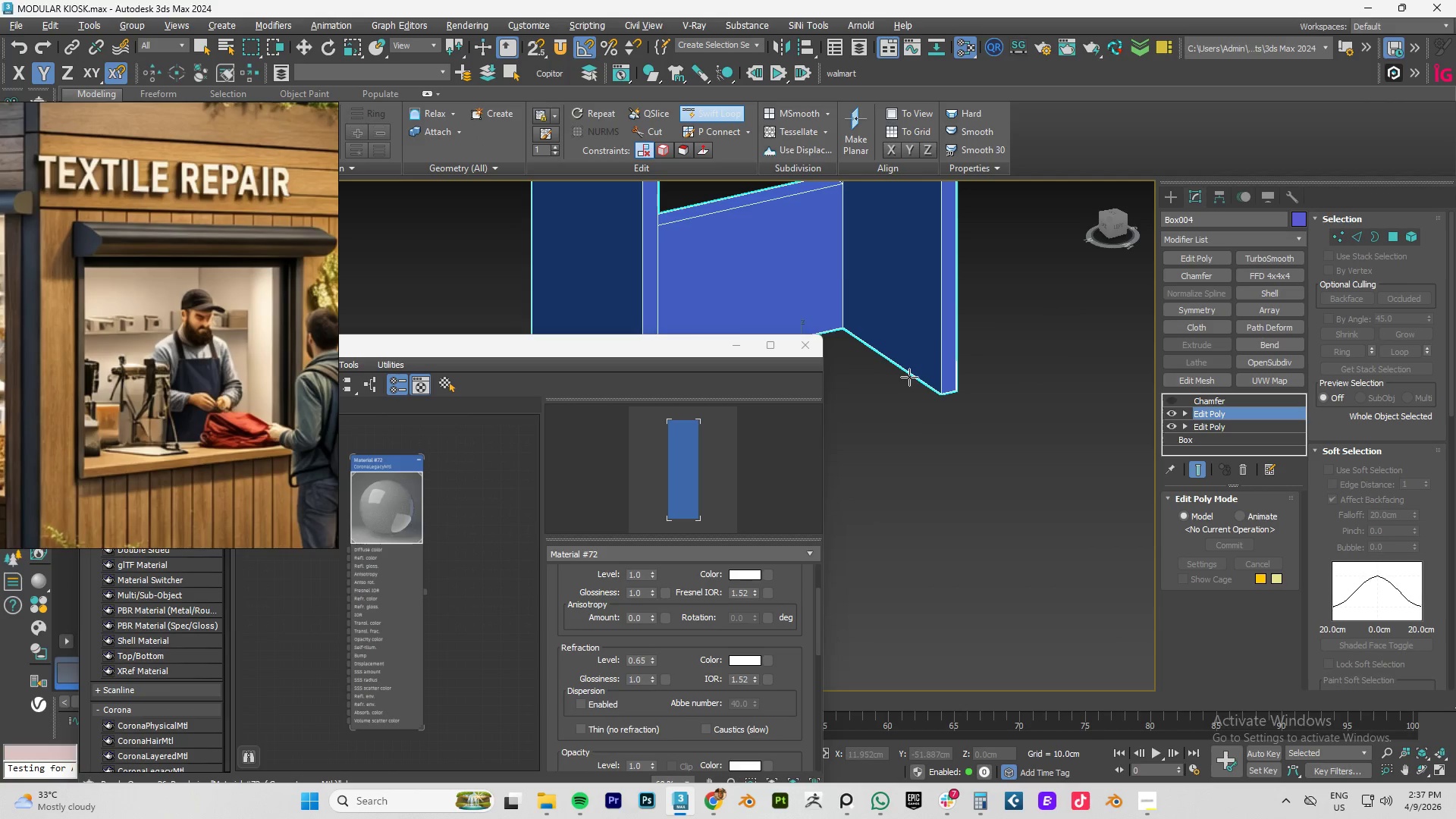 
key(Alt+1)
 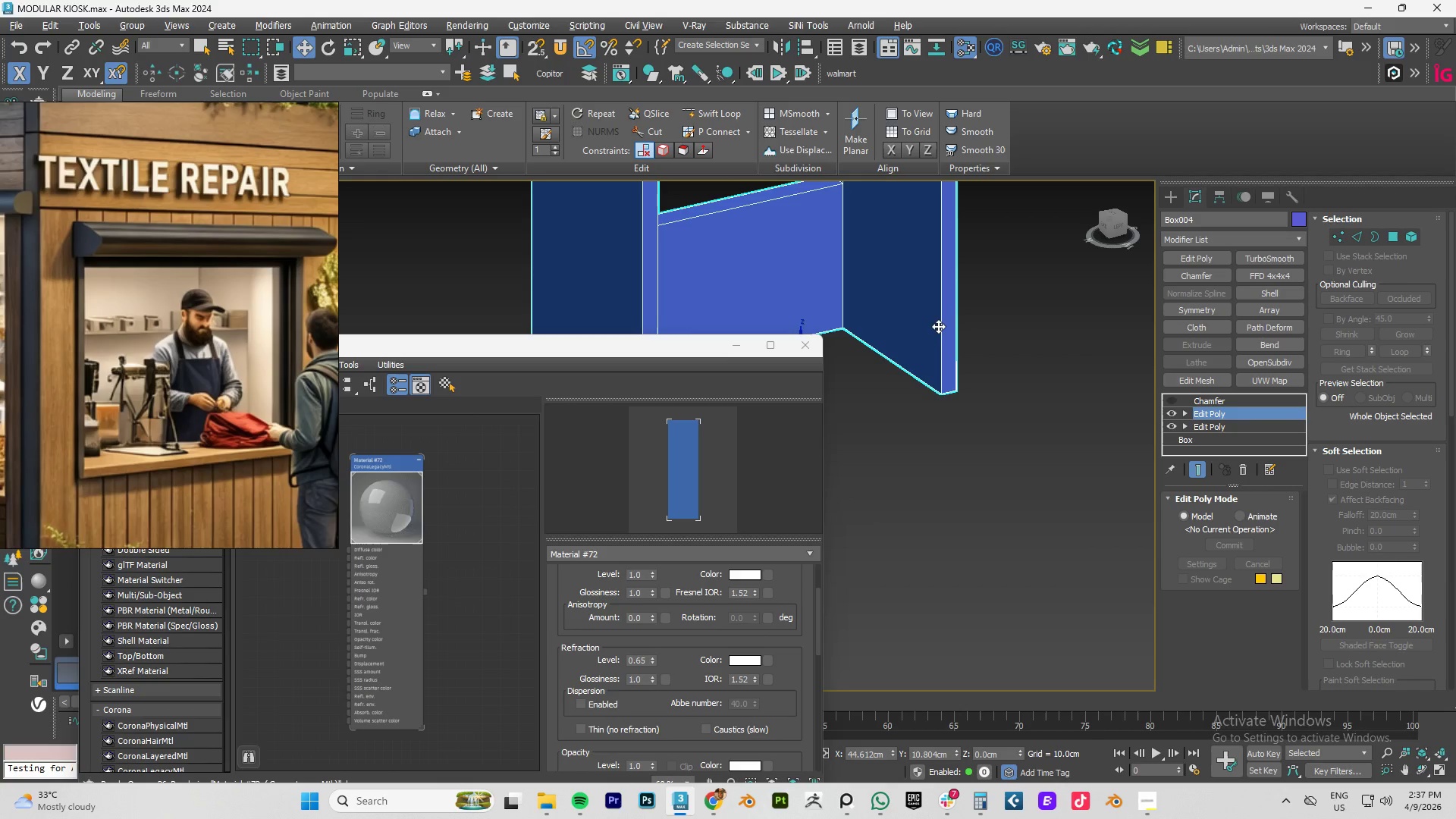 
key(Alt+AltLeft)
 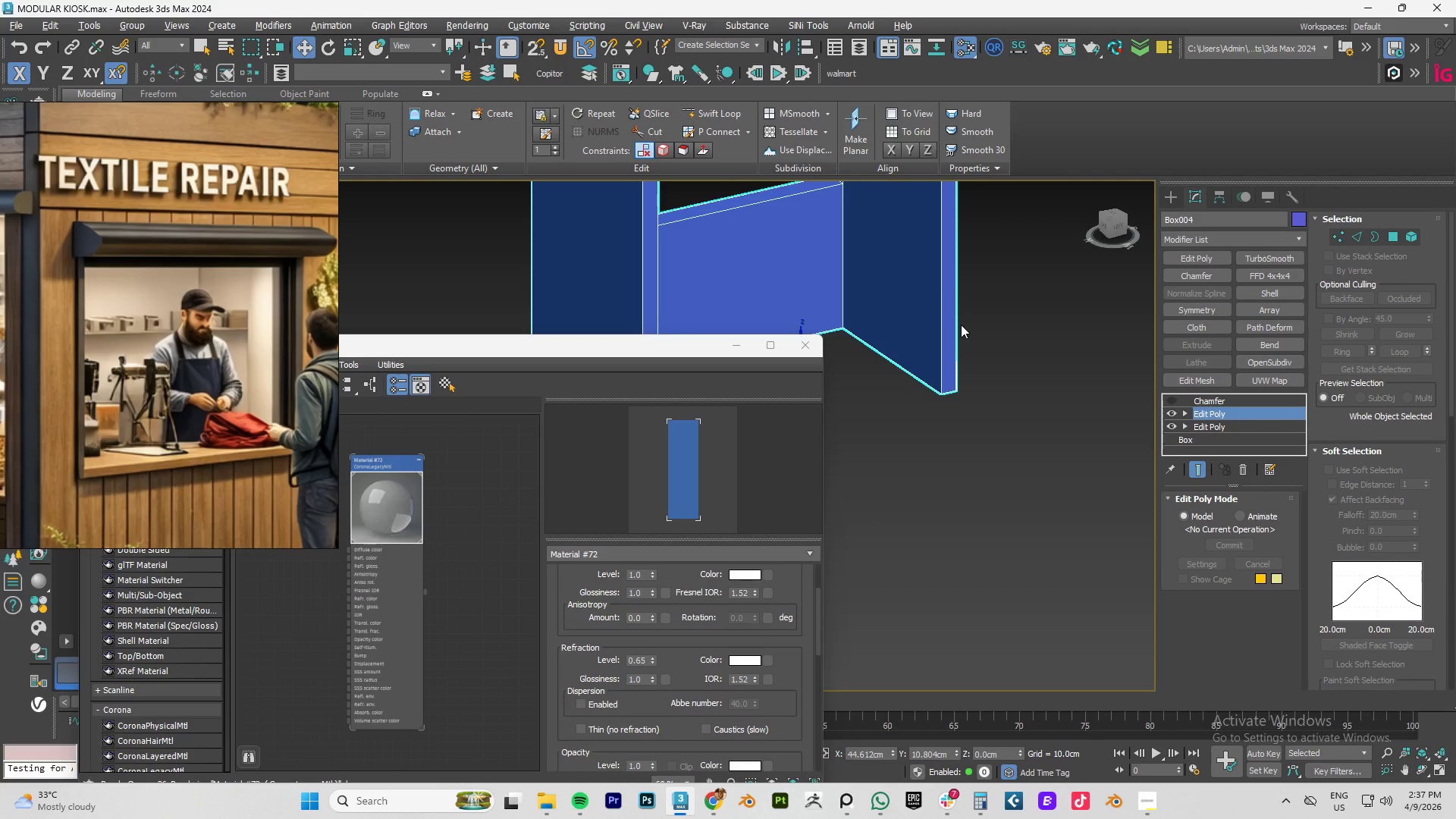 
key(Alt+1)
 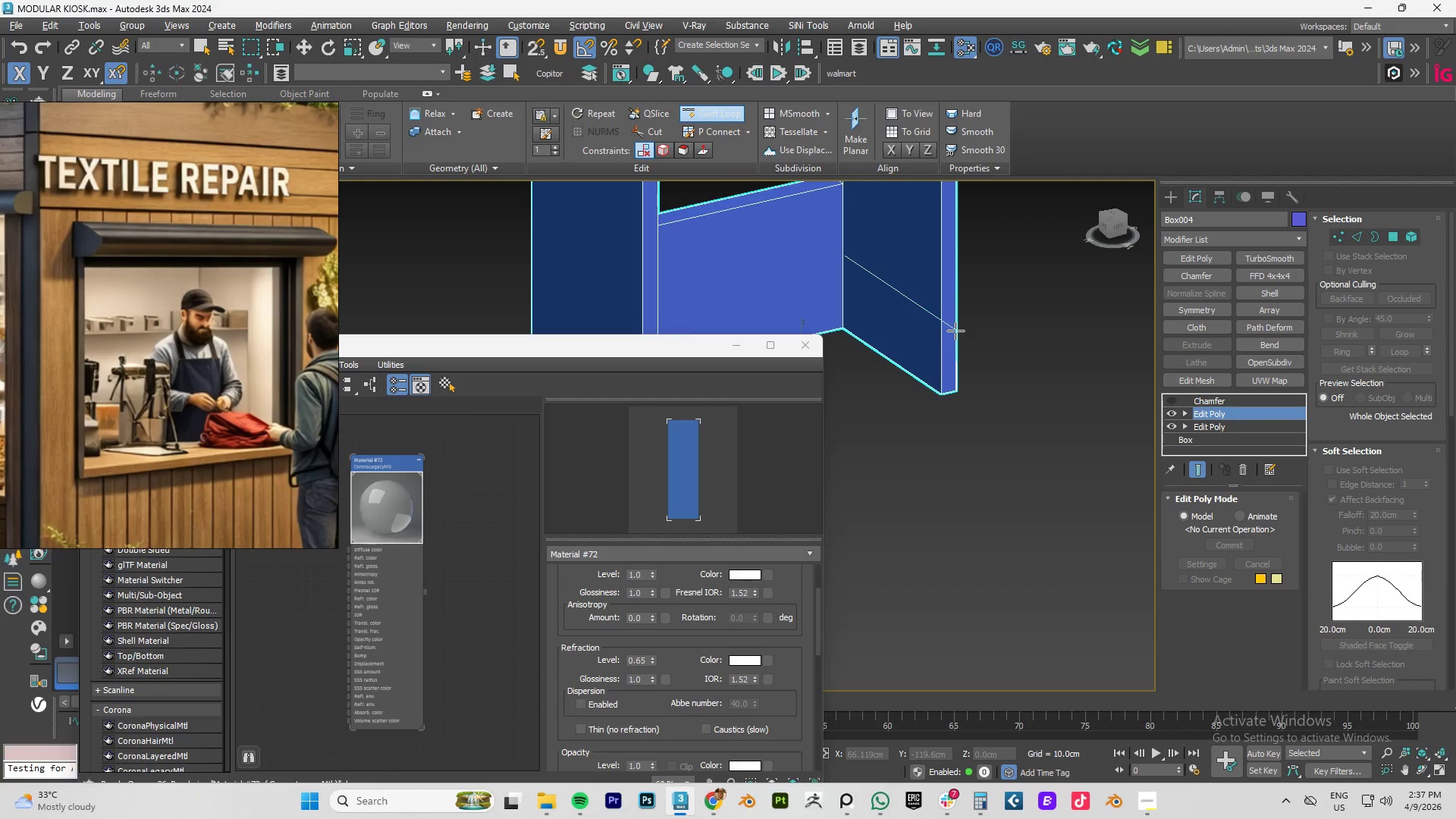 
scroll: coordinate [956, 331], scroll_direction: down, amount: 3.0
 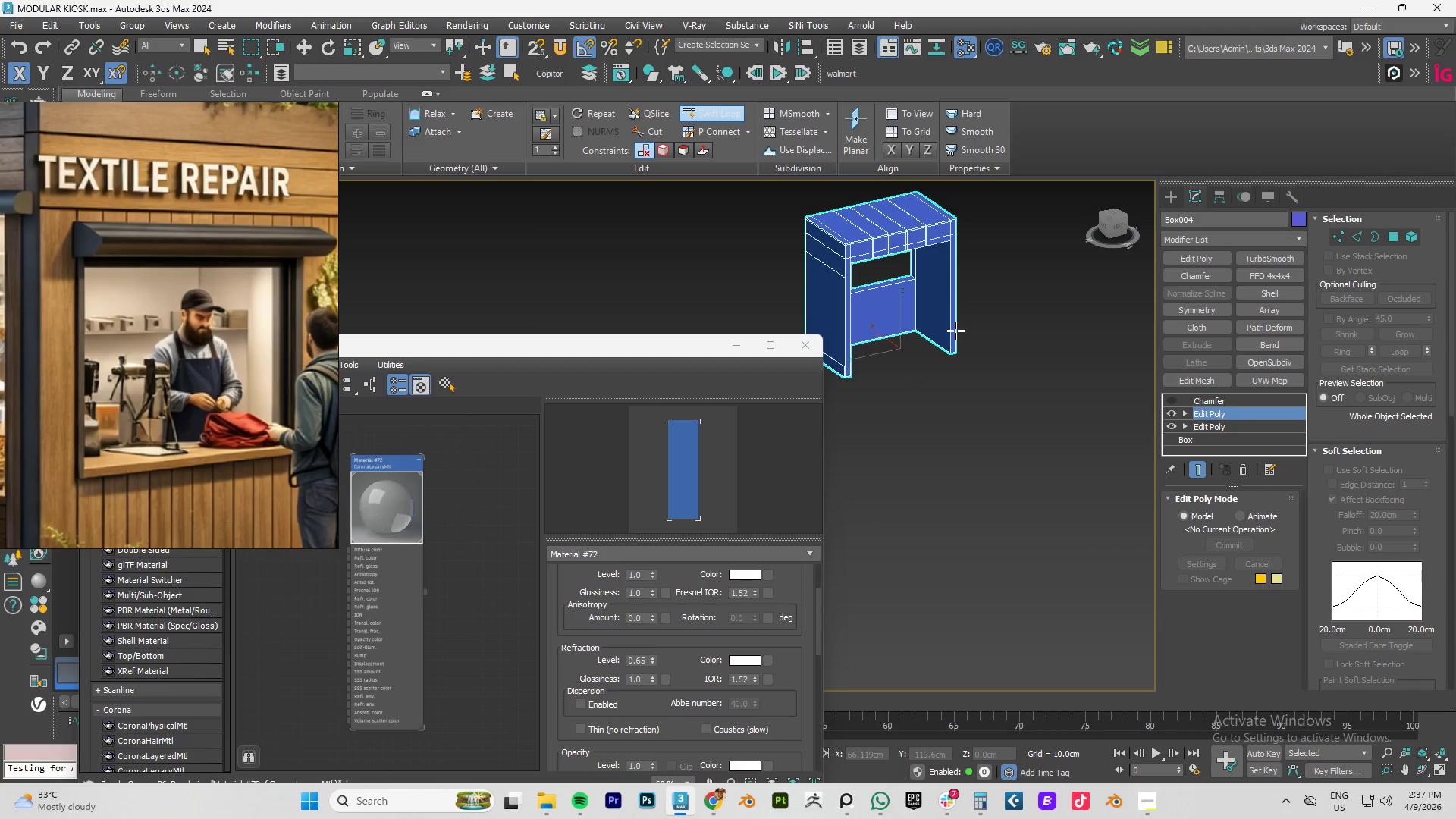 
scroll: coordinate [942, 331], scroll_direction: up, amount: 2.0
 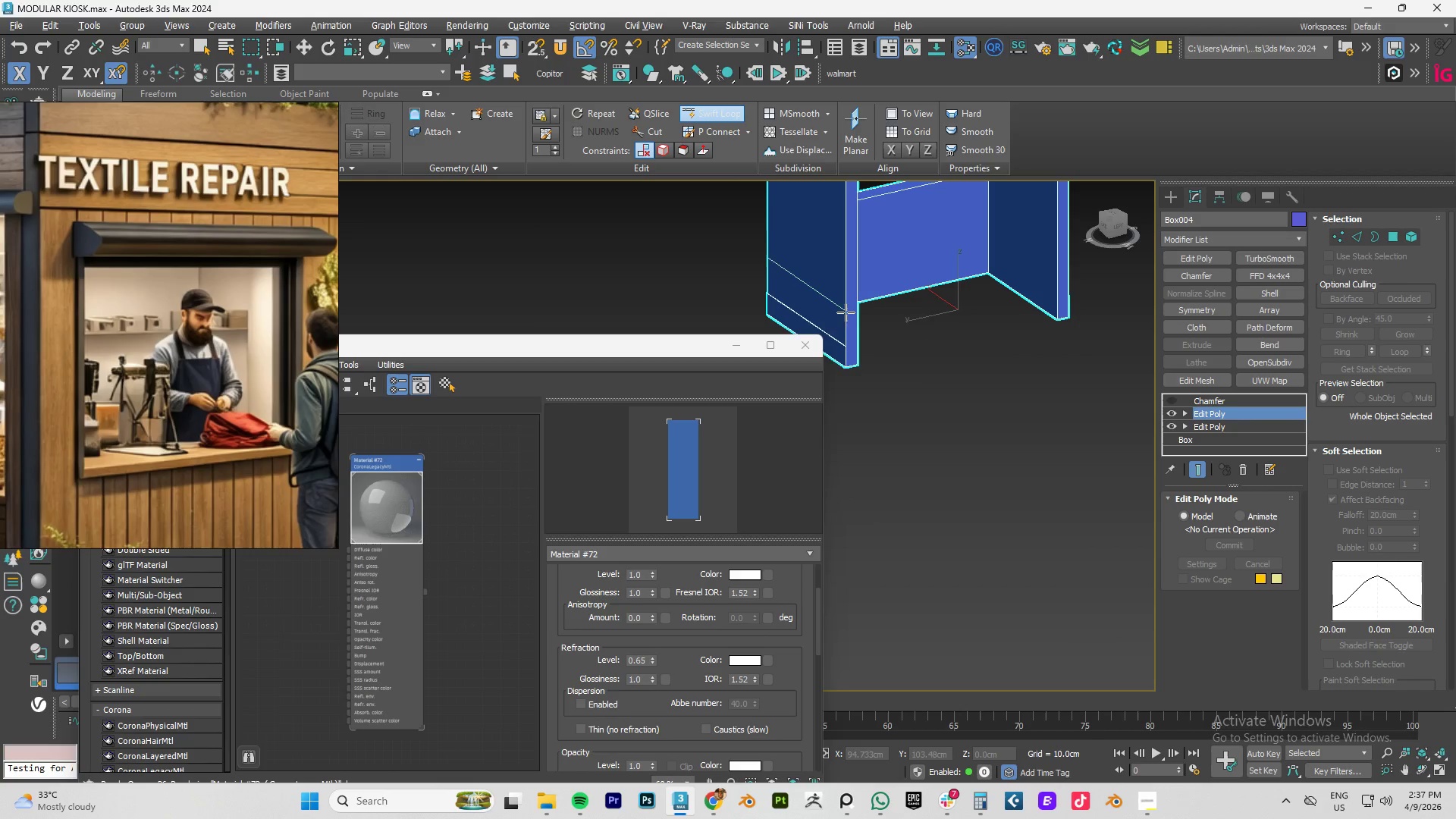 
hold_key(key=AltLeft, duration=0.98)
 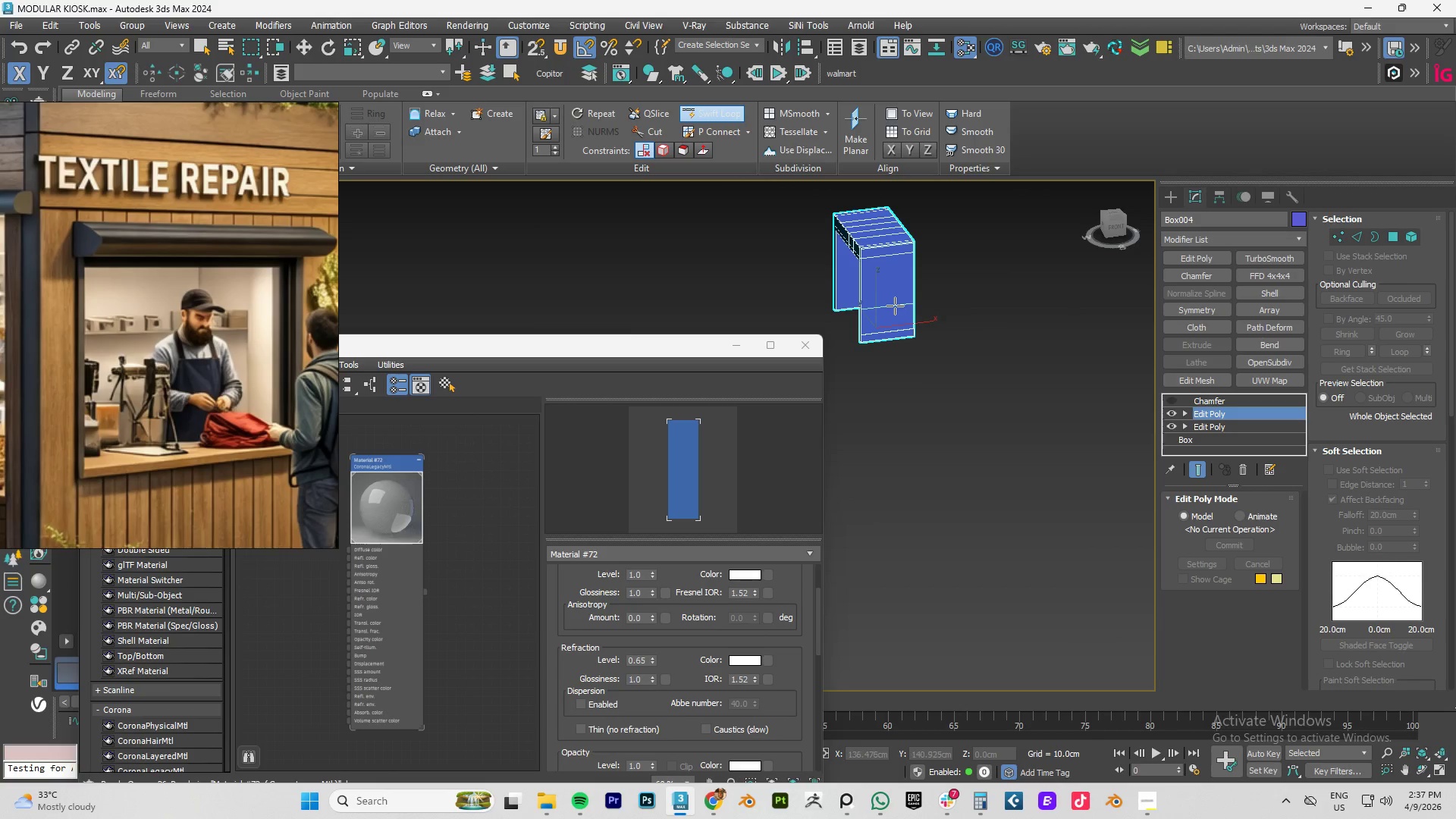 
scroll: coordinate [850, 325], scroll_direction: down, amount: 3.0
 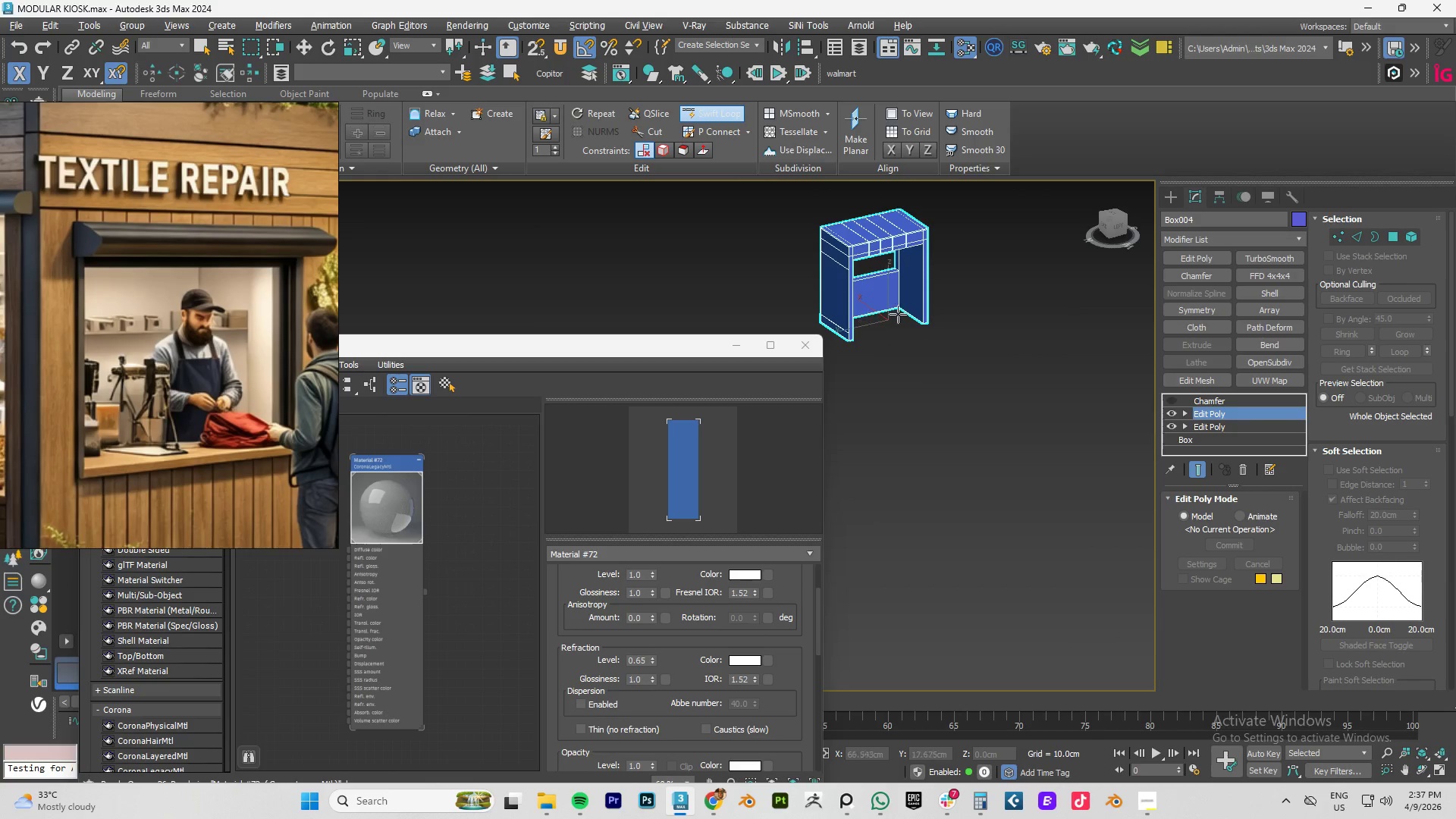 
right_click([895, 306])
 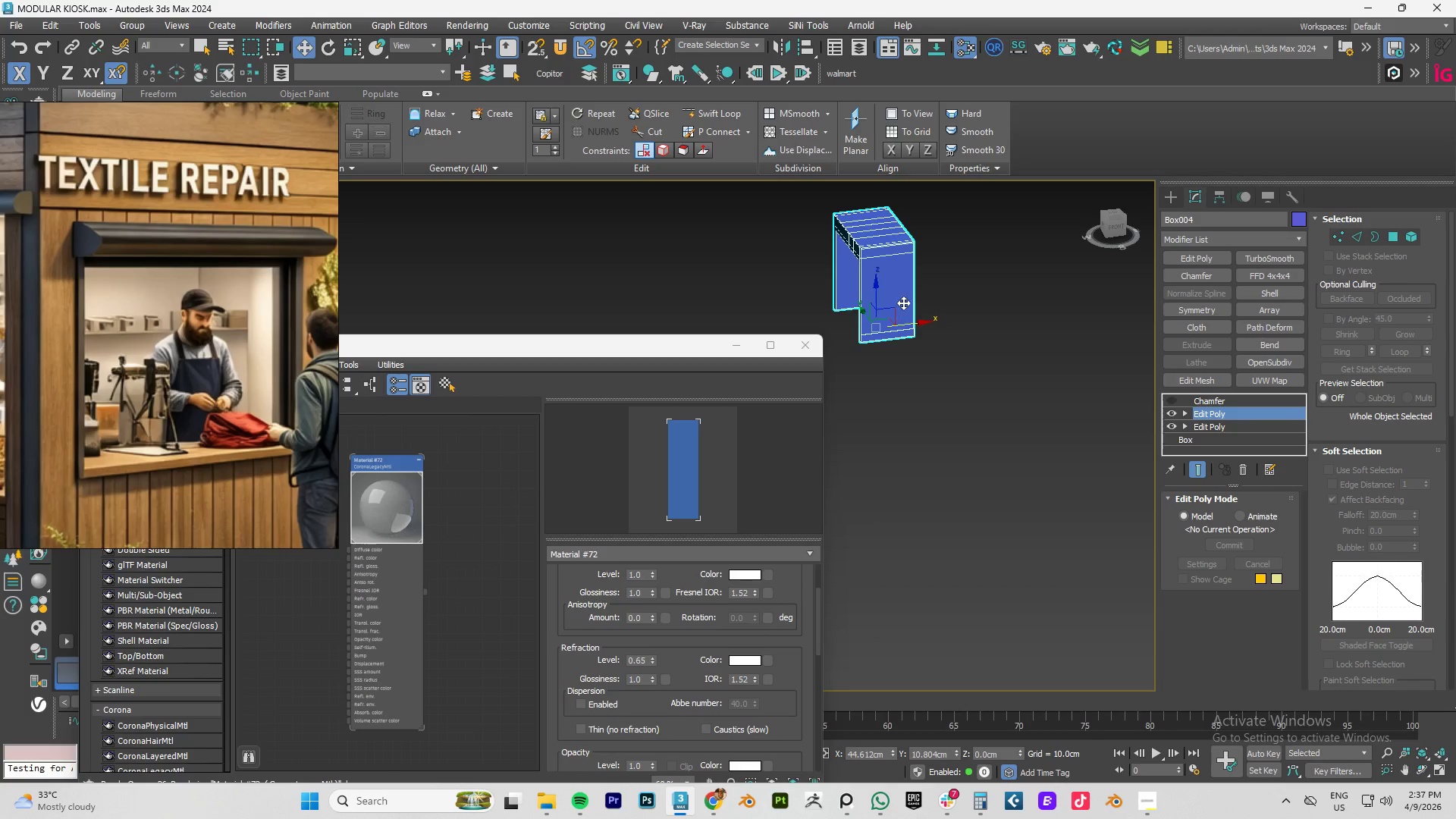 
hold_key(key=AltLeft, duration=0.8)
 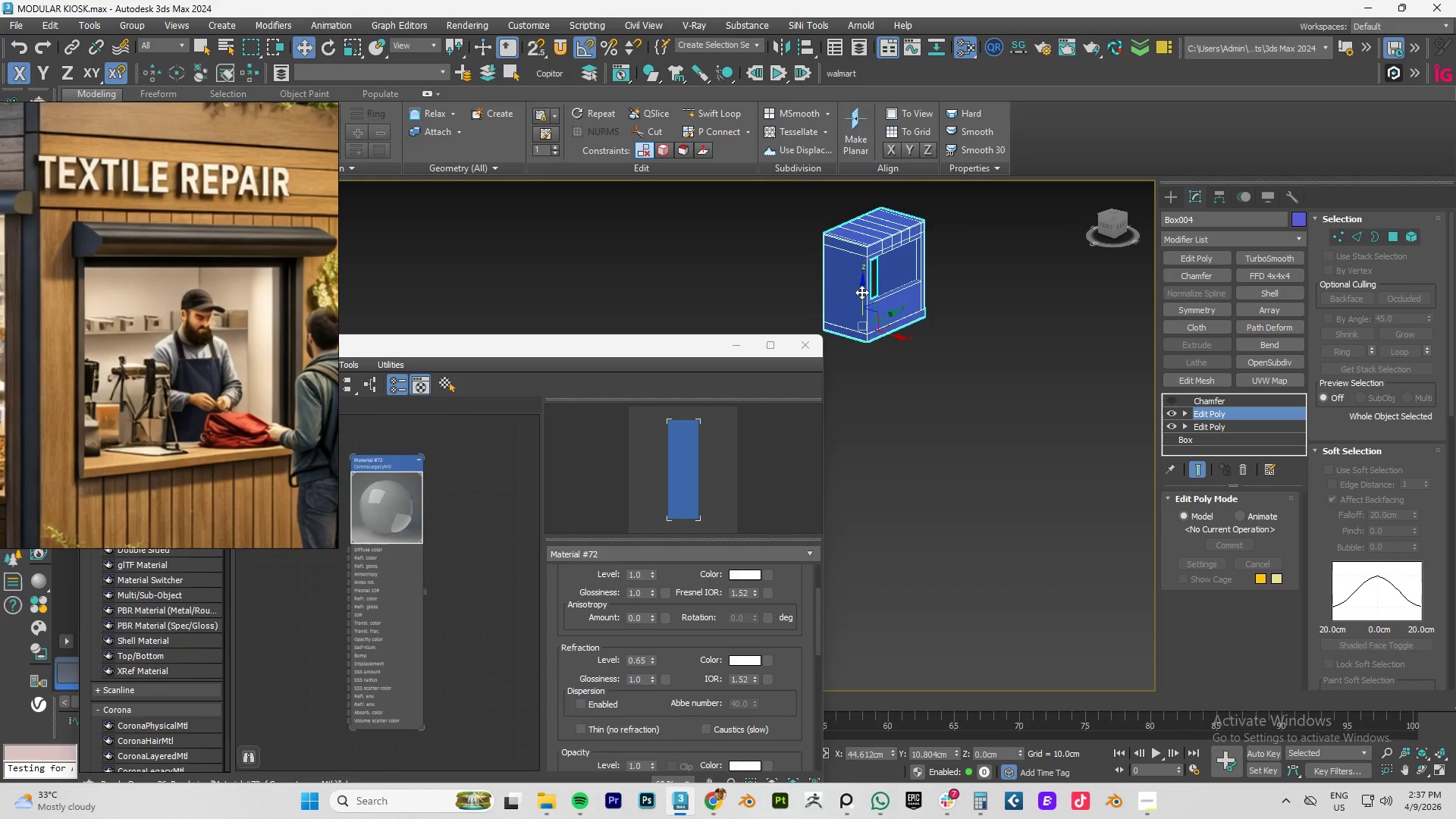 
scroll: coordinate [861, 292], scroll_direction: up, amount: 3.0
 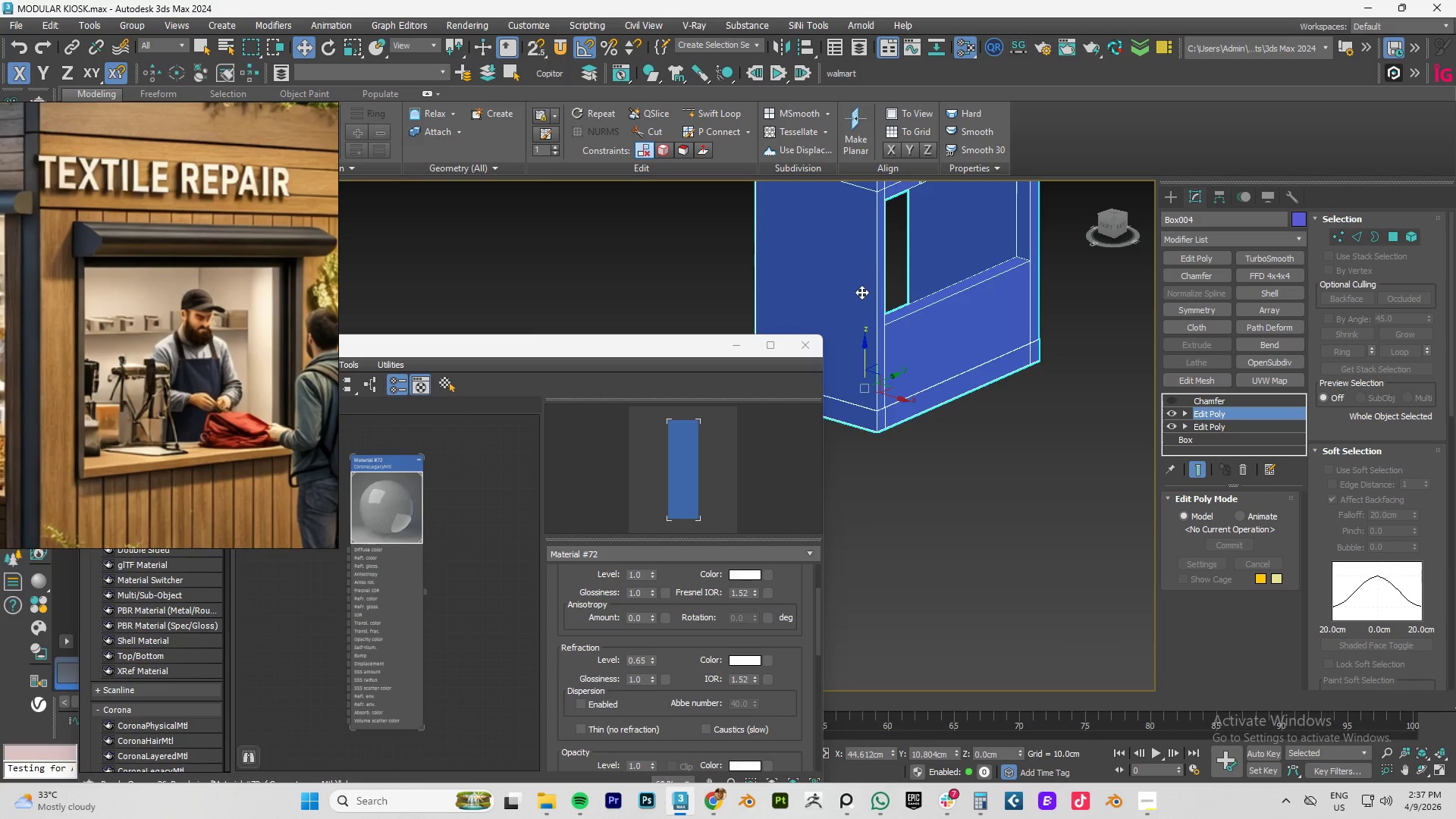 
key(Alt+AltLeft)
 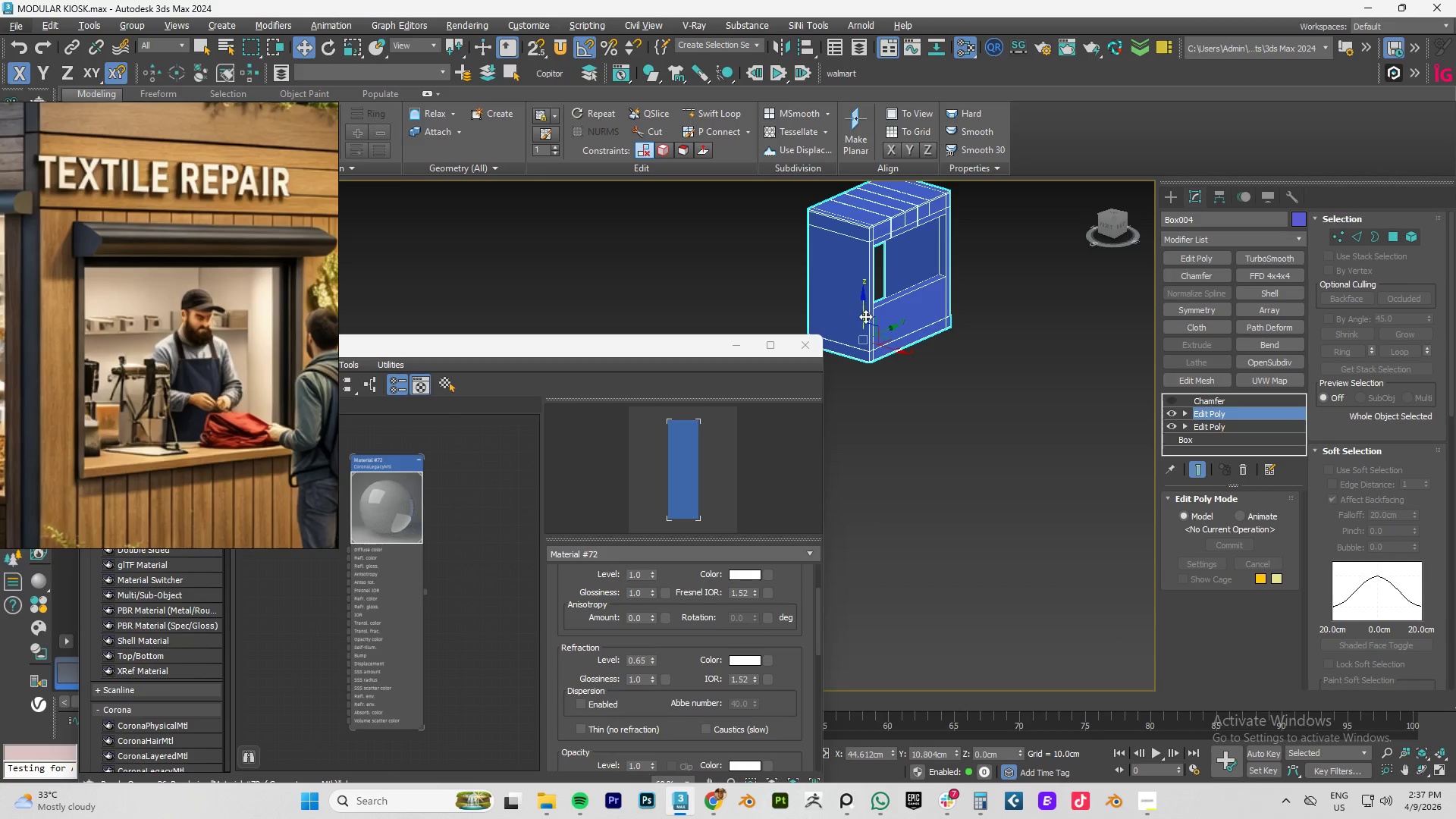 
scroll: coordinate [861, 292], scroll_direction: down, amount: 2.0
 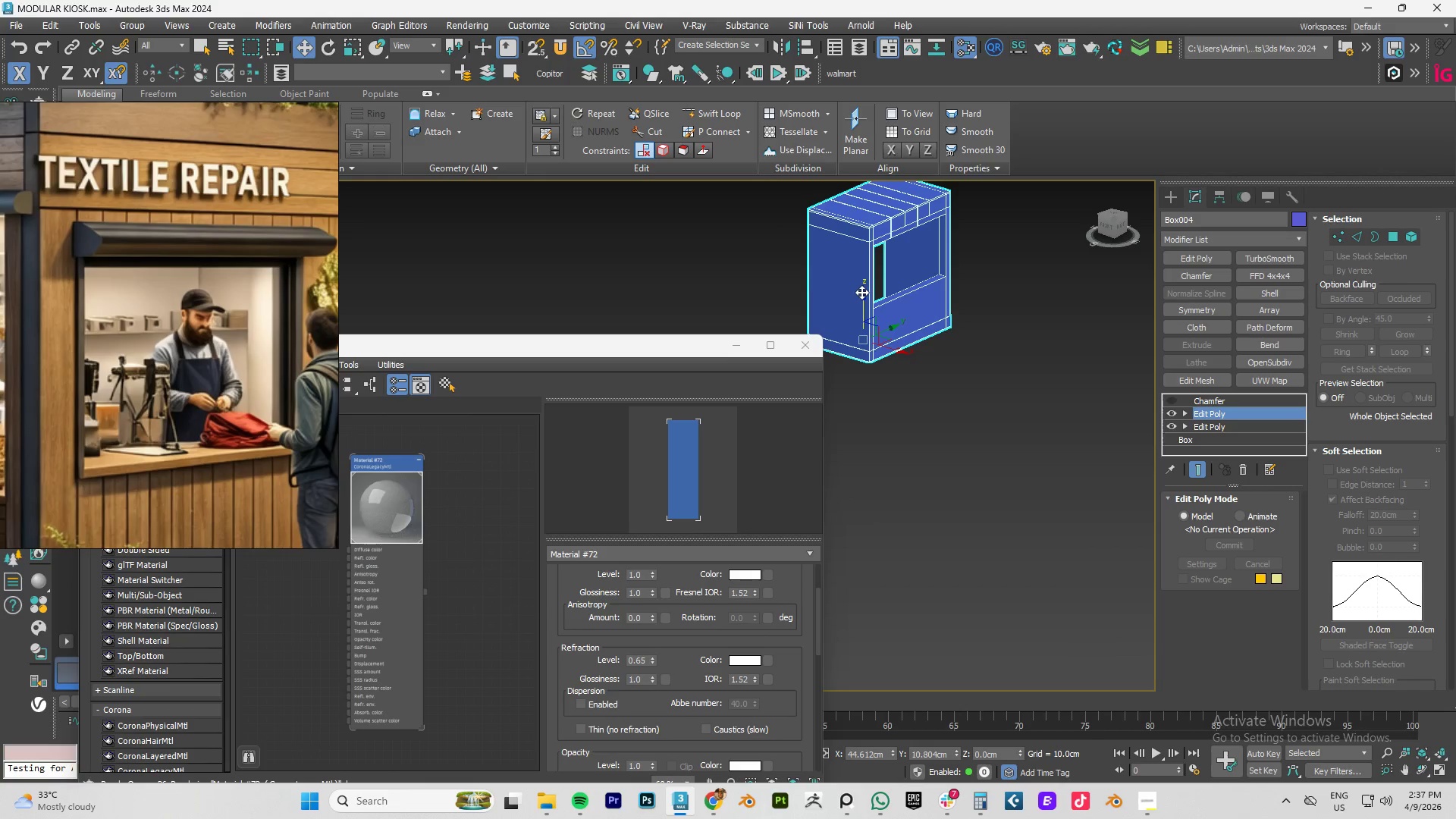 
scroll: coordinate [865, 316], scroll_direction: up, amount: 2.0
 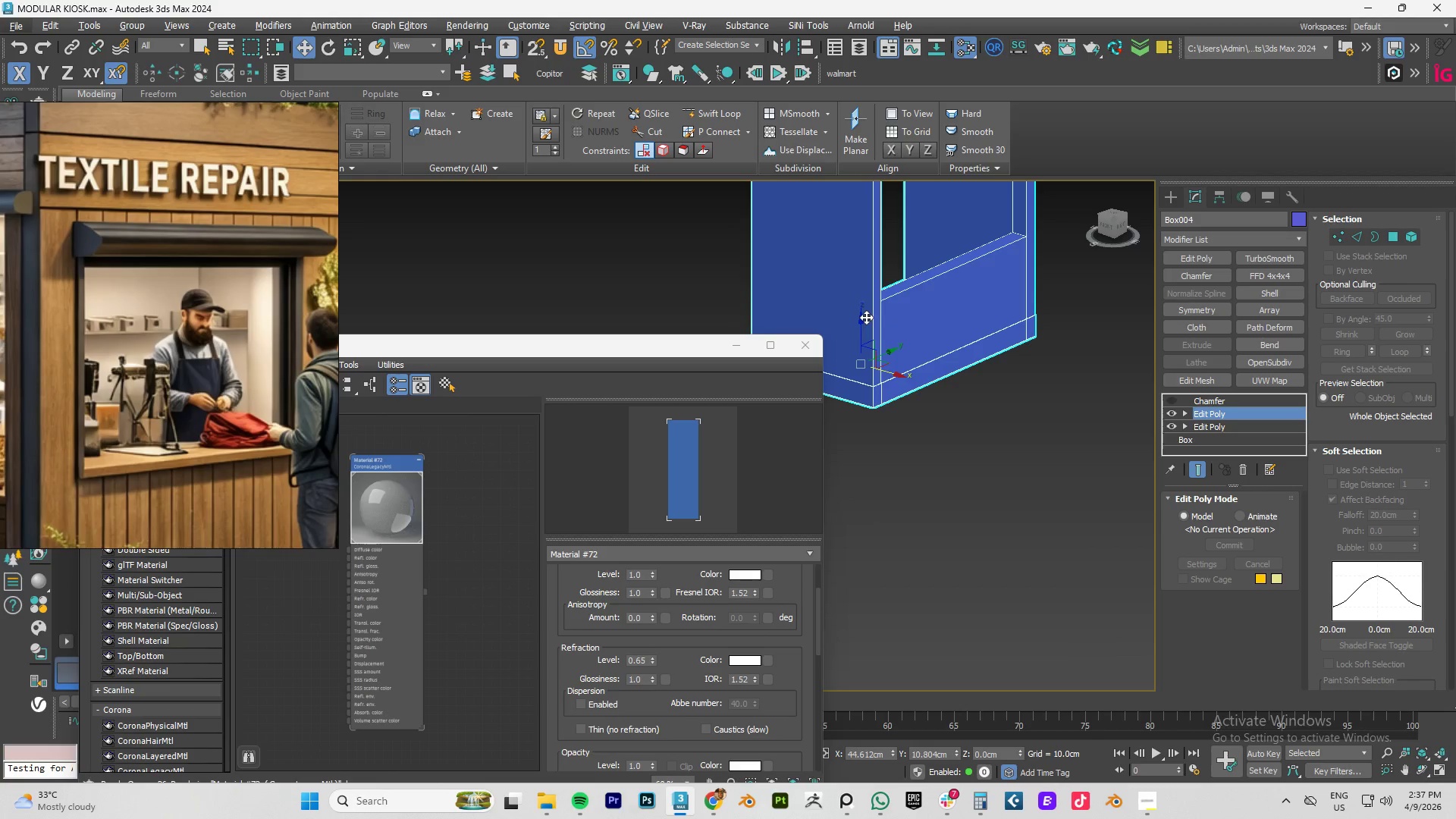 
hold_key(key=AltLeft, duration=0.75)
 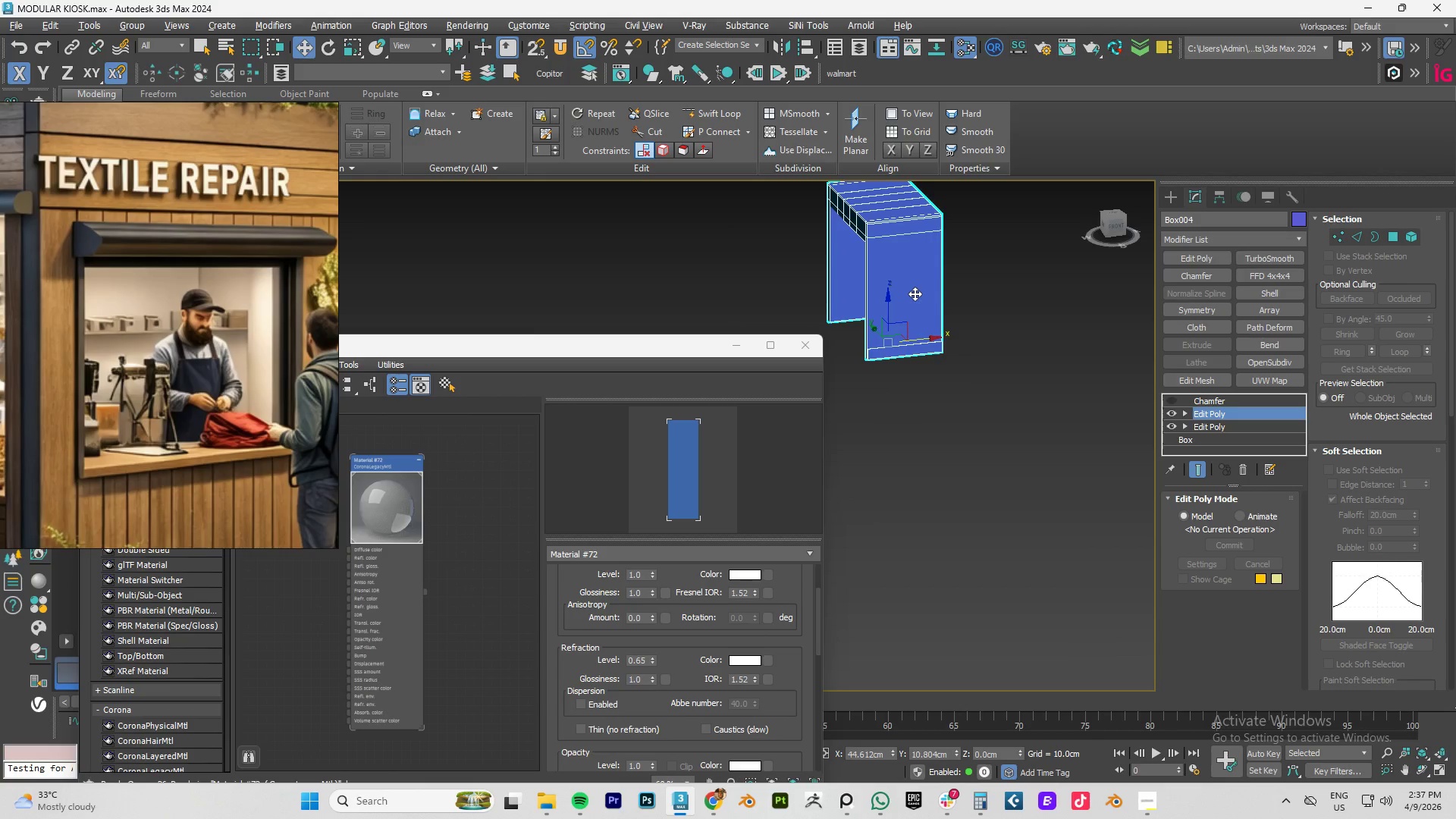 
scroll: coordinate [877, 315], scroll_direction: down, amount: 2.0
 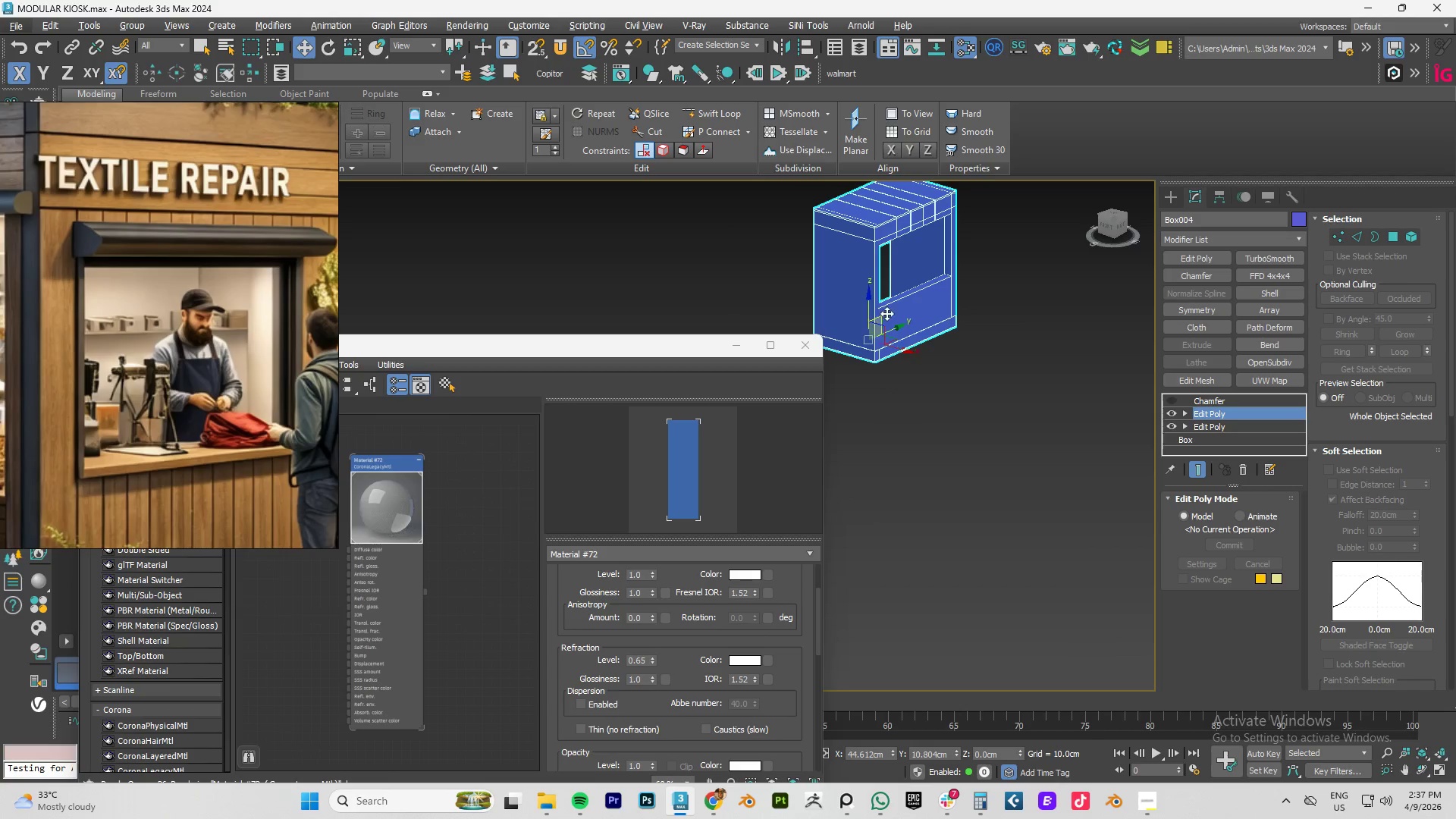 
key(4)
 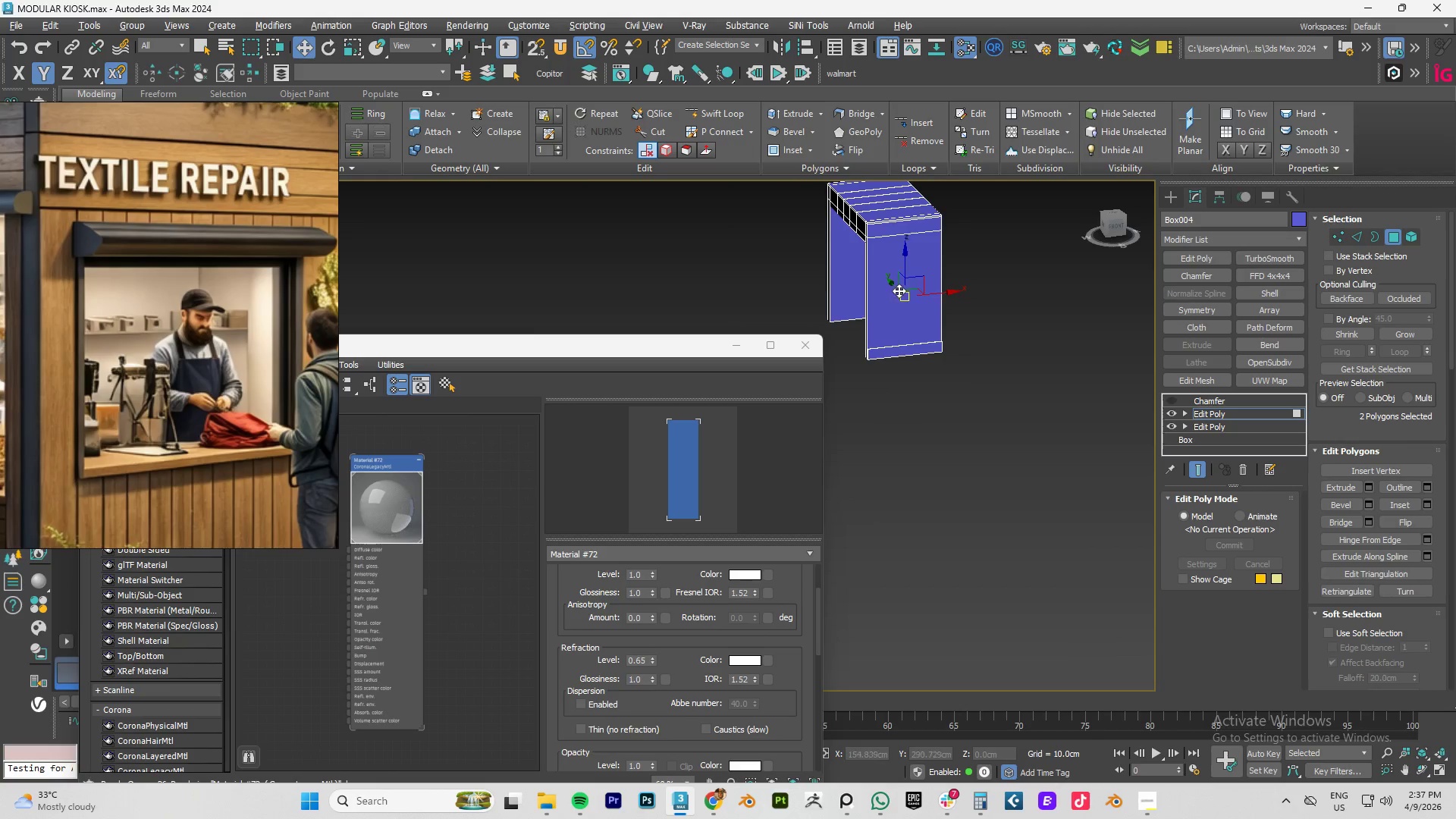 
left_click([899, 290])
 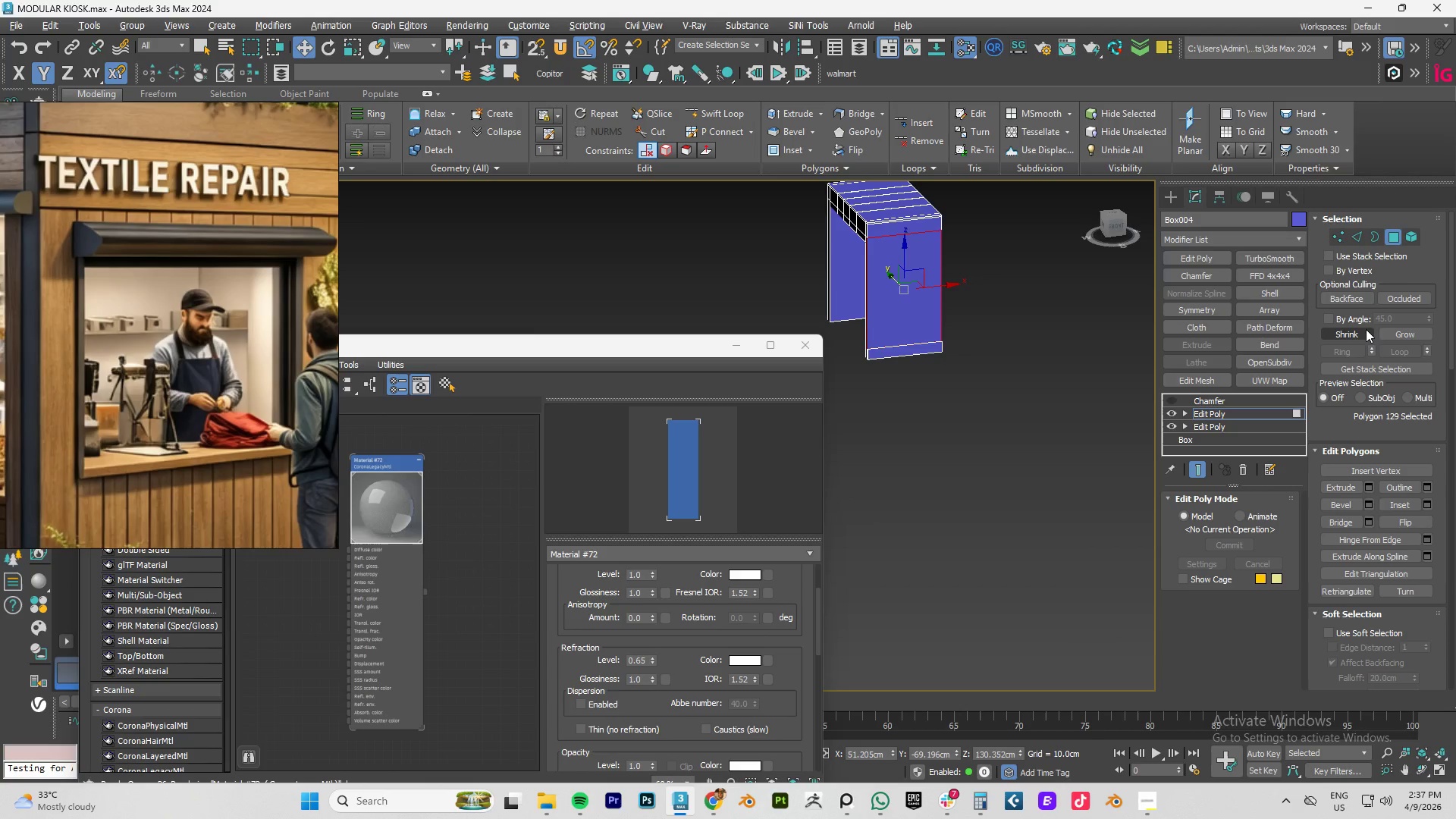 
wait(7.16)
 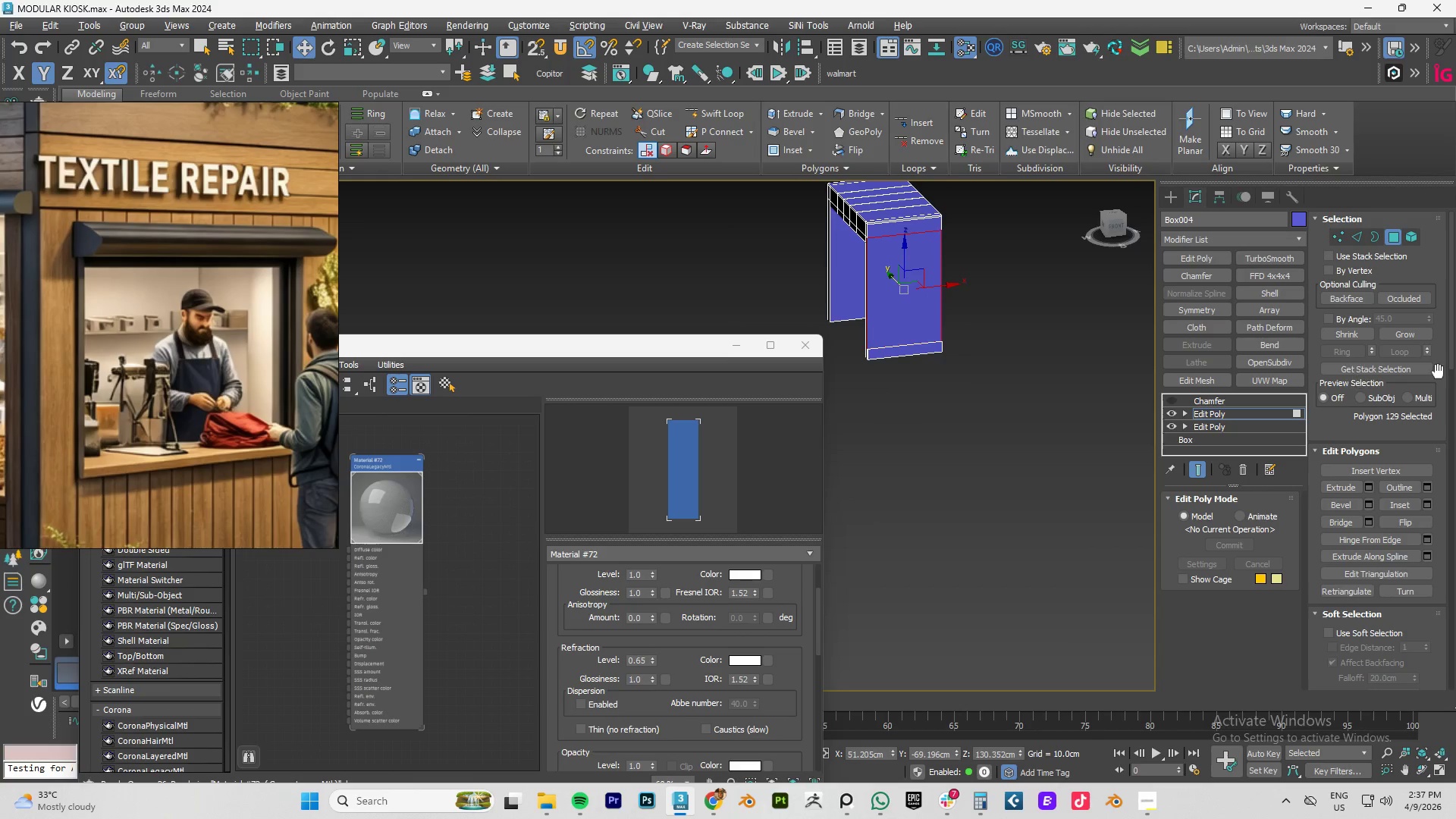 
left_click([1424, 504])
 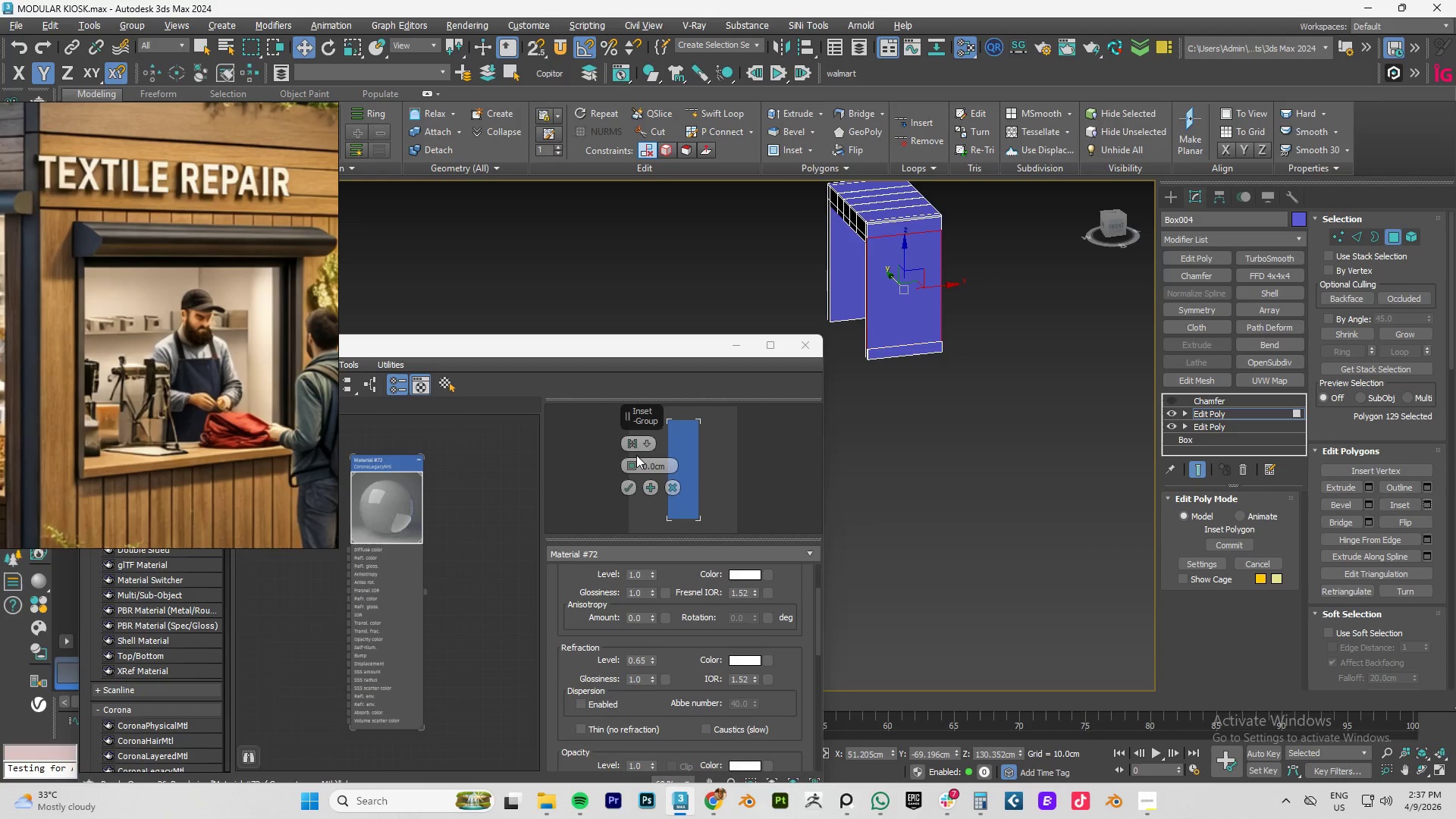 
left_click_drag(start_coordinate=[632, 466], to_coordinate=[635, 456])
 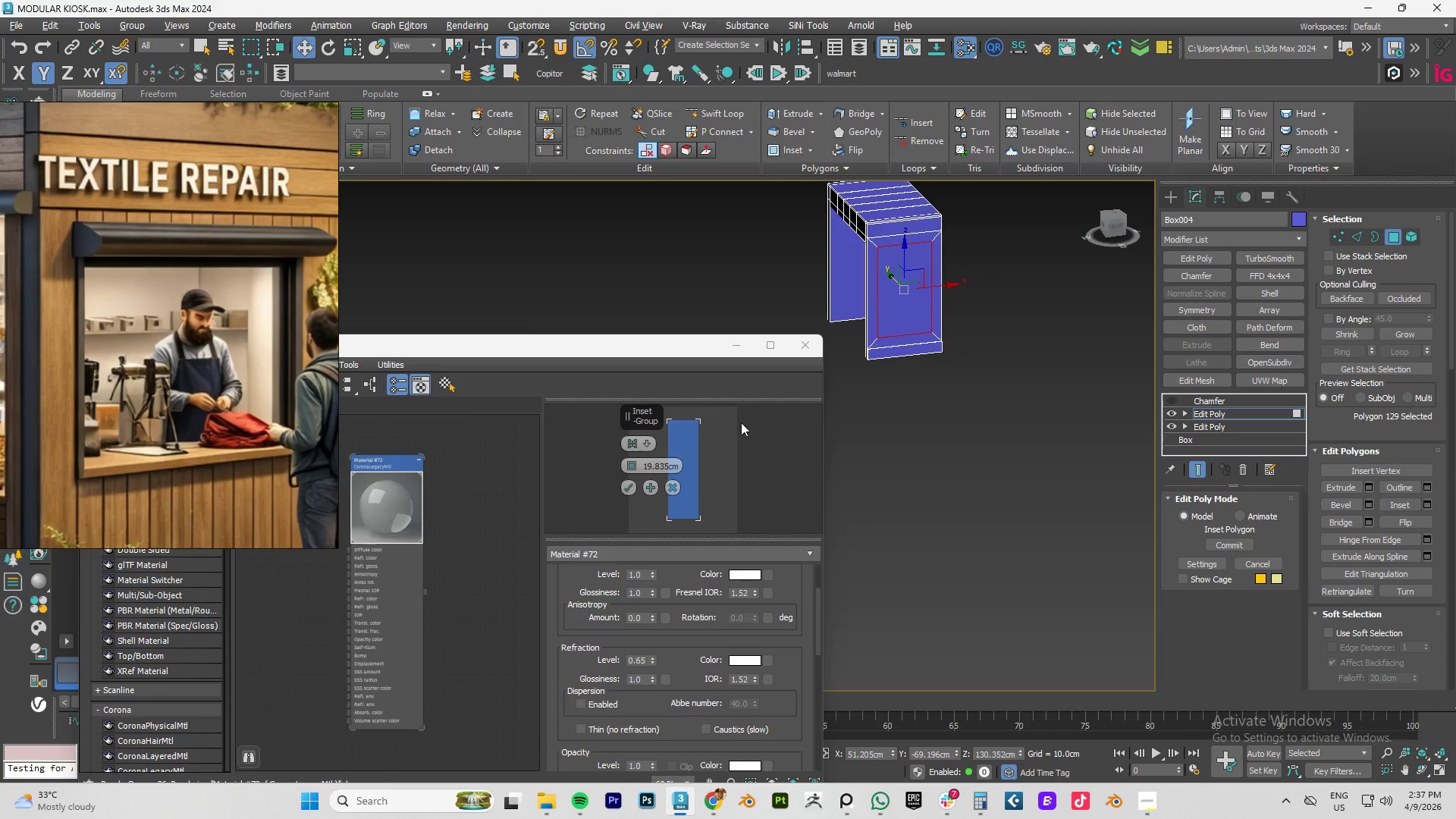 
hold_key(key=AltLeft, duration=0.94)
 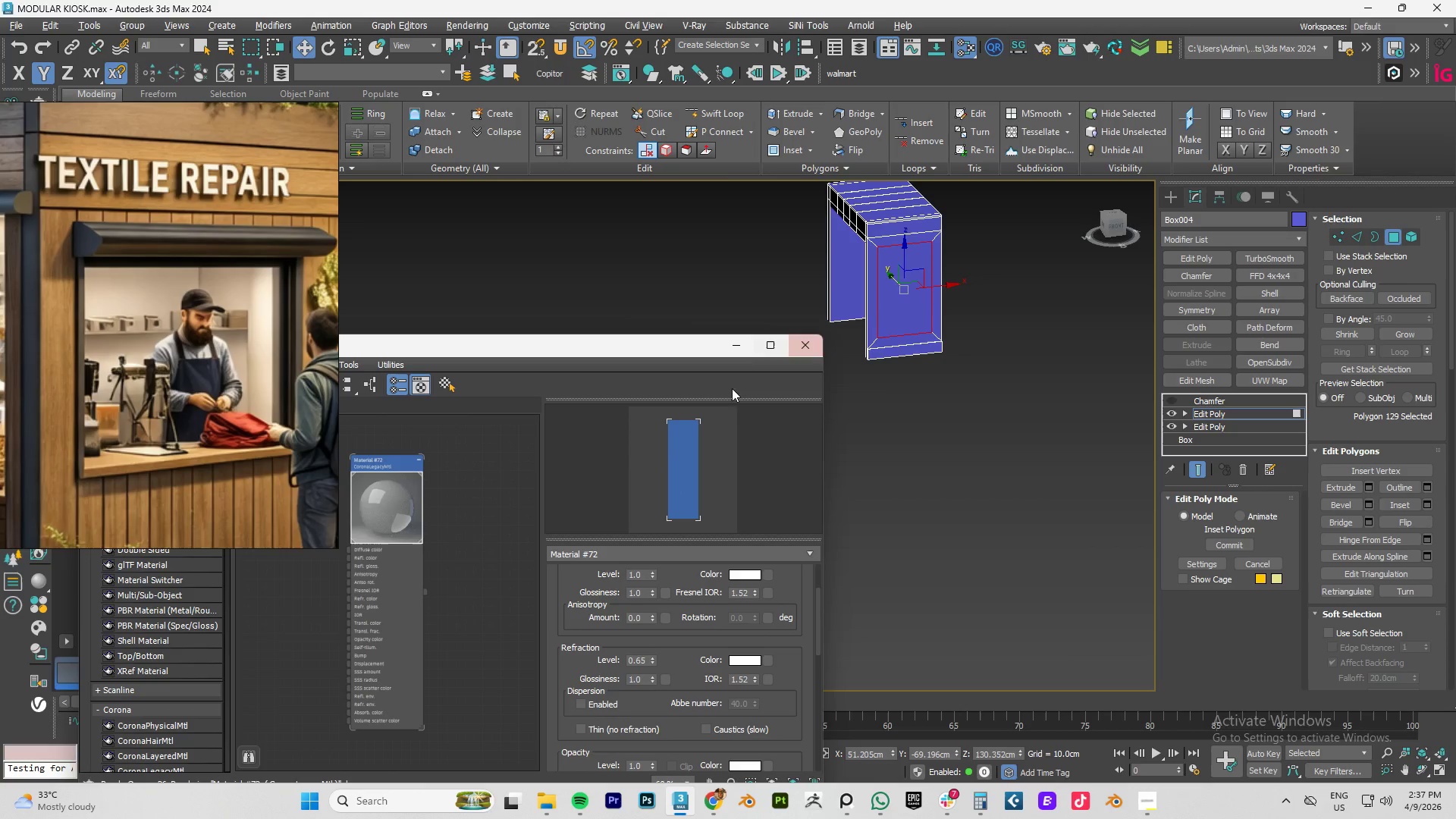 
hold_key(key=AltLeft, duration=0.95)
 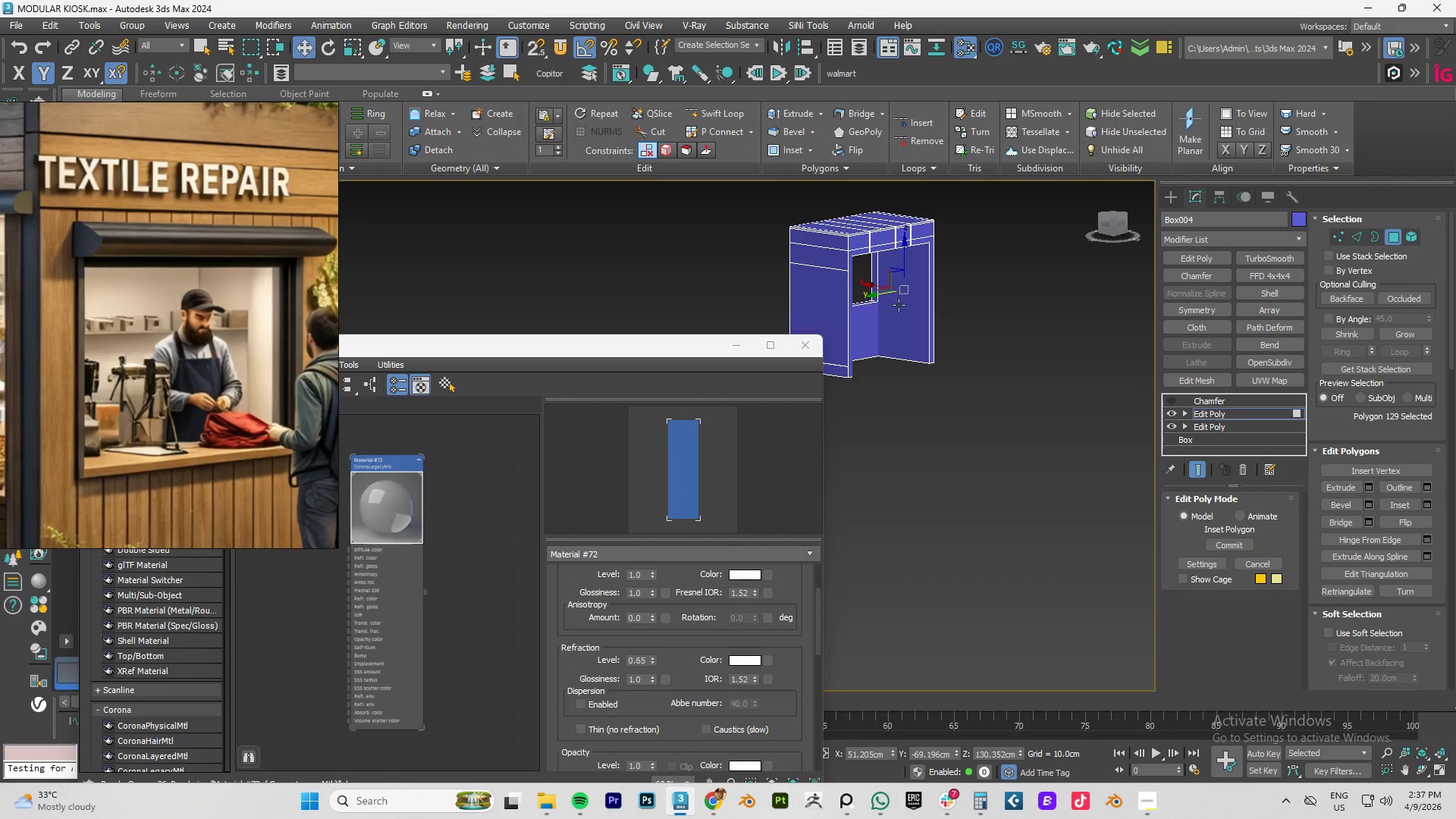 
left_click([899, 305])
 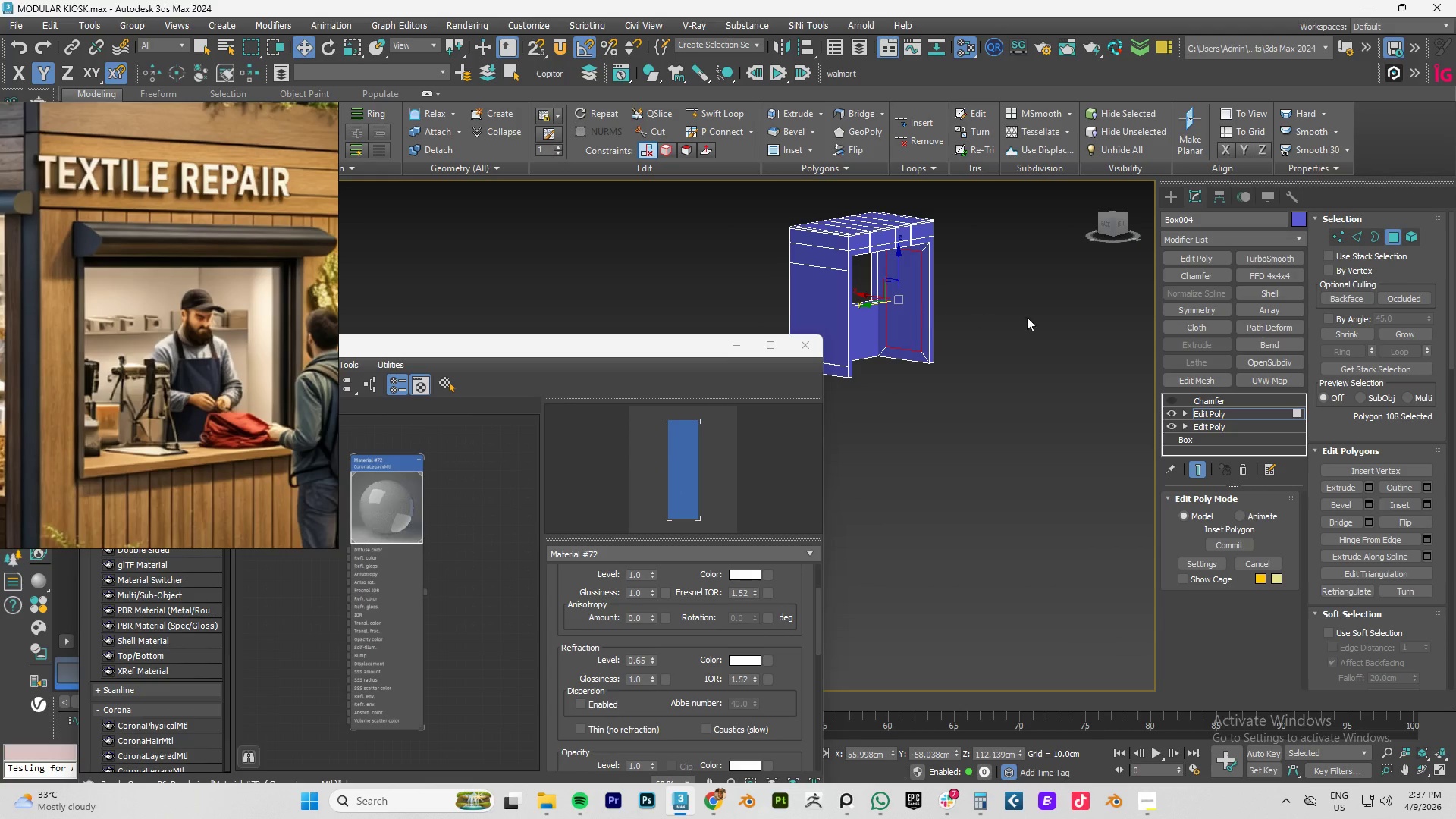 
hold_key(key=AltLeft, duration=0.66)
 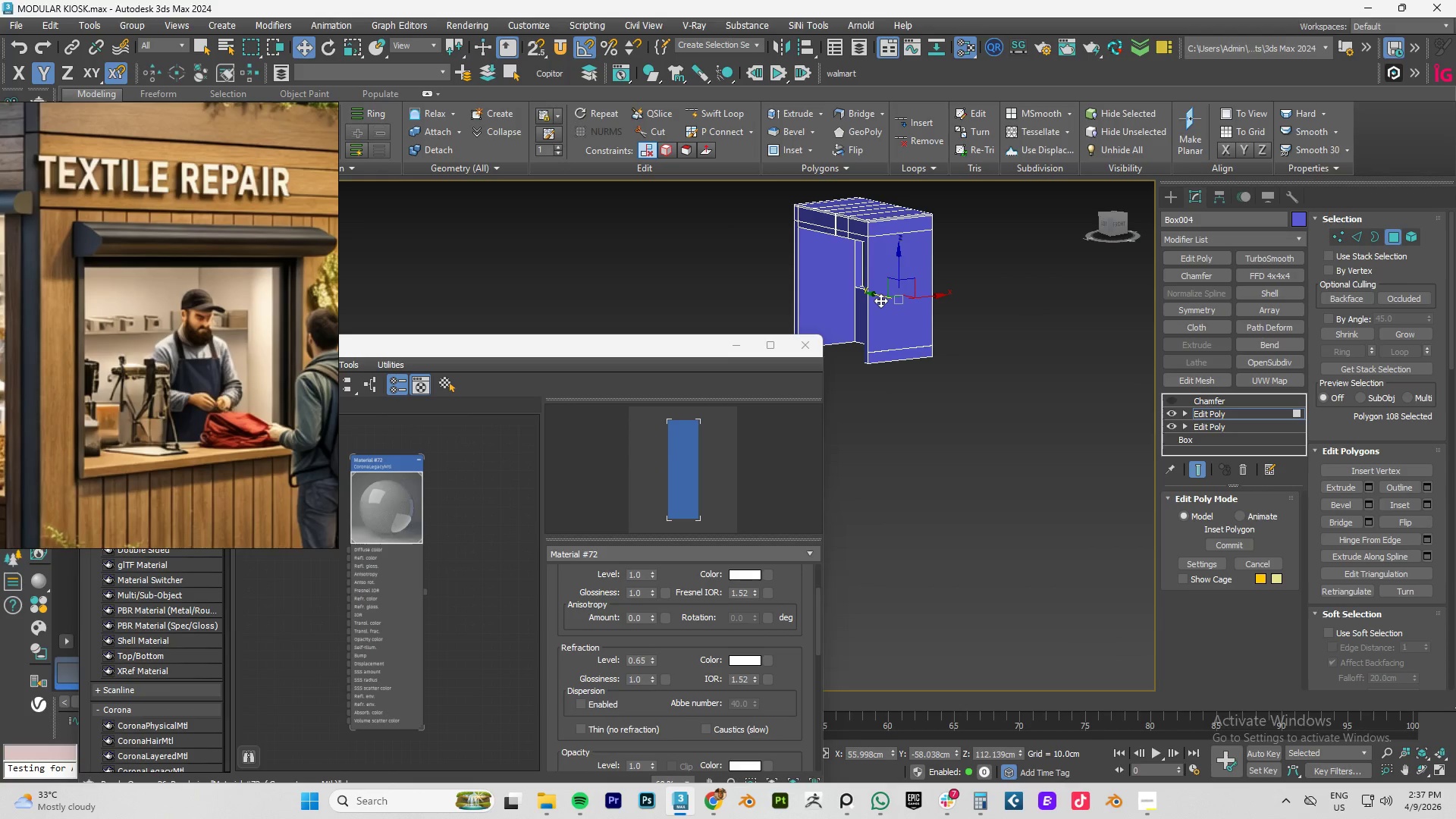 
left_click([880, 300])
 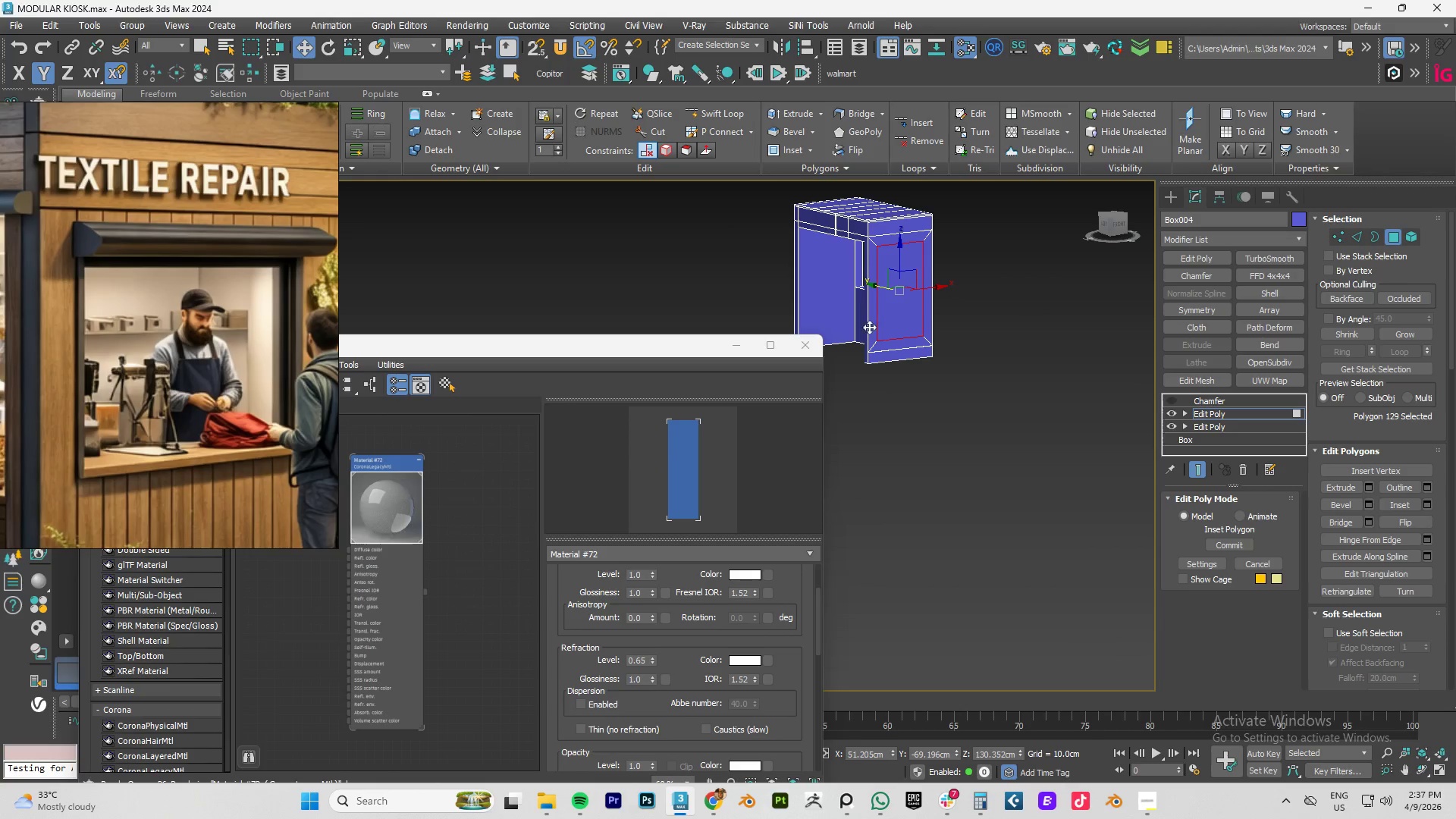 
hold_key(key=AltLeft, duration=0.69)
 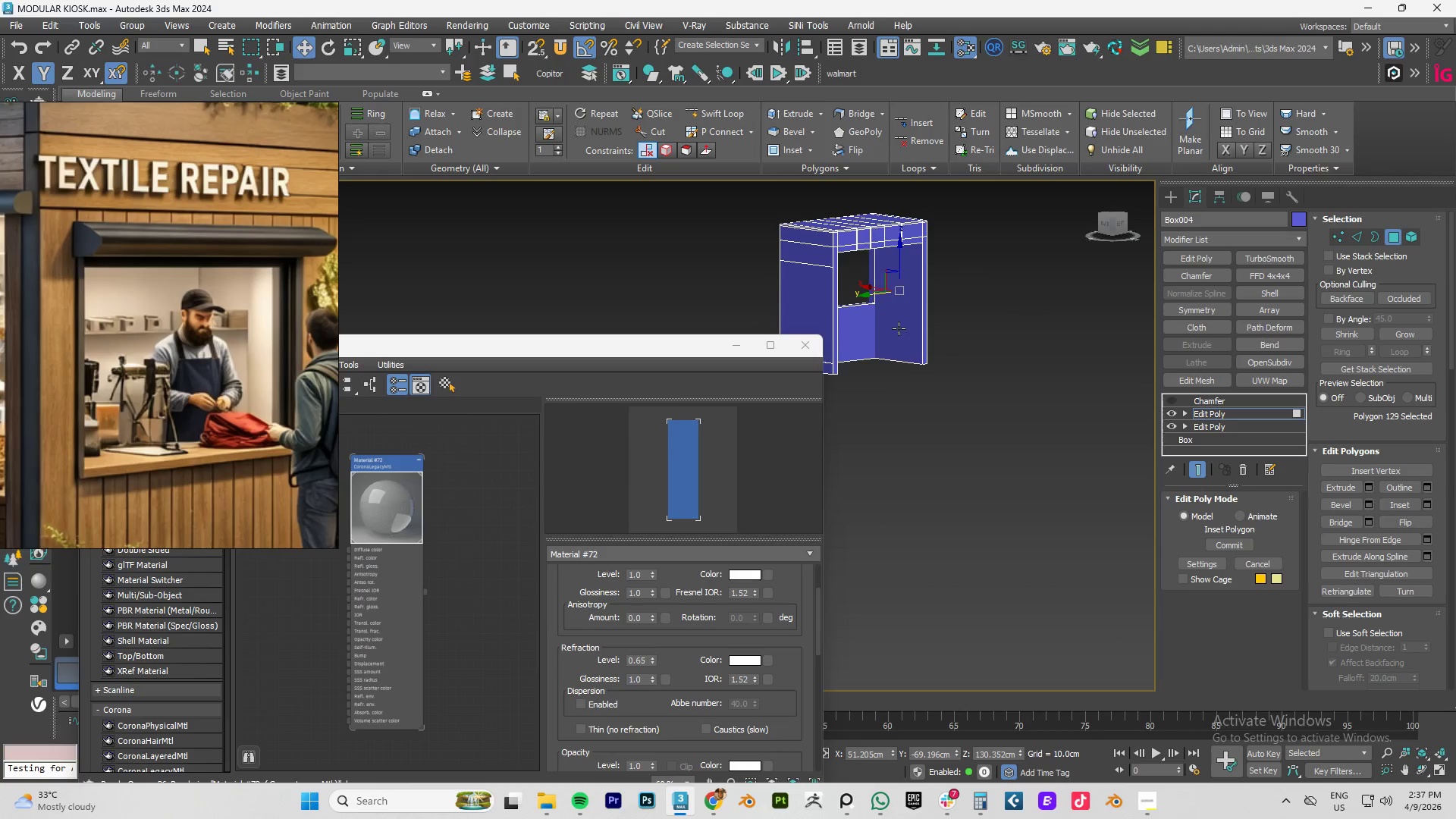 
hold_key(key=ControlLeft, duration=0.78)
left_click([891, 324])
 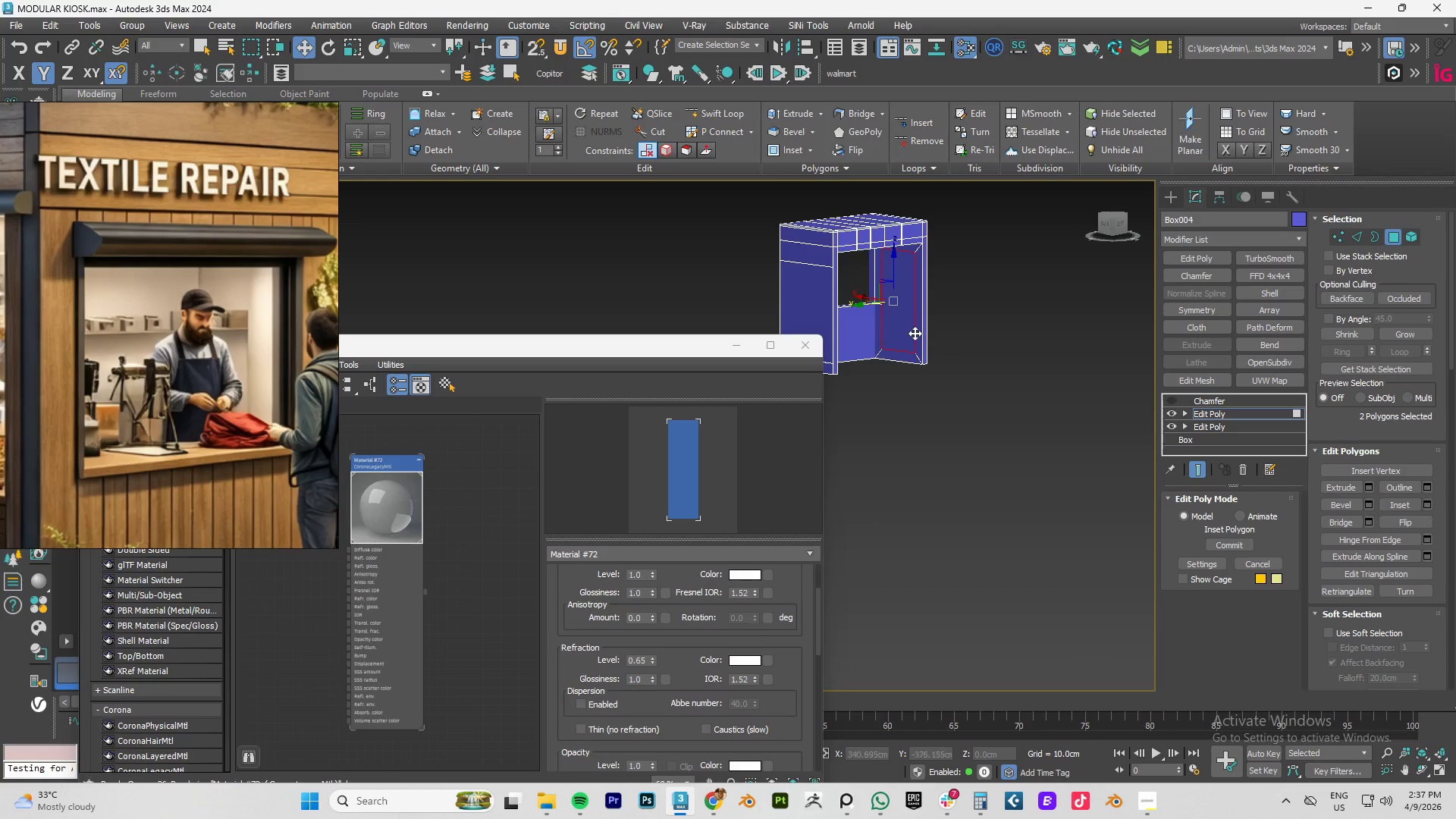 
hold_key(key=AltLeft, duration=1.52)
 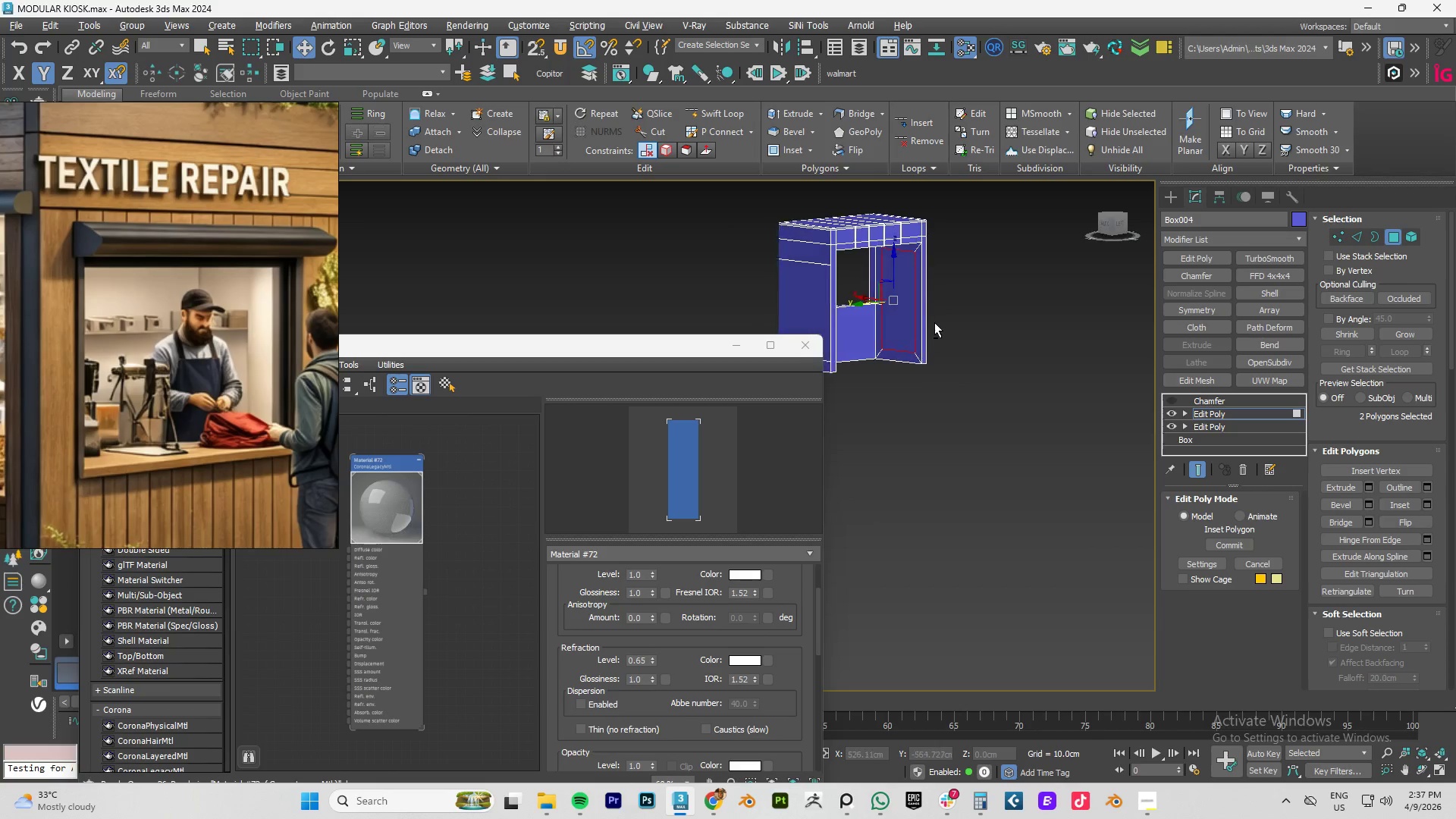 
hold_key(key=AltLeft, duration=1.5)
 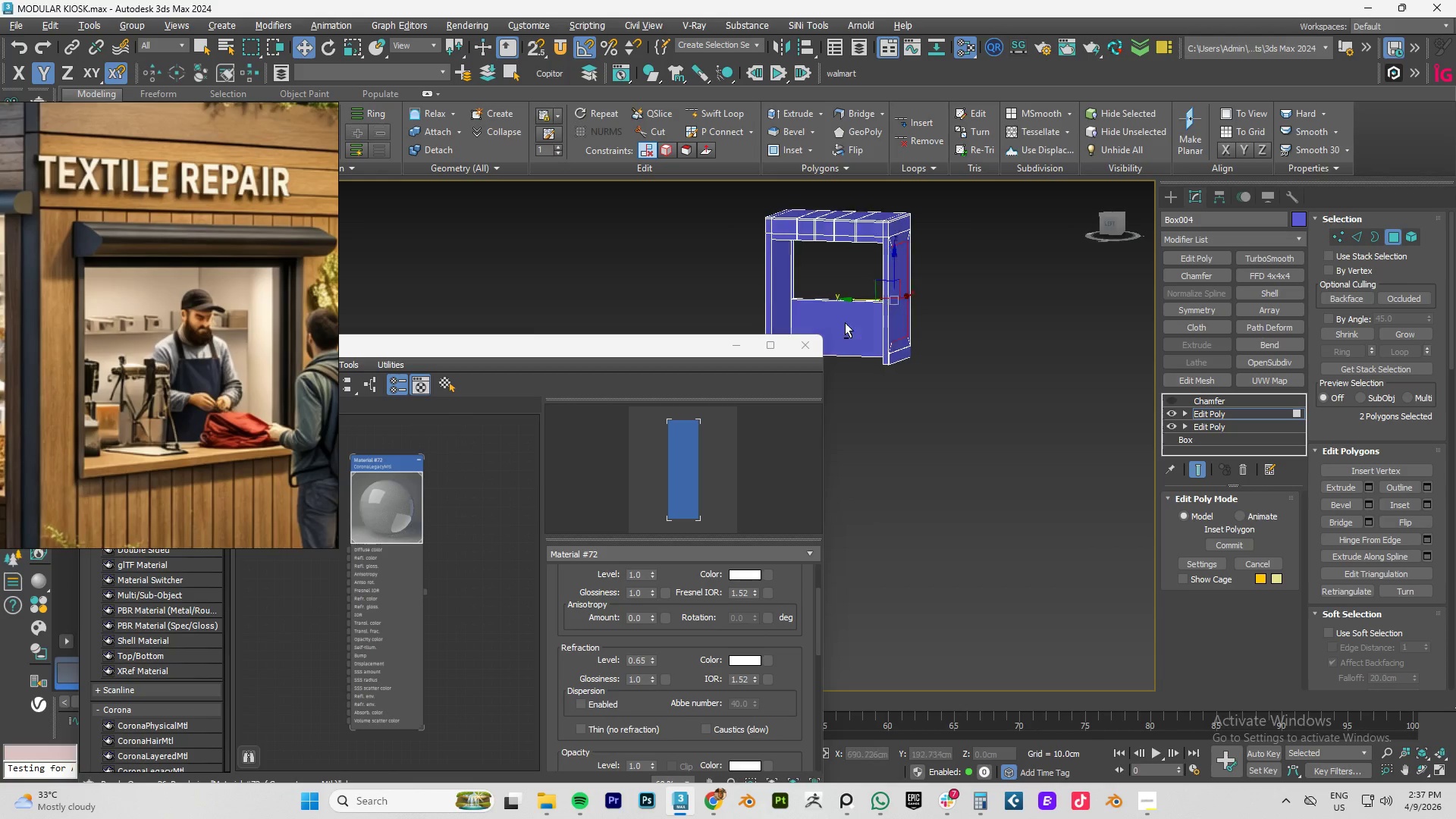 
hold_key(key=AltLeft, duration=1.51)
 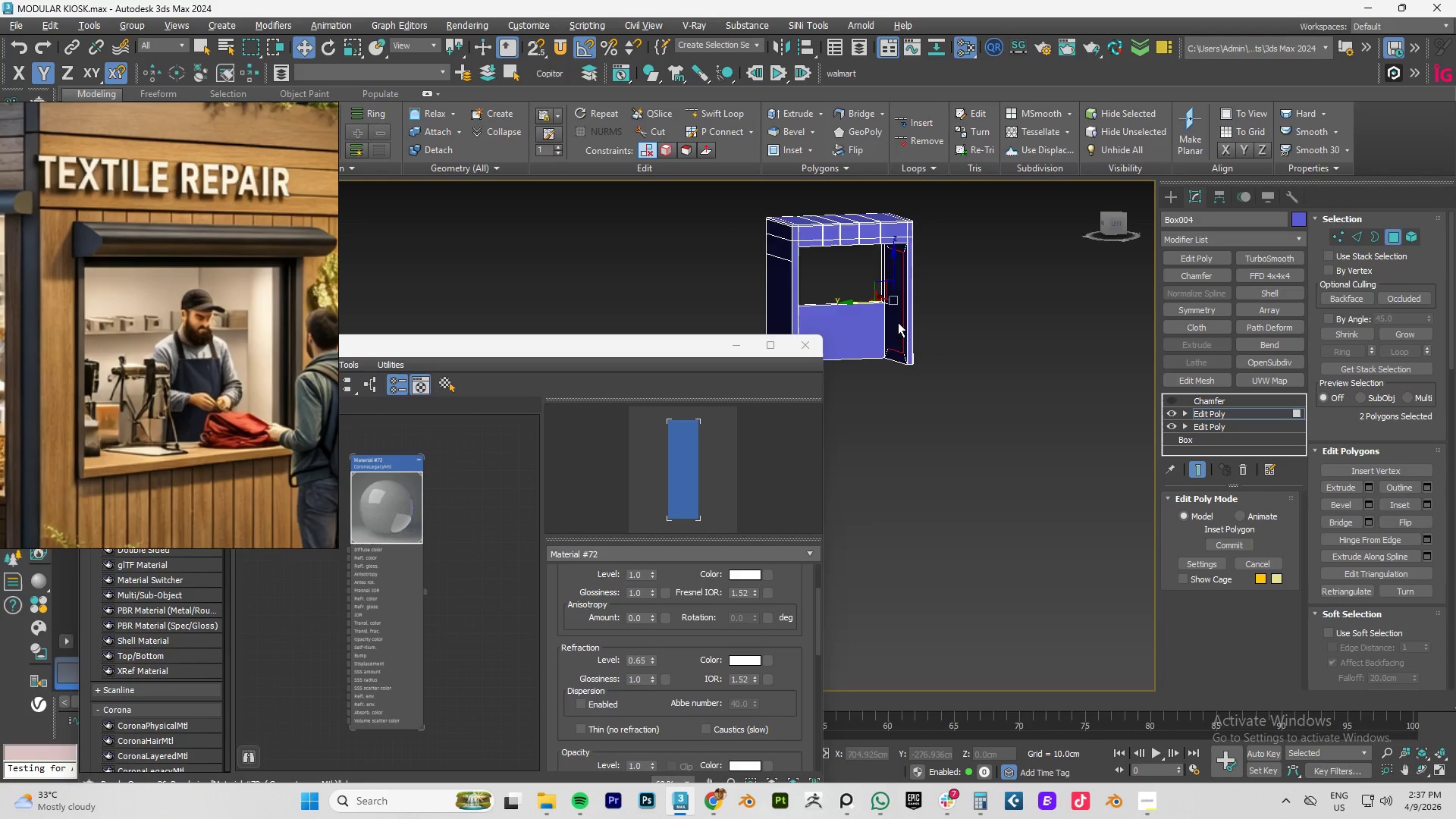 
hold_key(key=AltLeft, duration=1.52)
 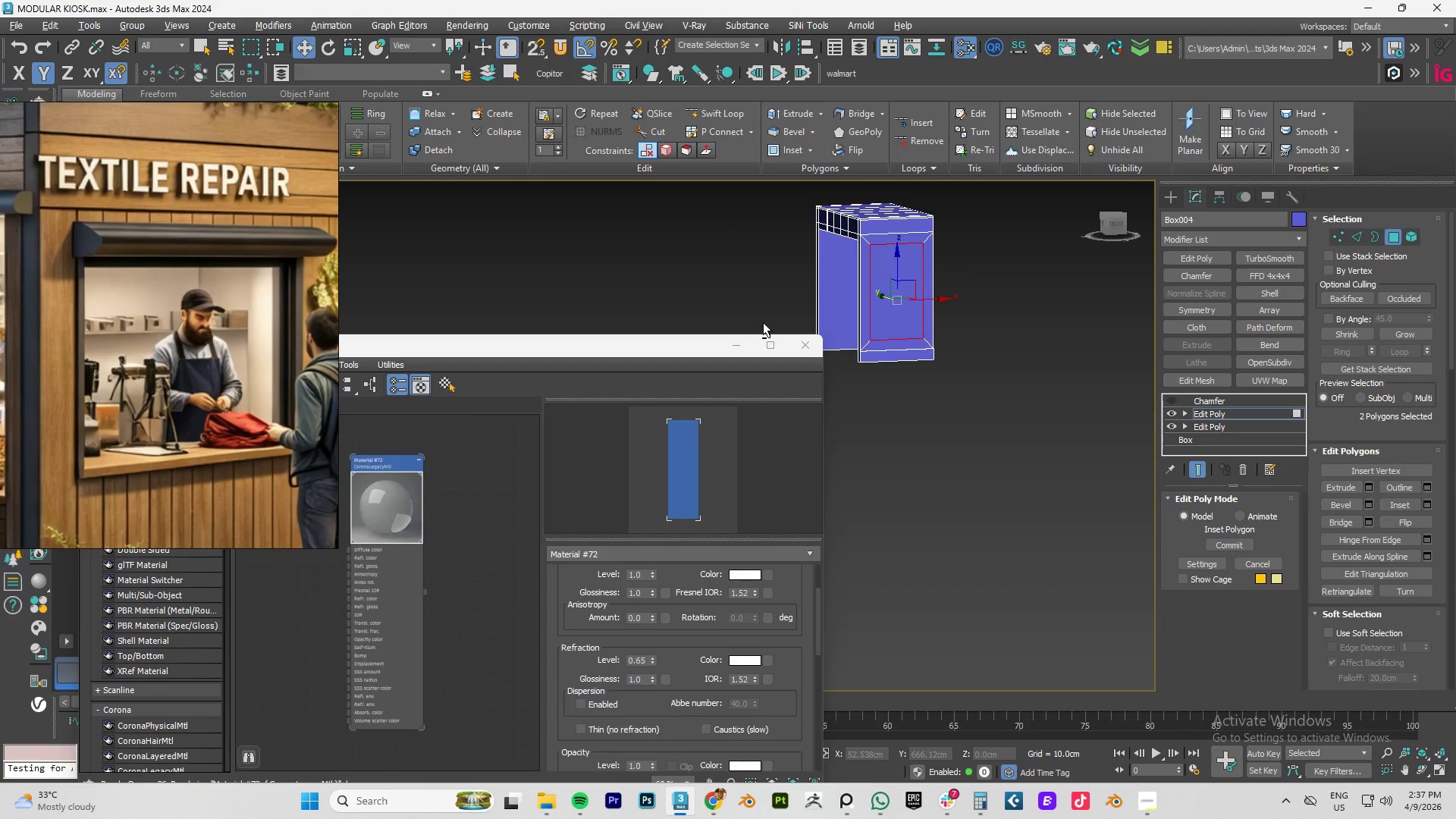 
hold_key(key=AltLeft, duration=1.22)
 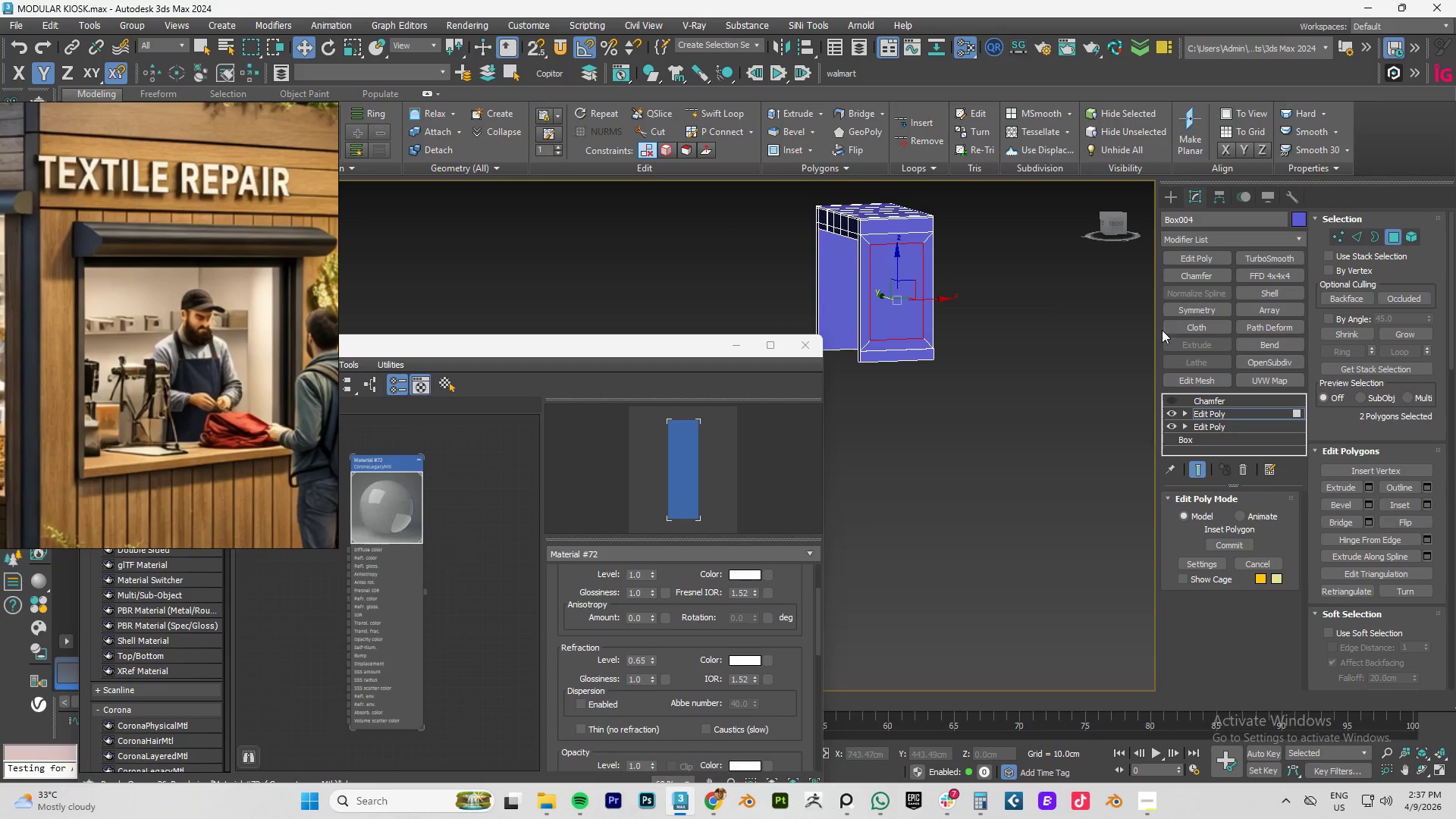 
hold_key(key=AltLeft, duration=2.53)
 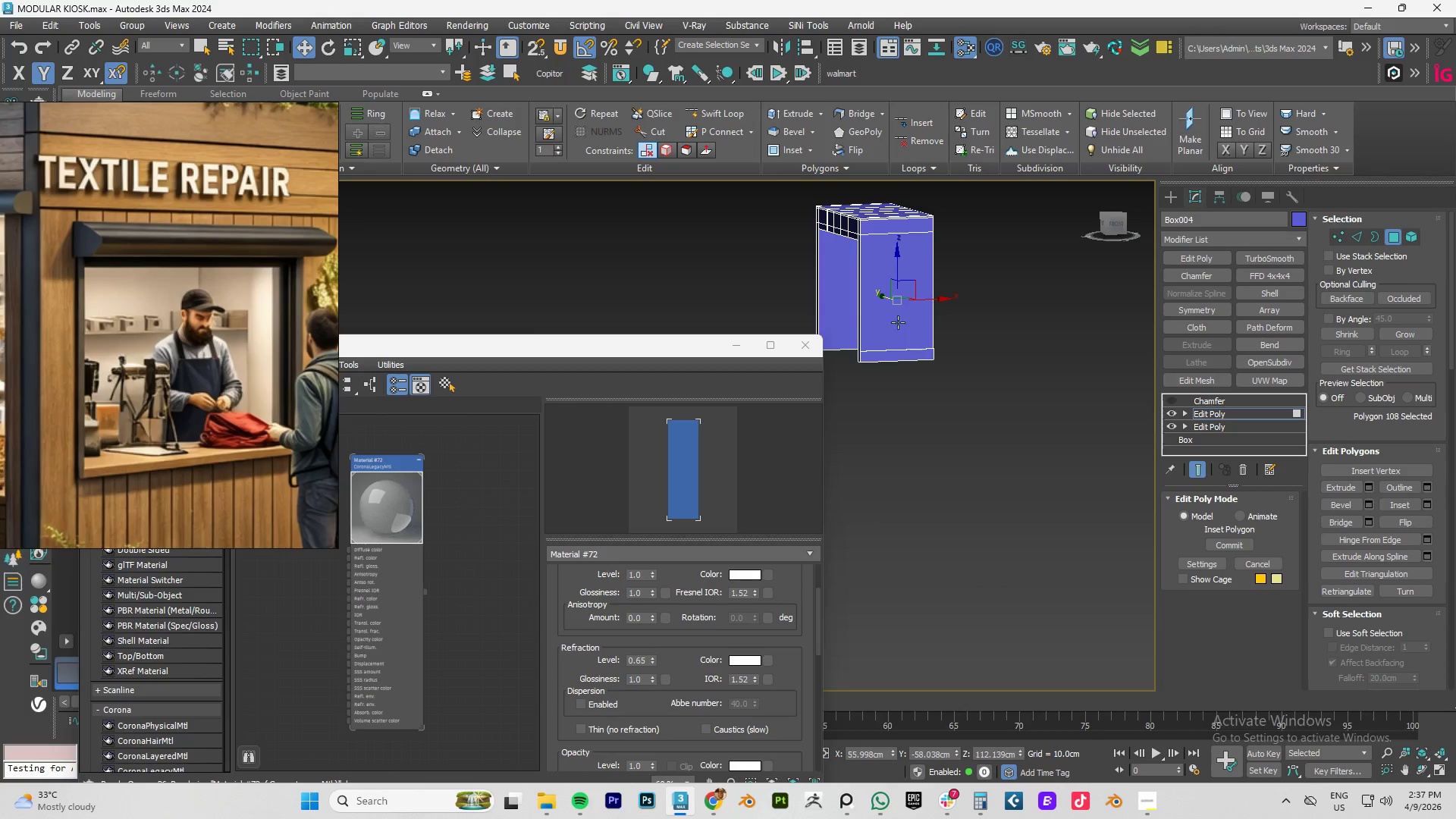 
hold_key(key=AltLeft, duration=0.48)
left_click([895, 322])
 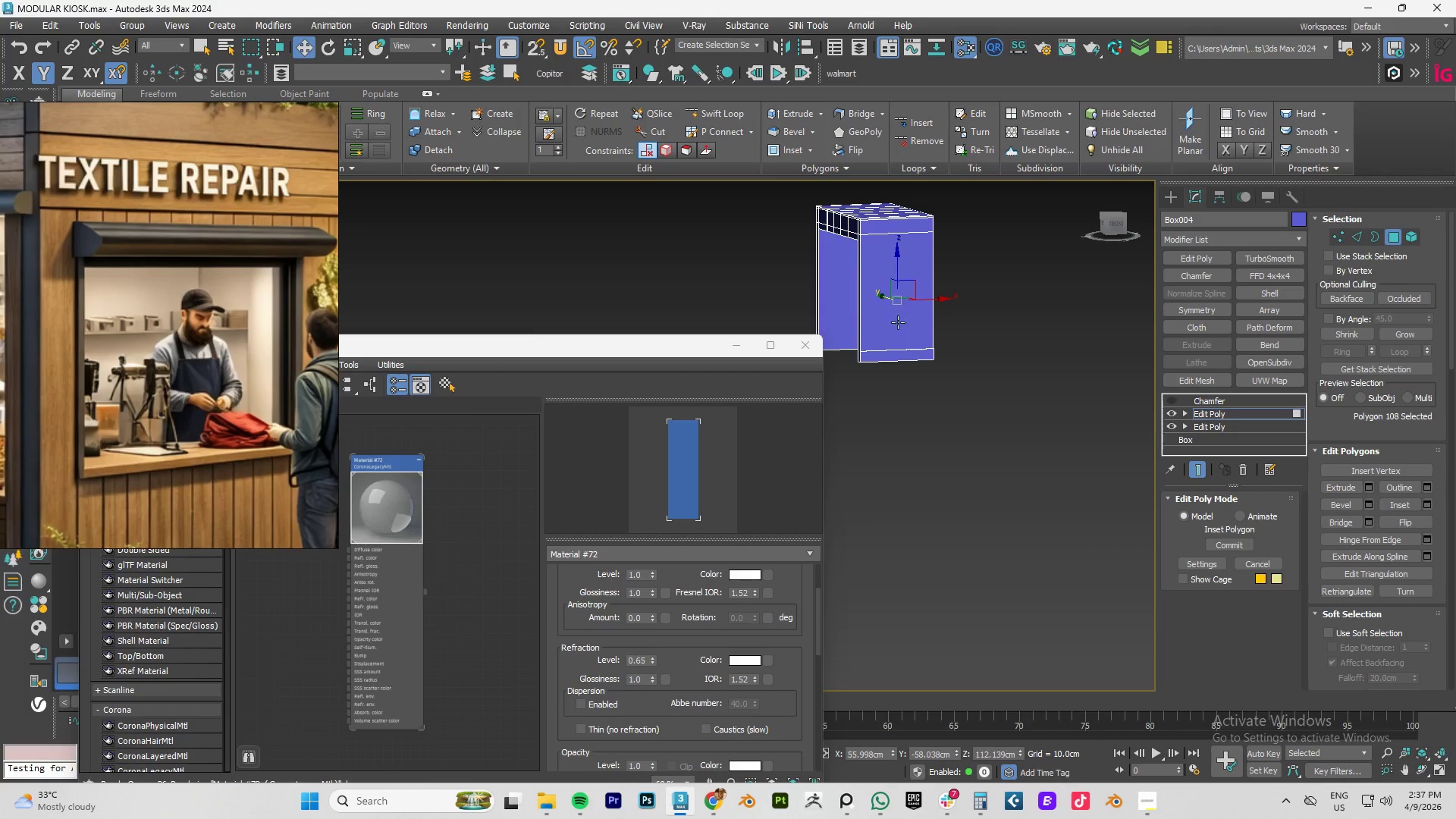 
hold_key(key=AltLeft, duration=1.5)
 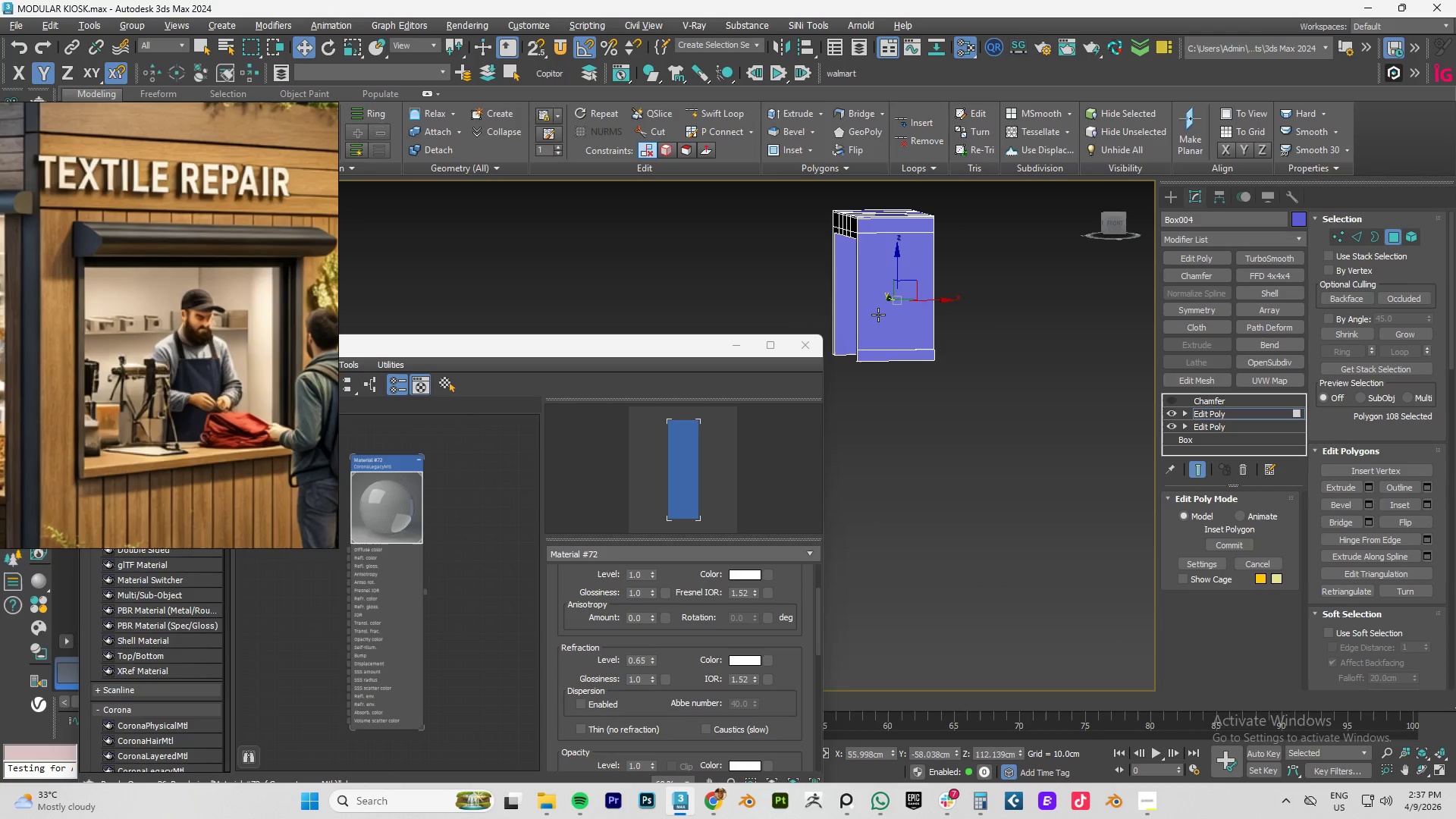 
hold_key(key=AltLeft, duration=1.52)
 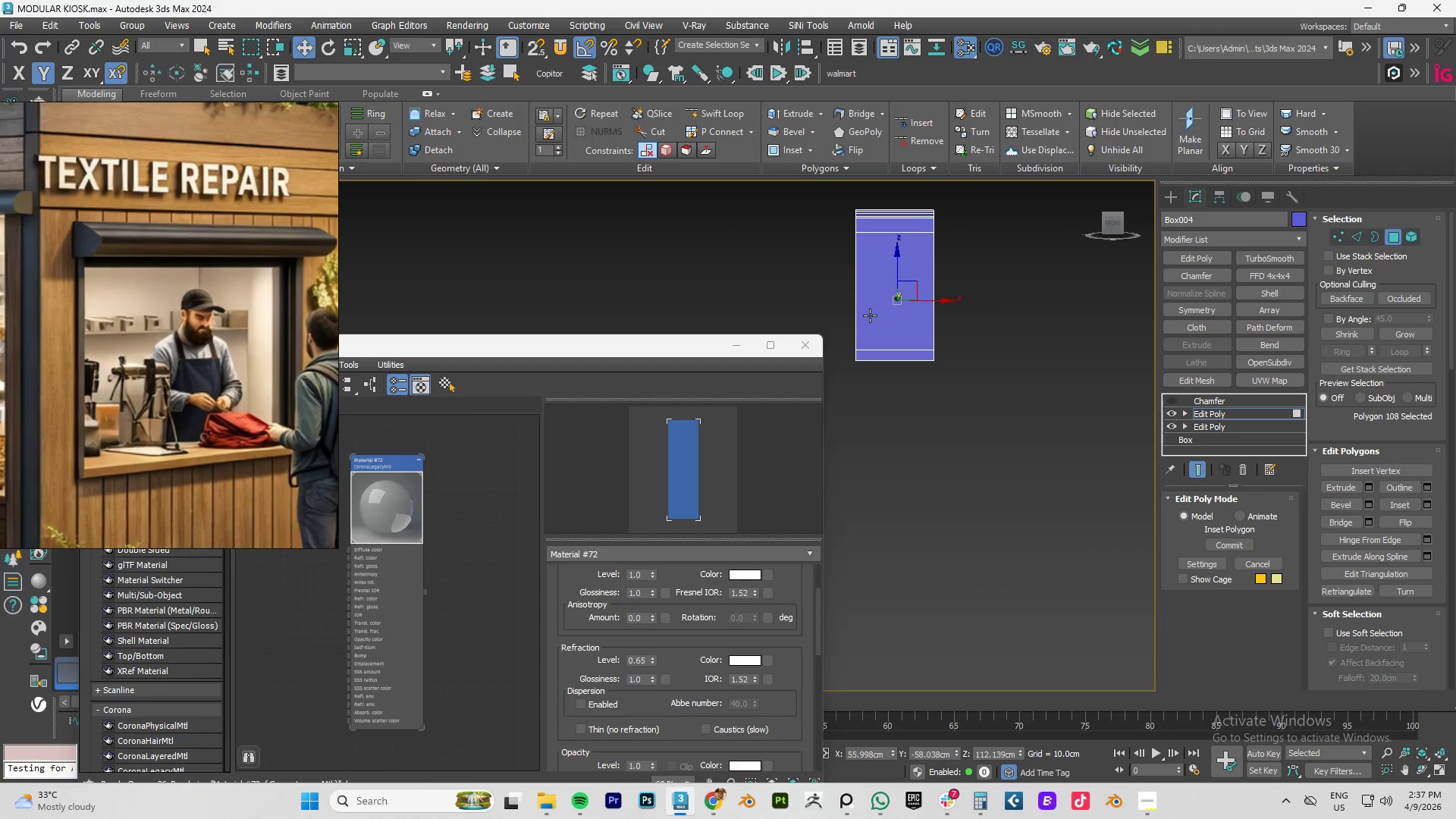 
key(Alt+AltLeft)
 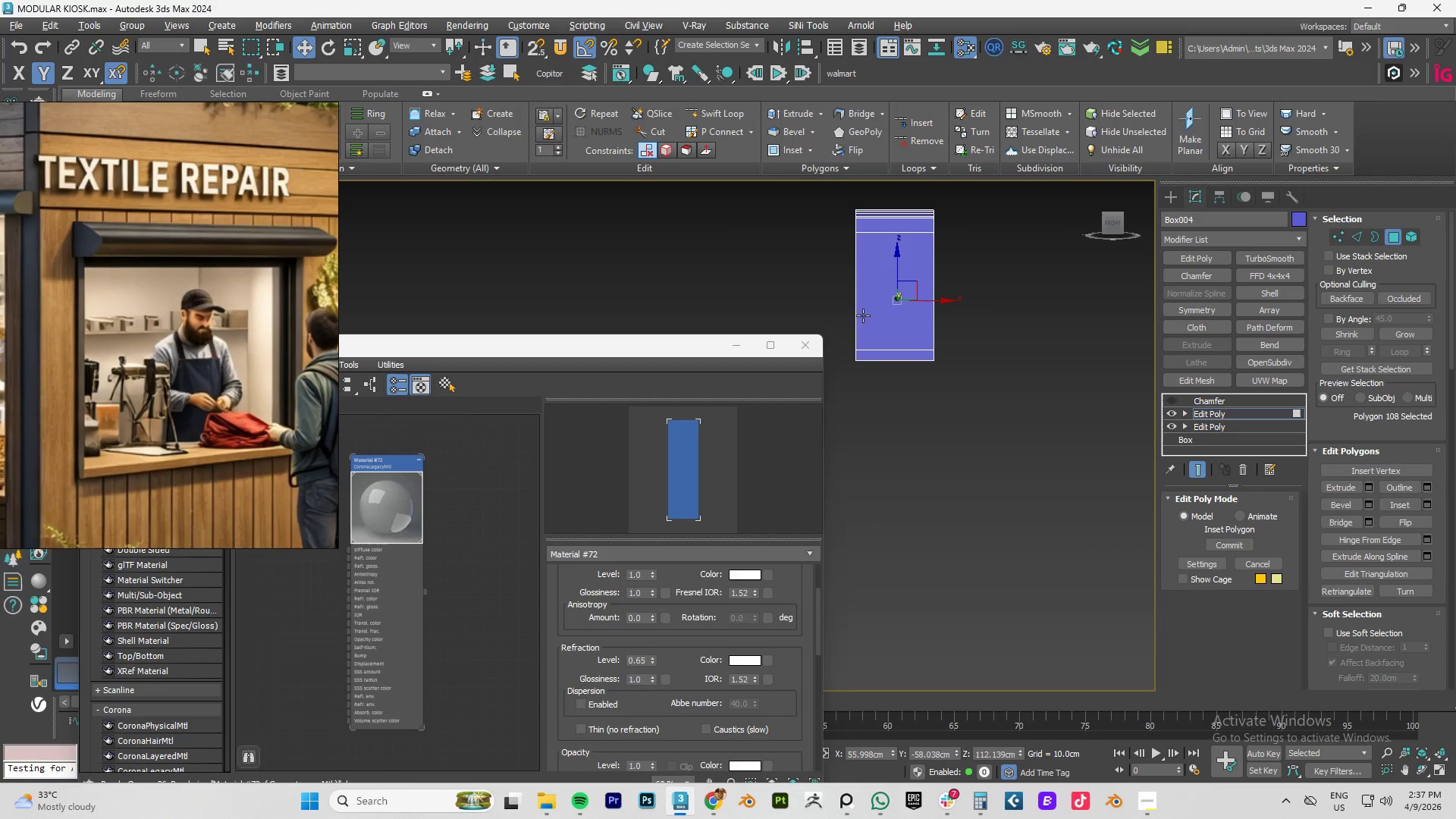 
key(Alt+AltLeft)
 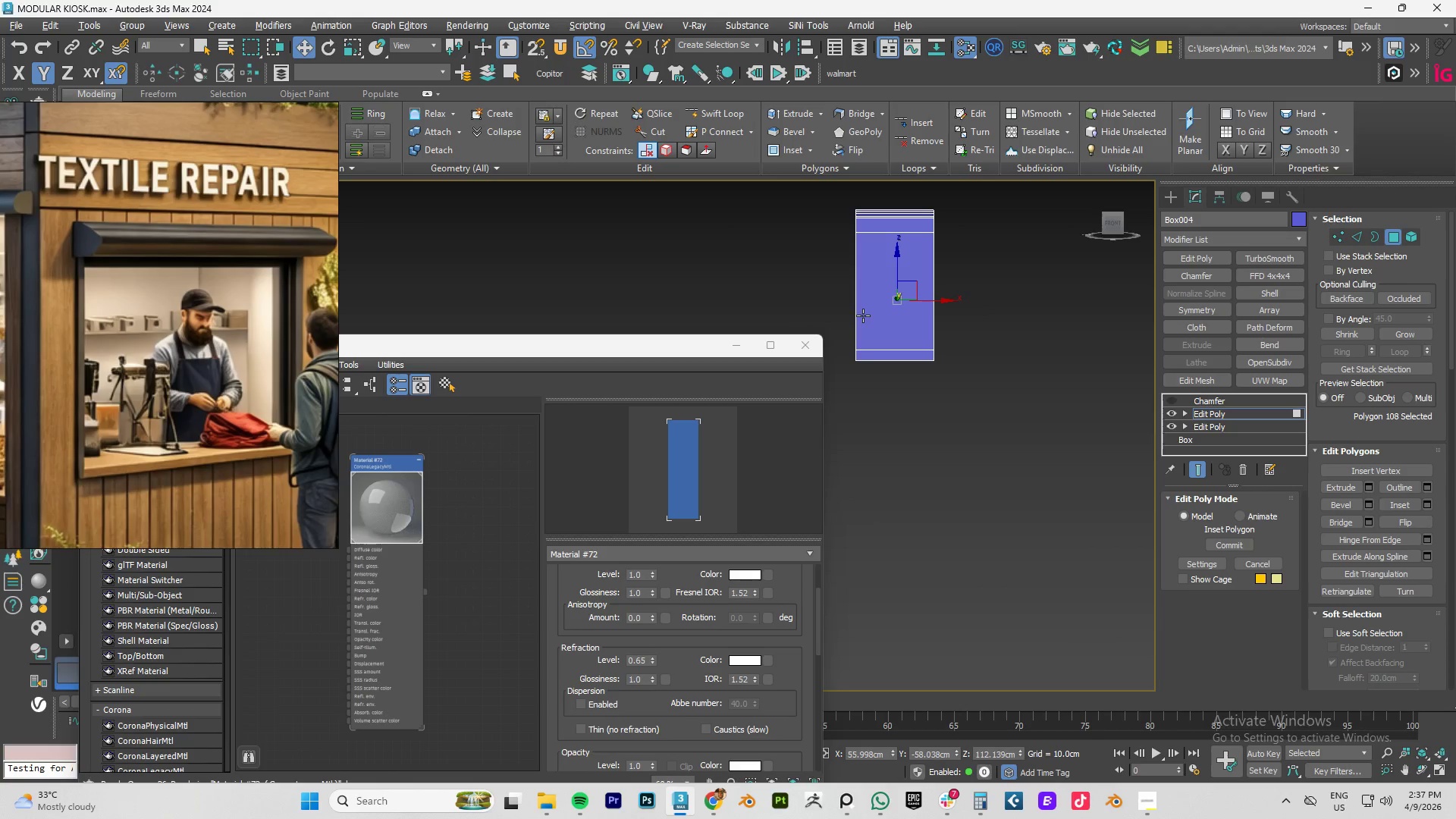 
key(Alt+AltLeft)
 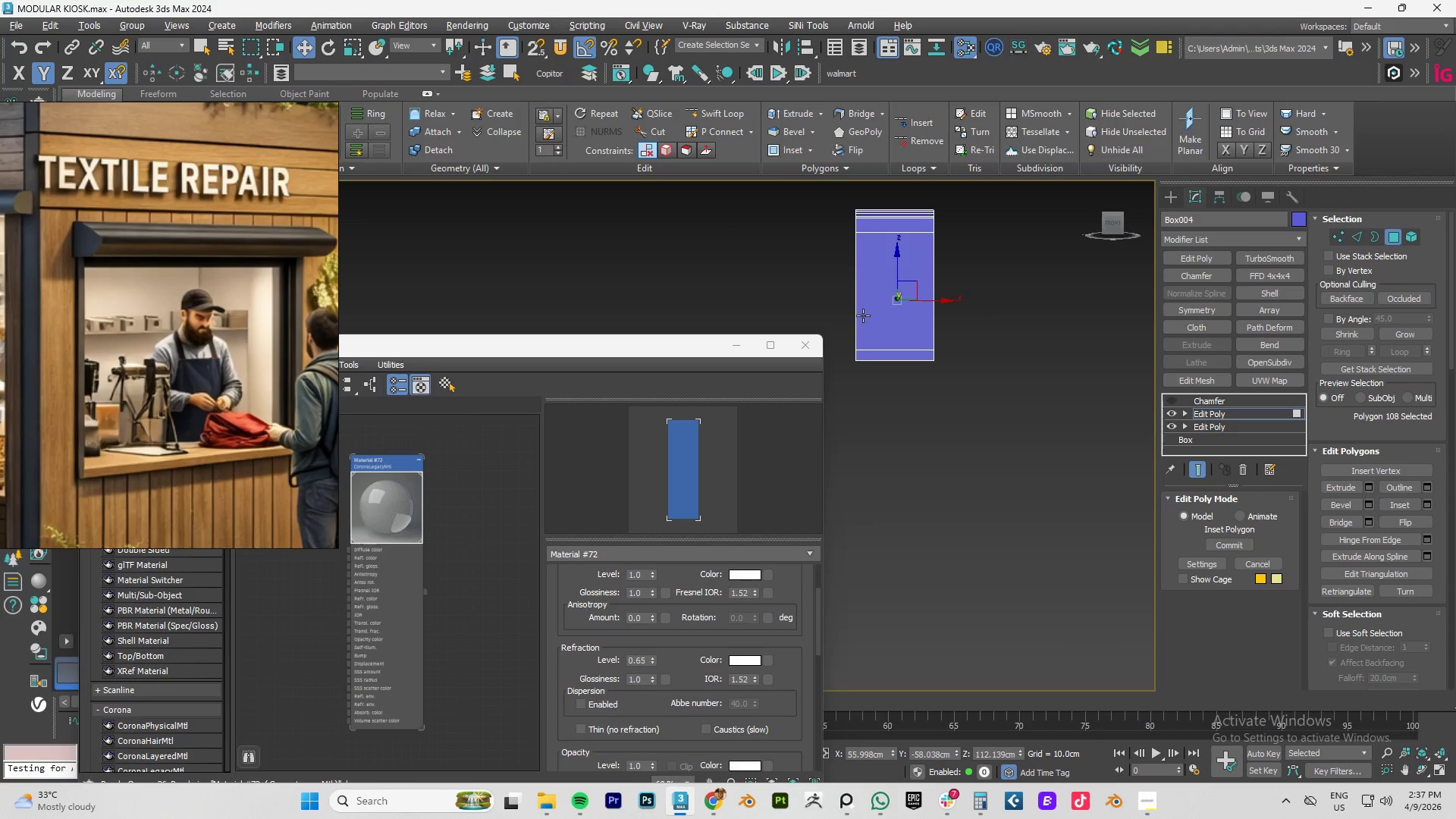 
key(Alt+AltLeft)
 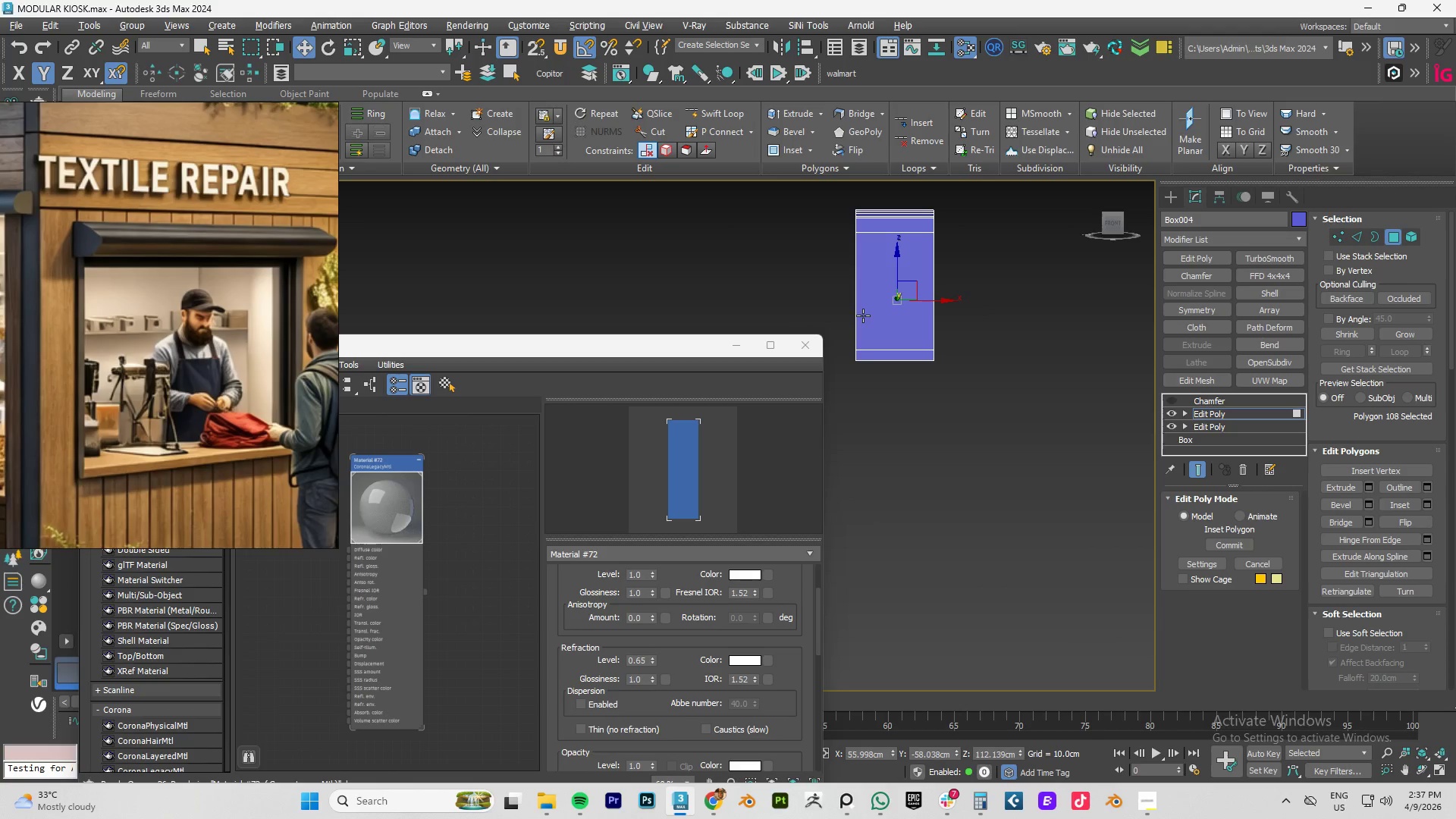 
key(Alt+AltLeft)
 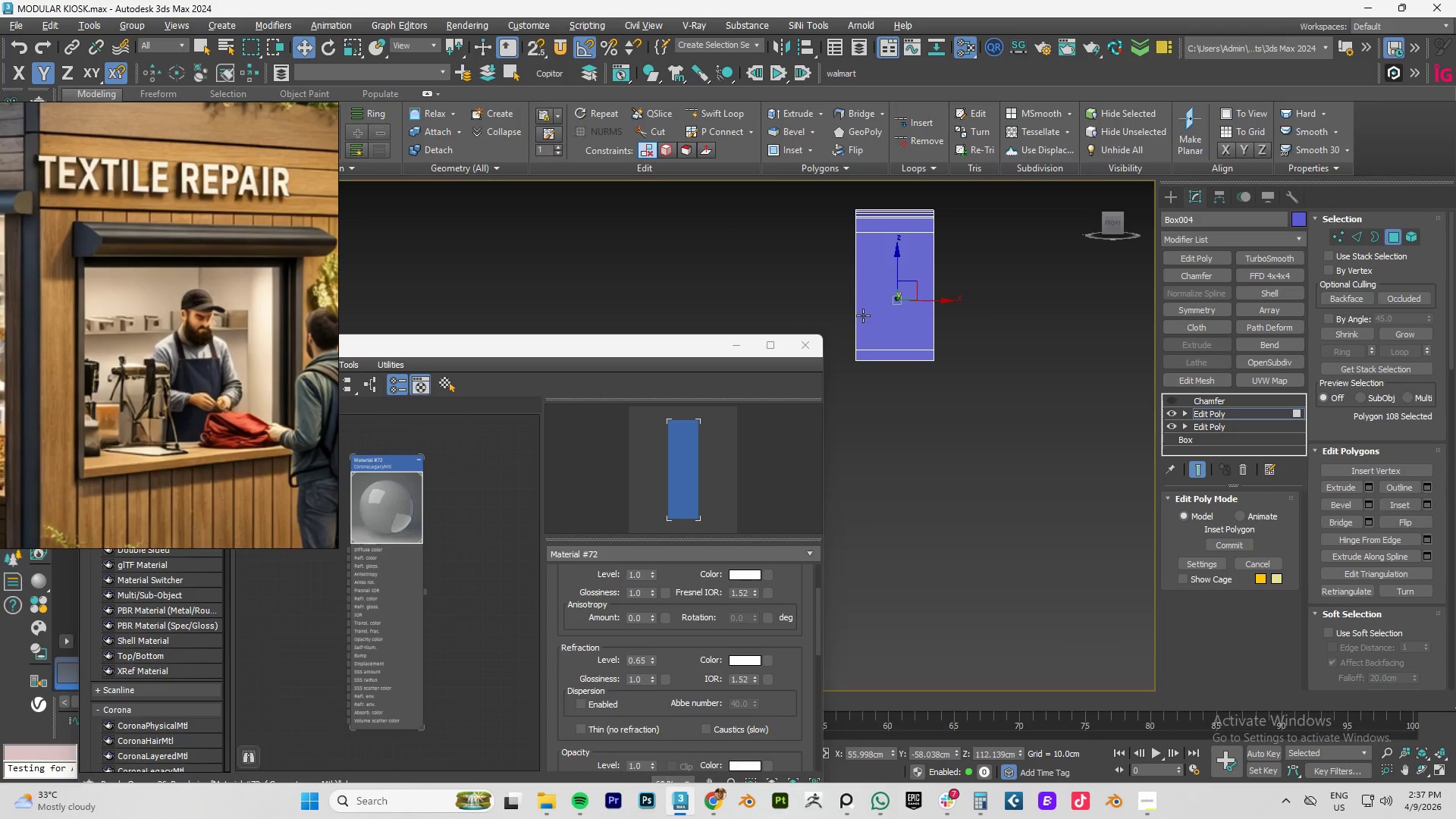 
key(Alt+AltLeft)
 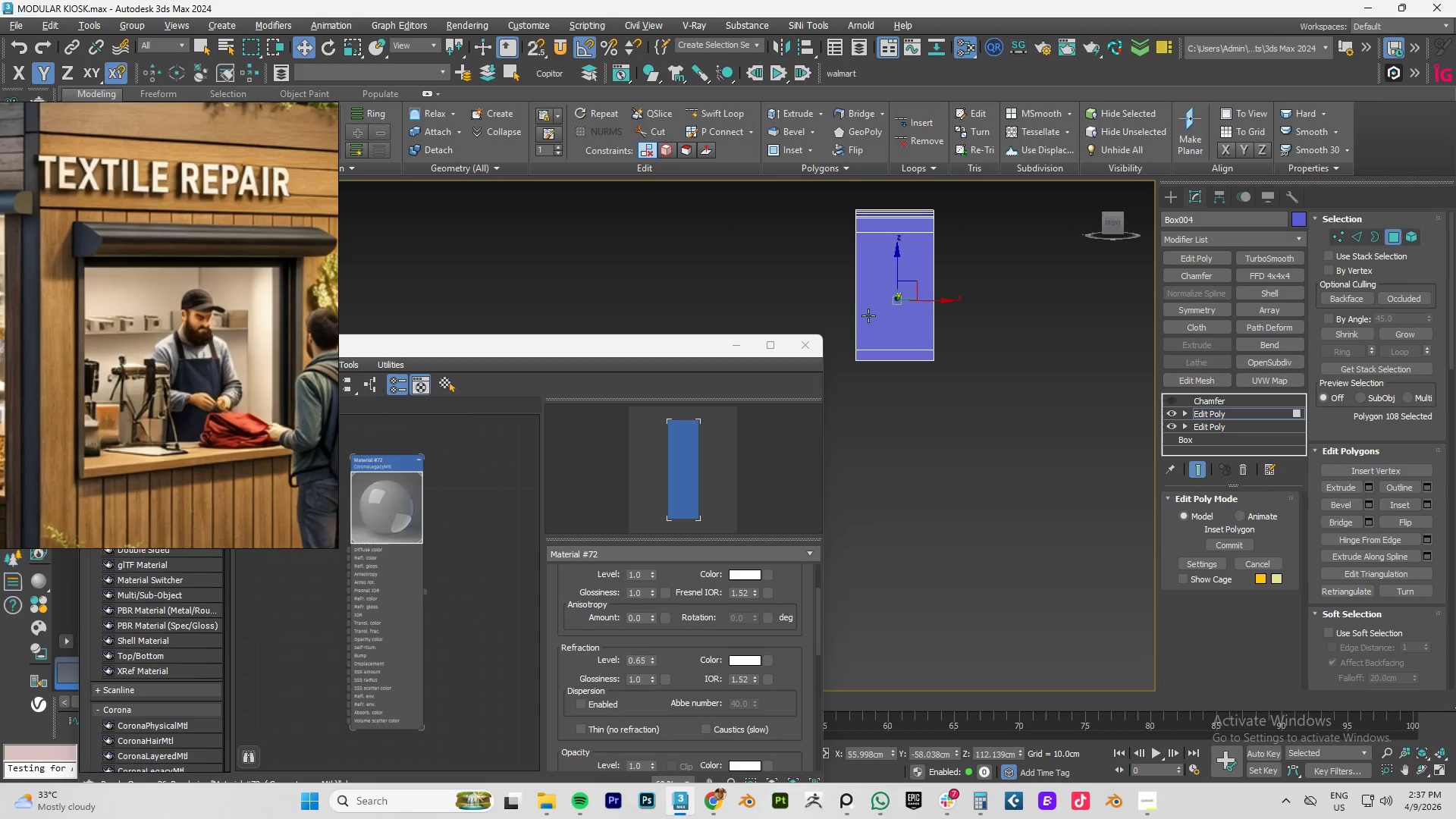 
key(Alt+AltLeft)
 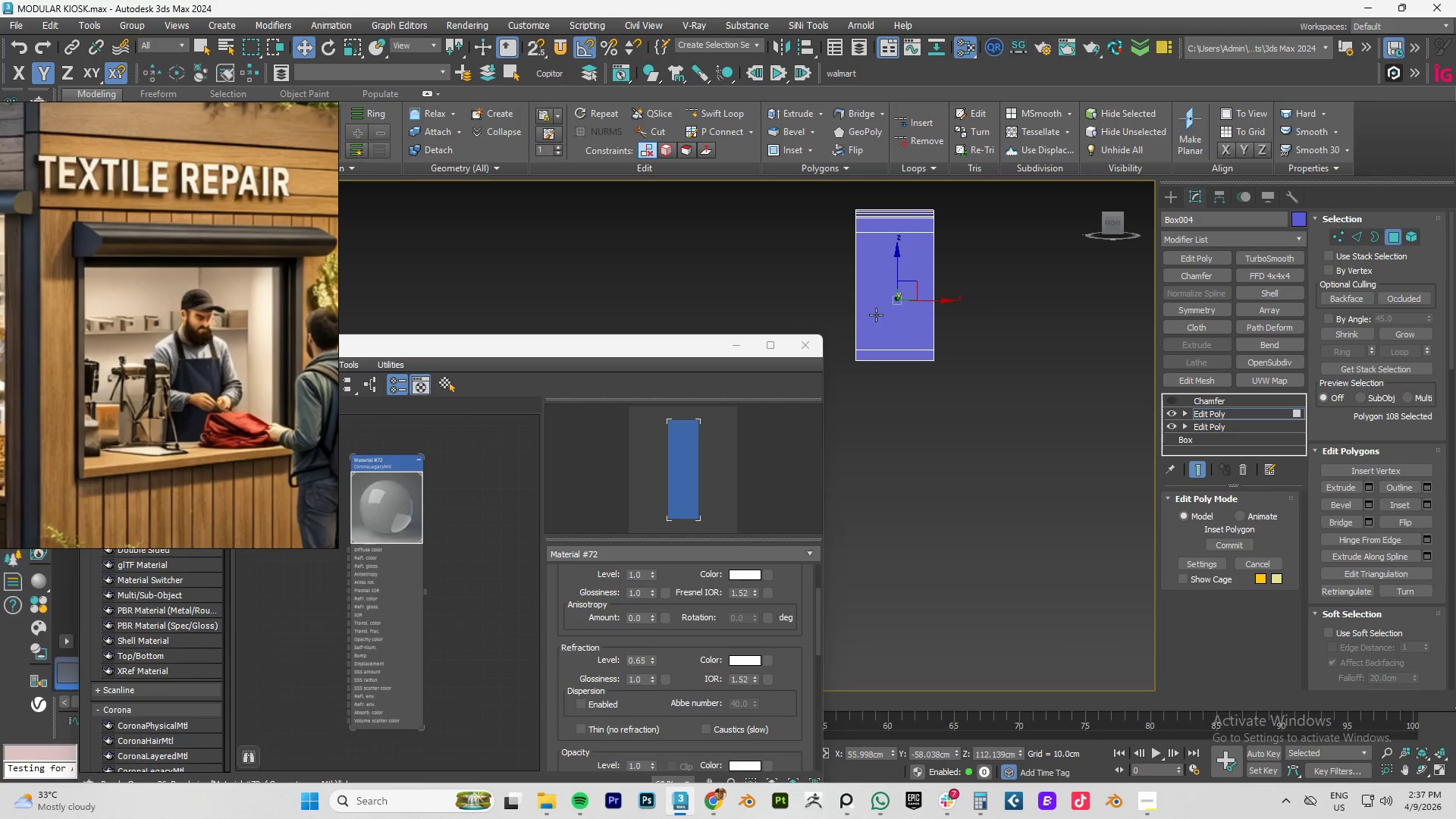 
hold_key(key=ControlLeft, duration=0.91)
 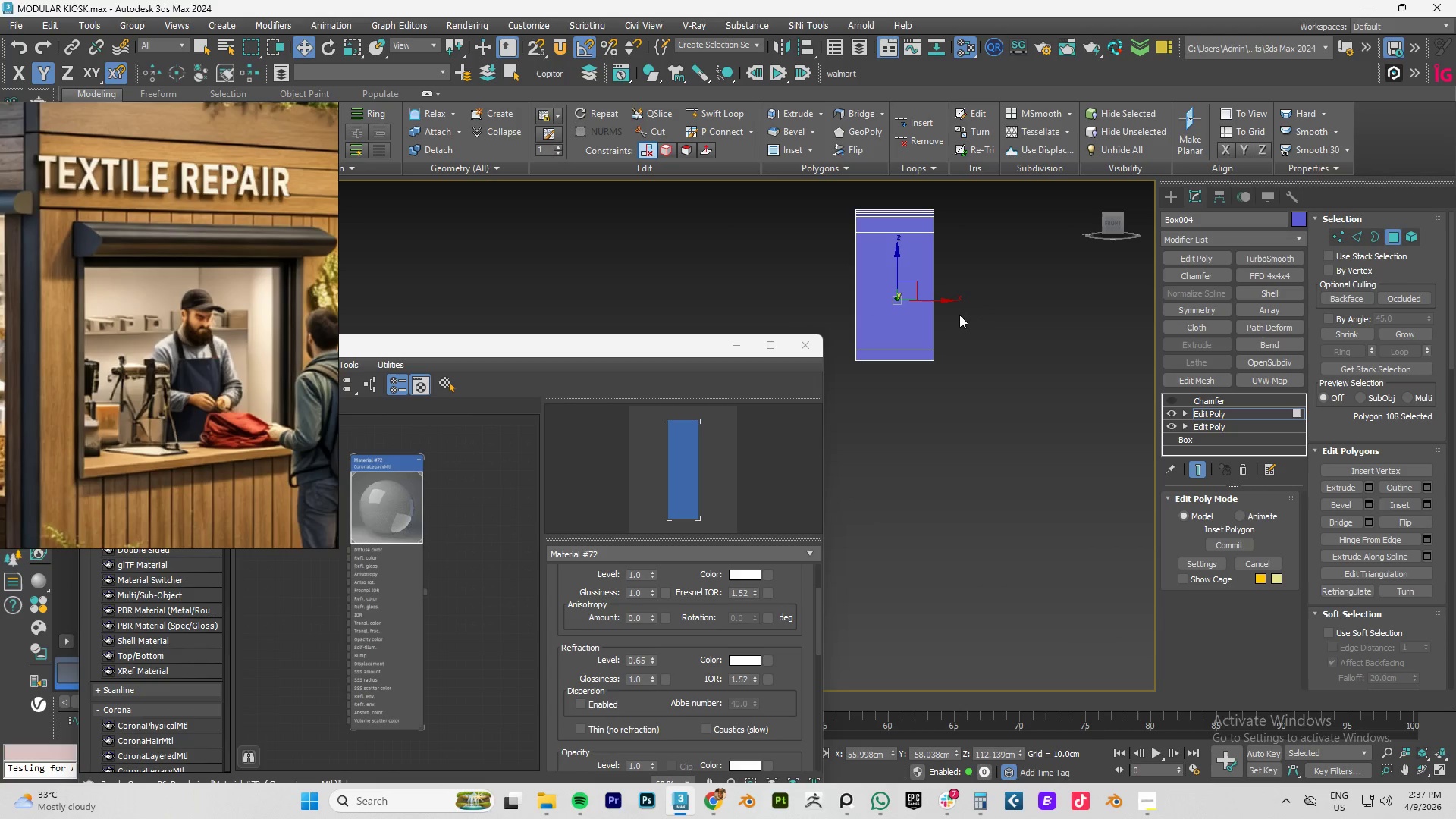 
hold_key(key=AltLeft, duration=0.61)
 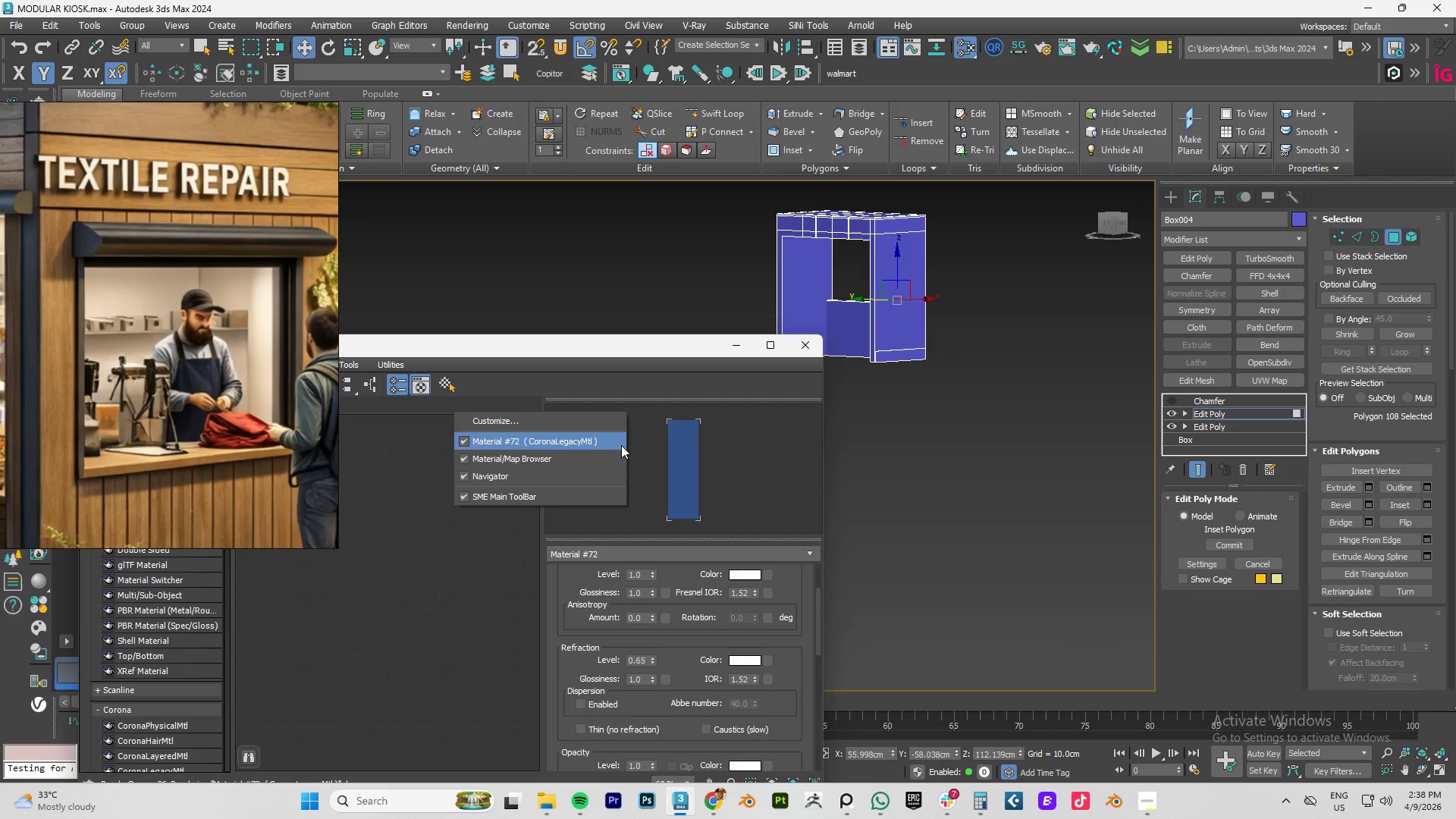 
left_click_drag(start_coordinate=[657, 455], to_coordinate=[764, 455])
 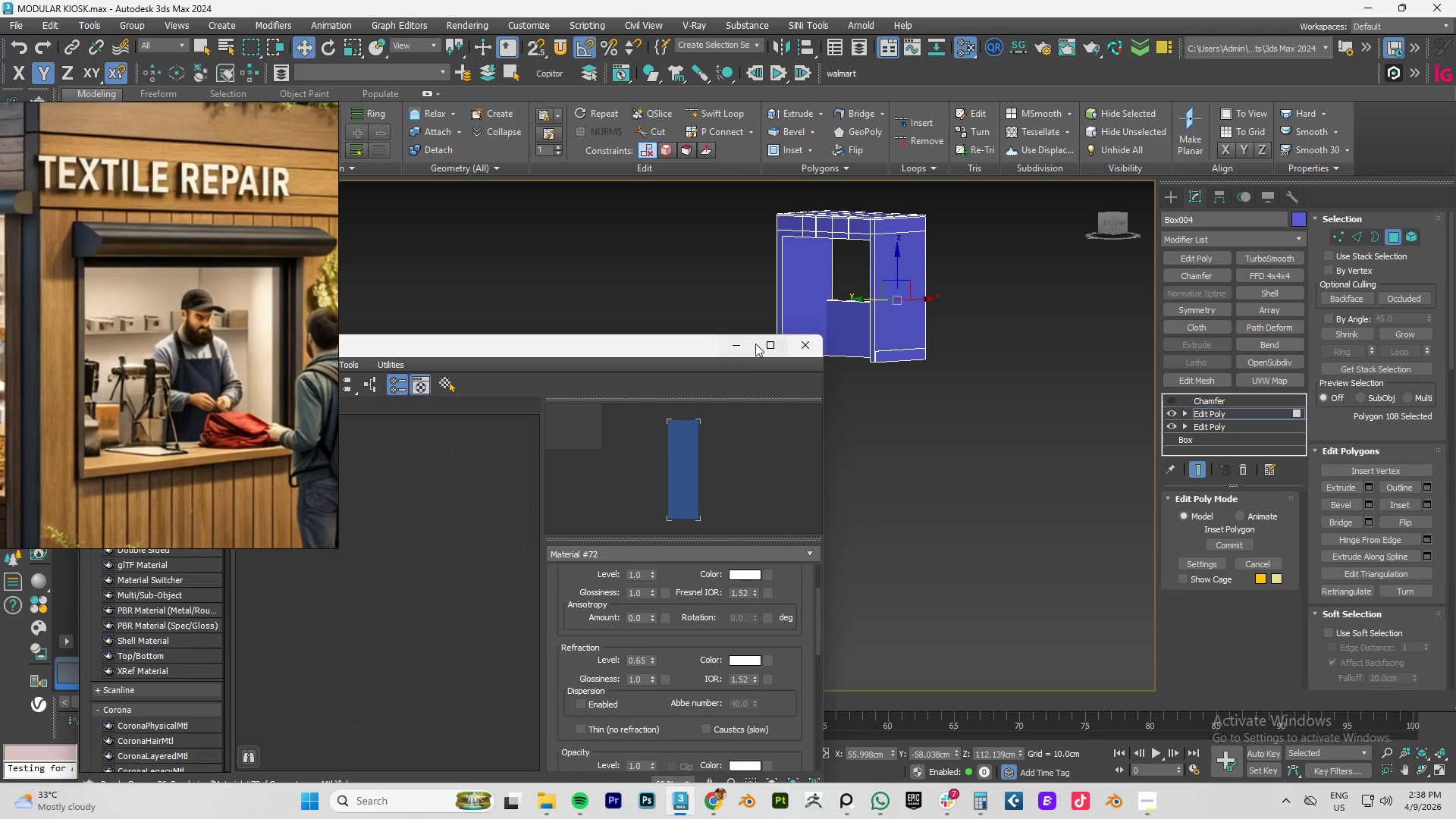 
left_click([742, 344])
 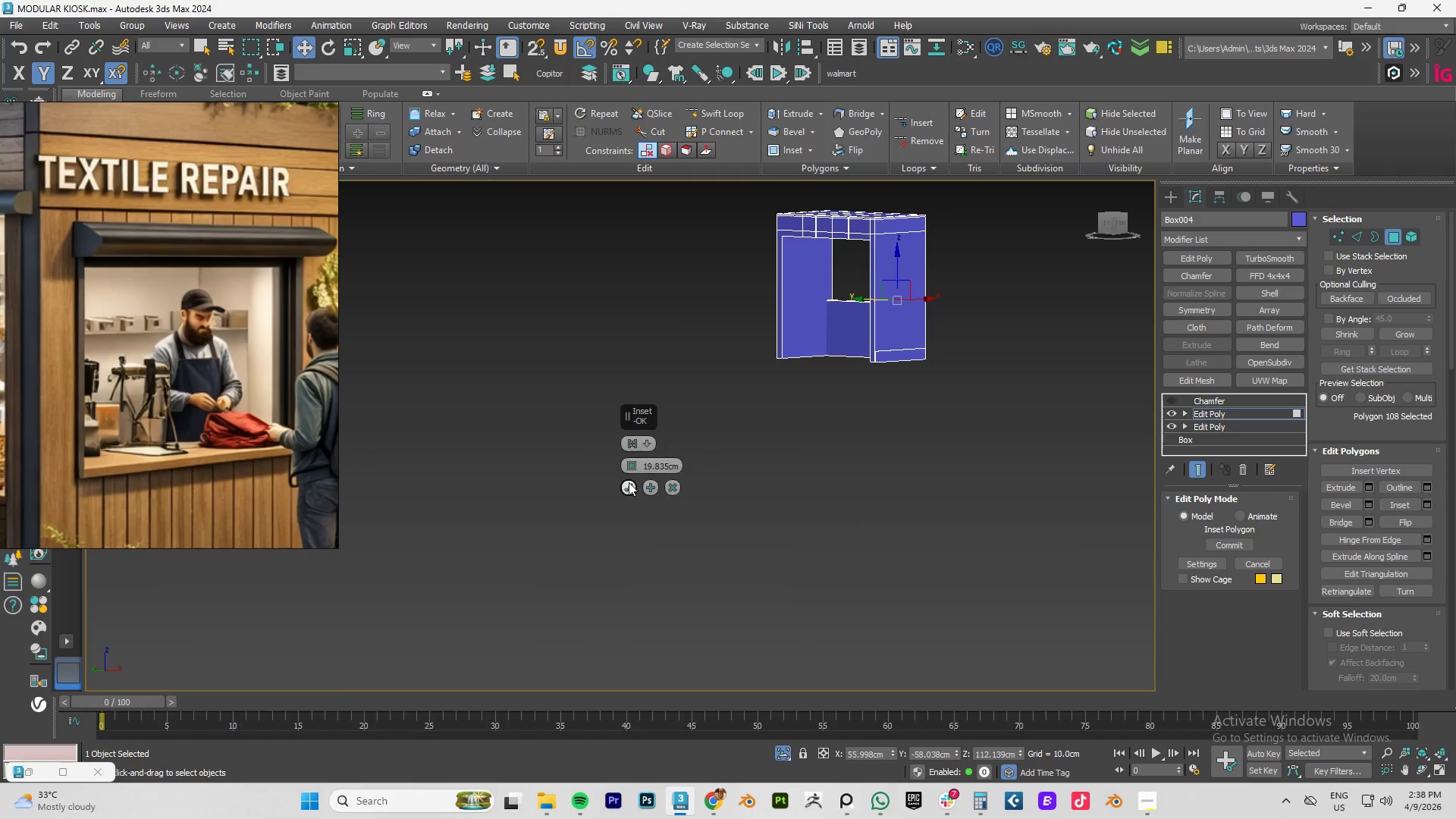 
left_click([628, 485])
 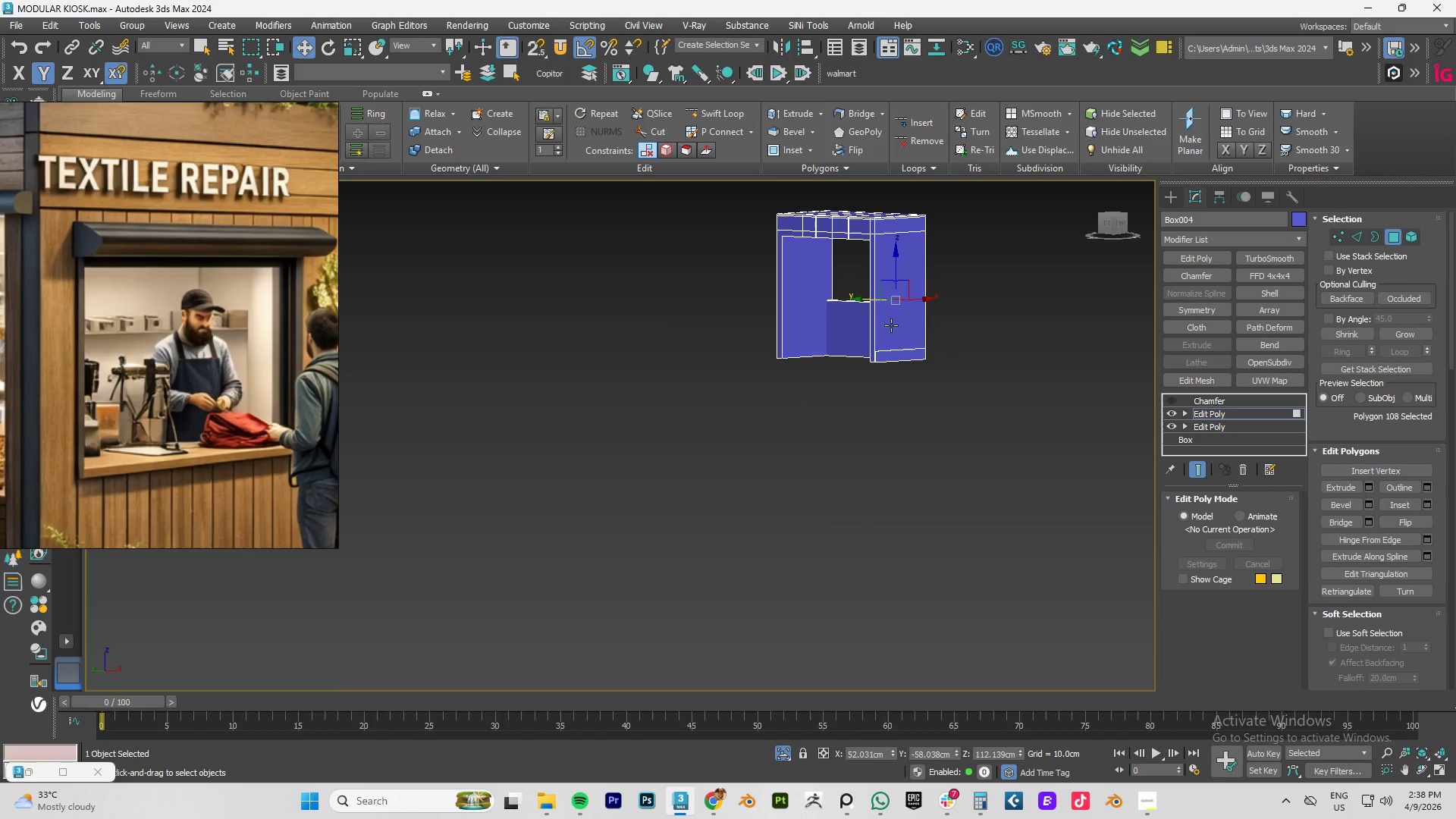 
left_click([899, 325])
 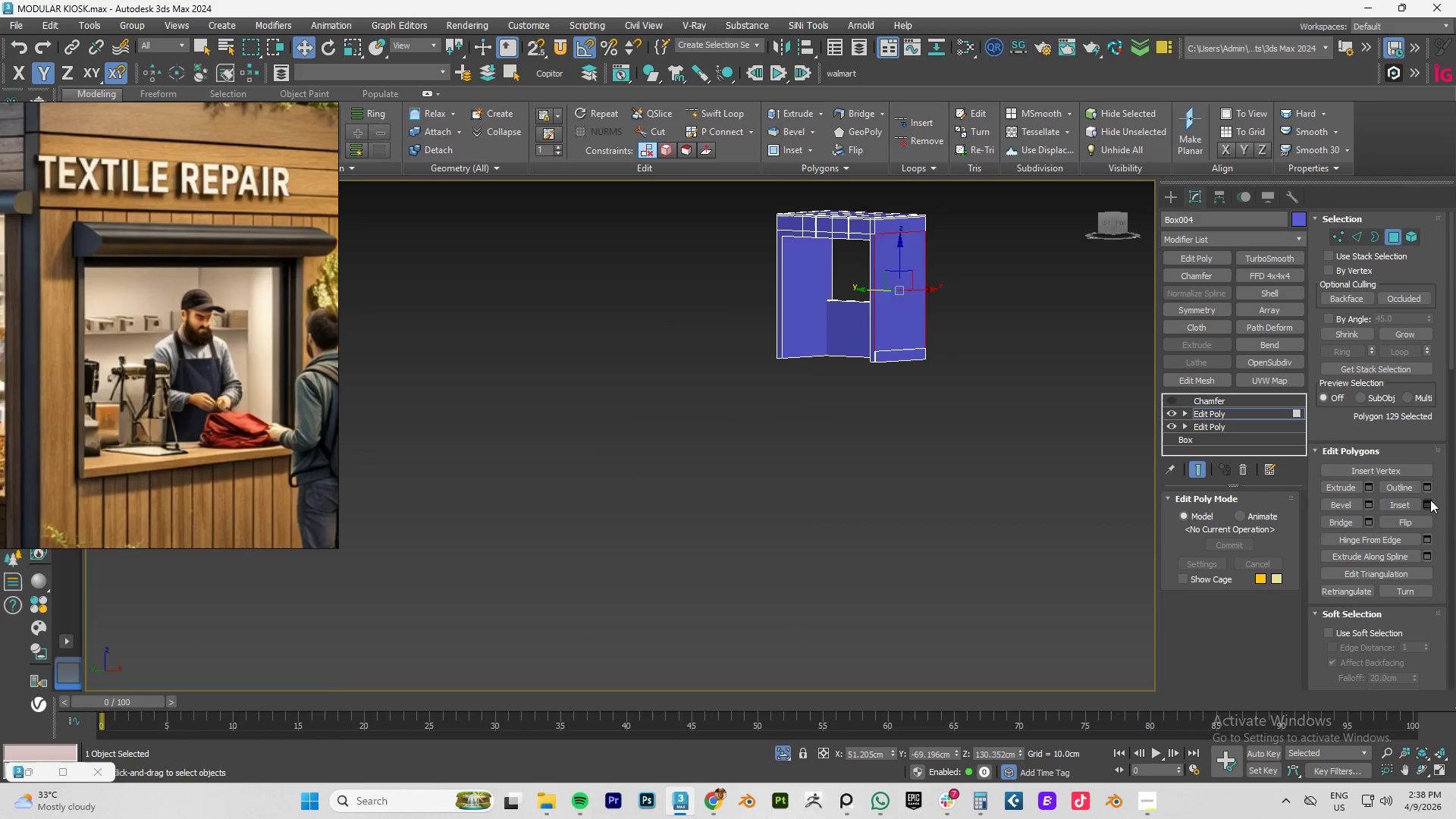 
left_click([1429, 502])
 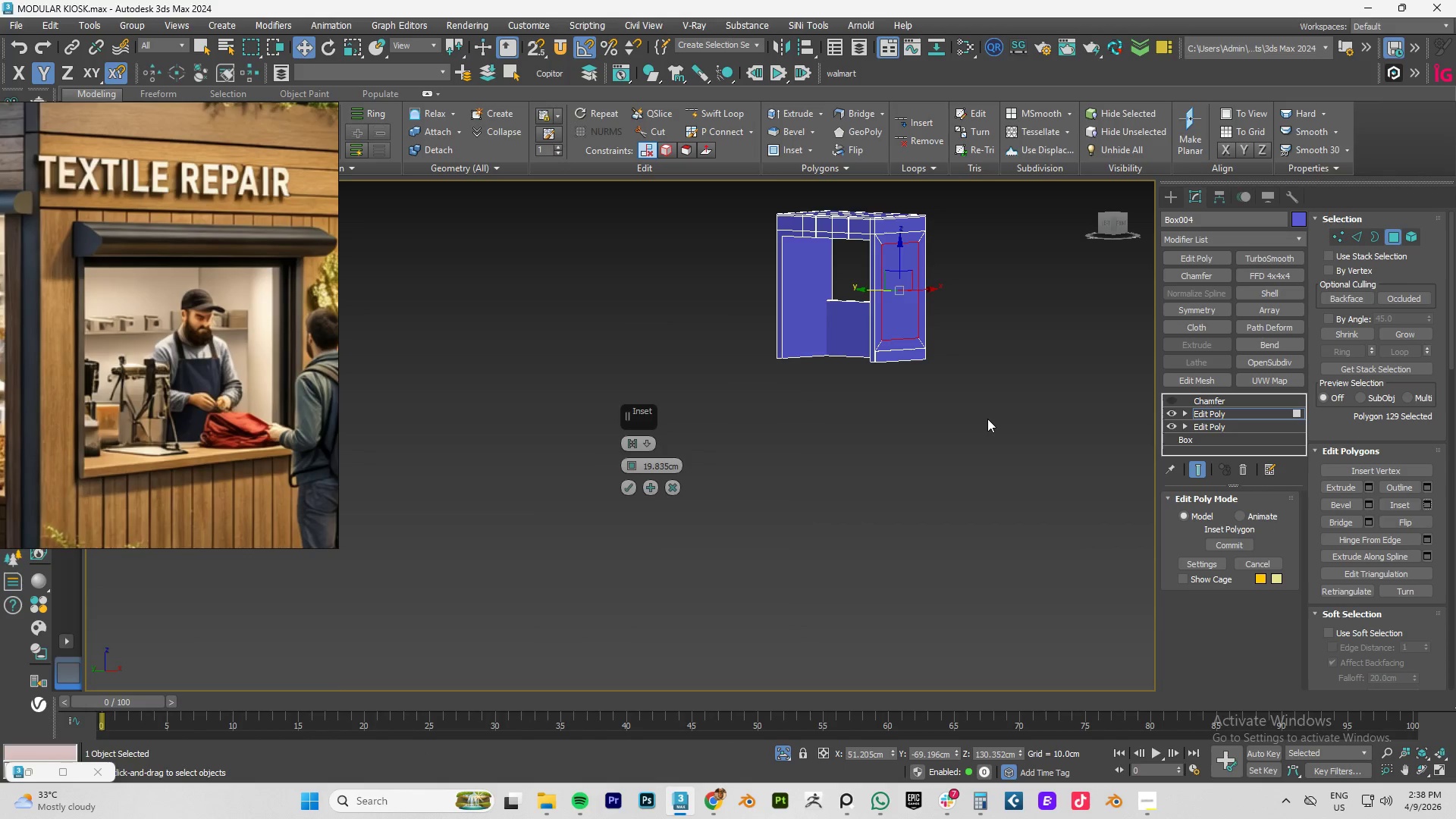 
type(fz)
 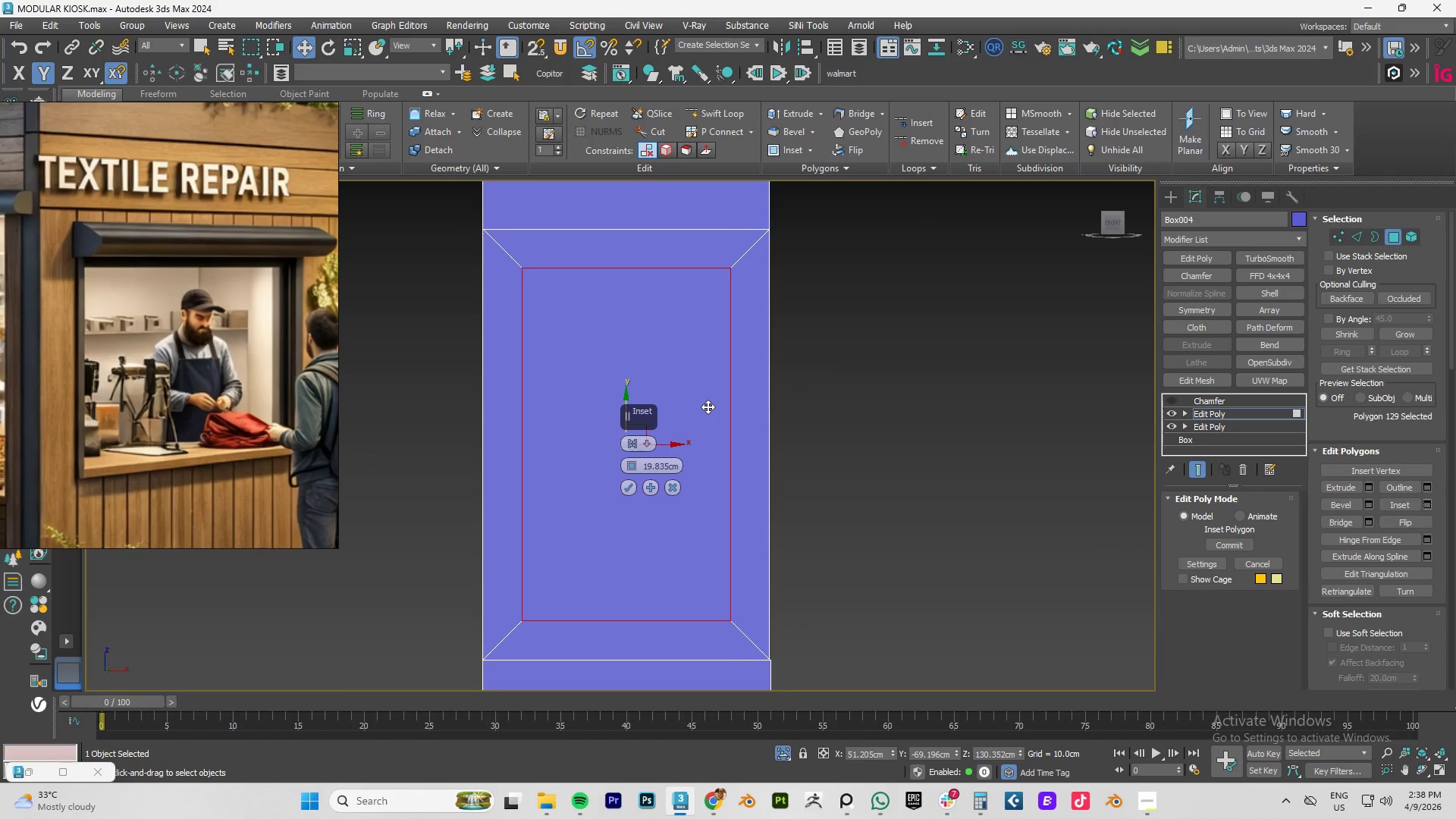 
key(F3)
 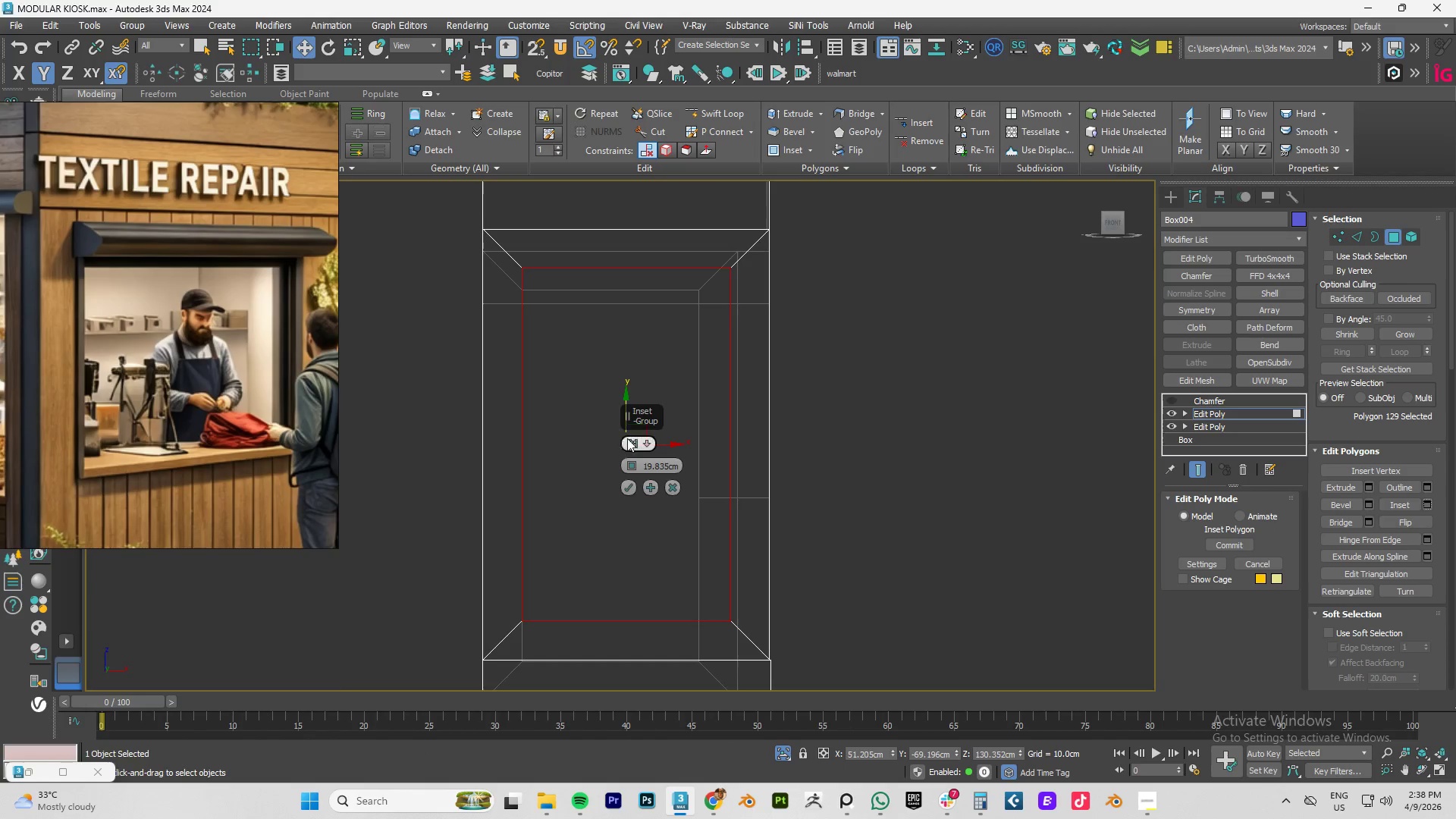 
left_click_drag(start_coordinate=[630, 465], to_coordinate=[637, 465])
 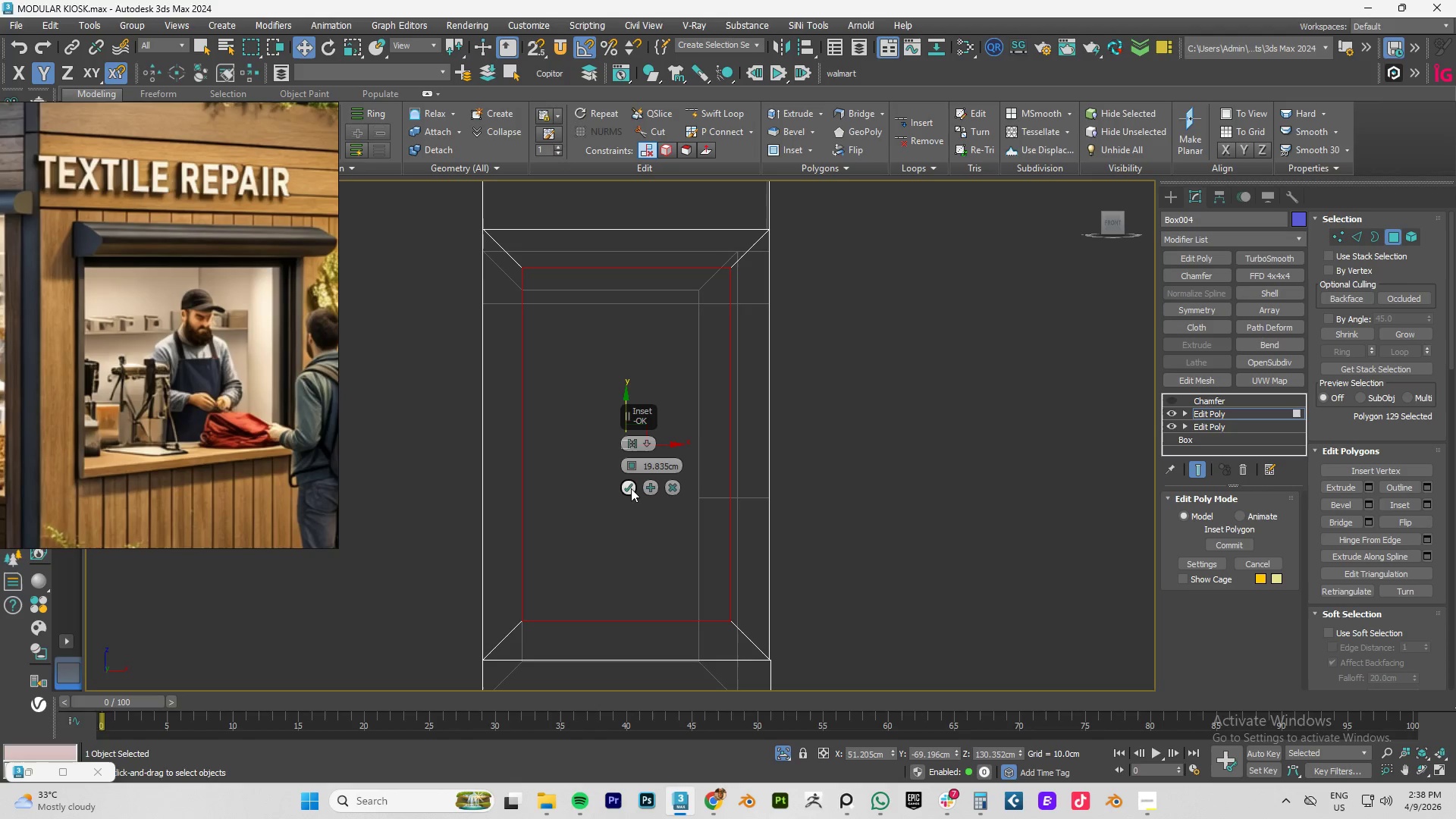 
left_click([626, 485])
 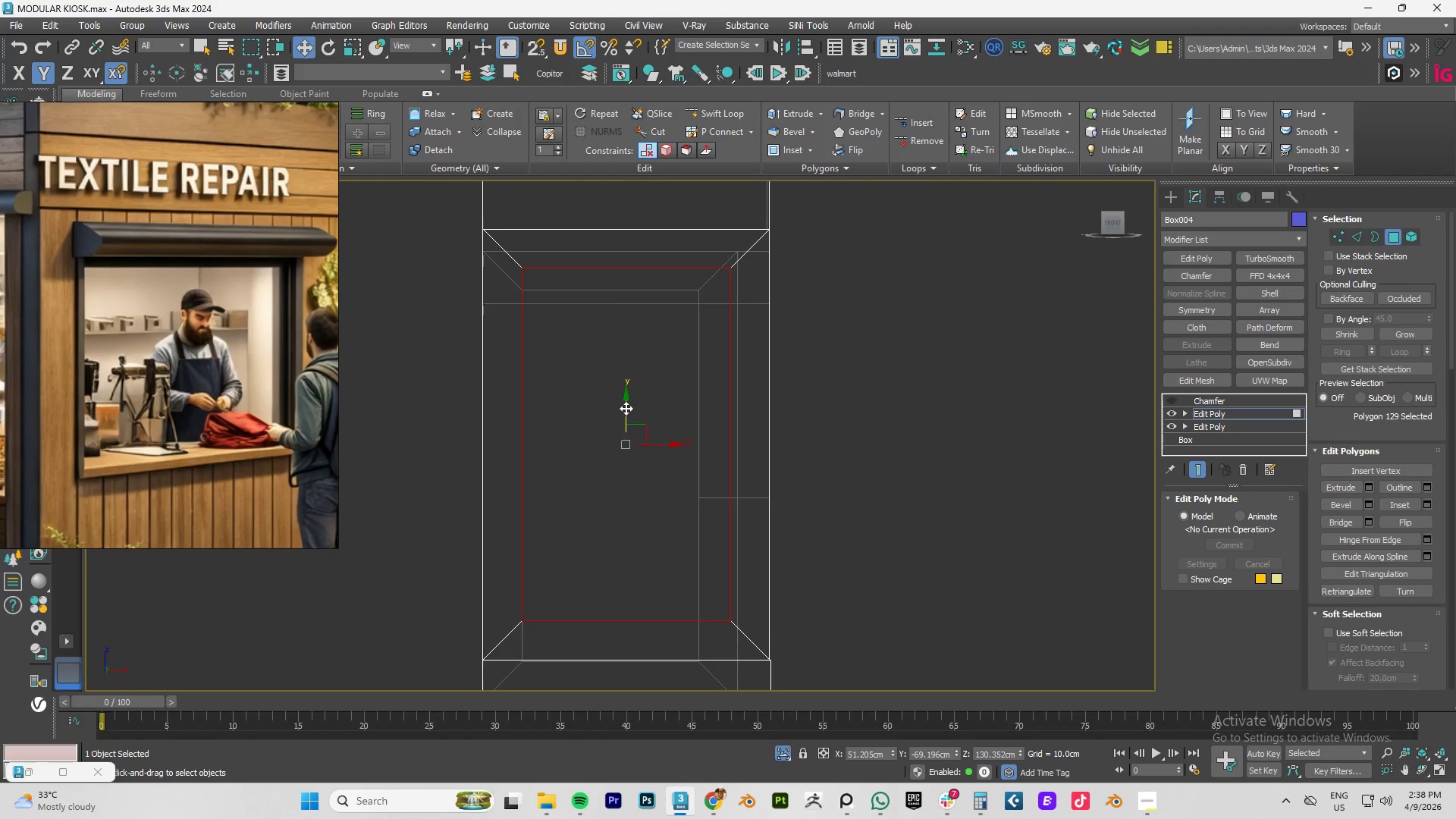 
left_click_drag(start_coordinate=[626, 408], to_coordinate=[613, 430])
 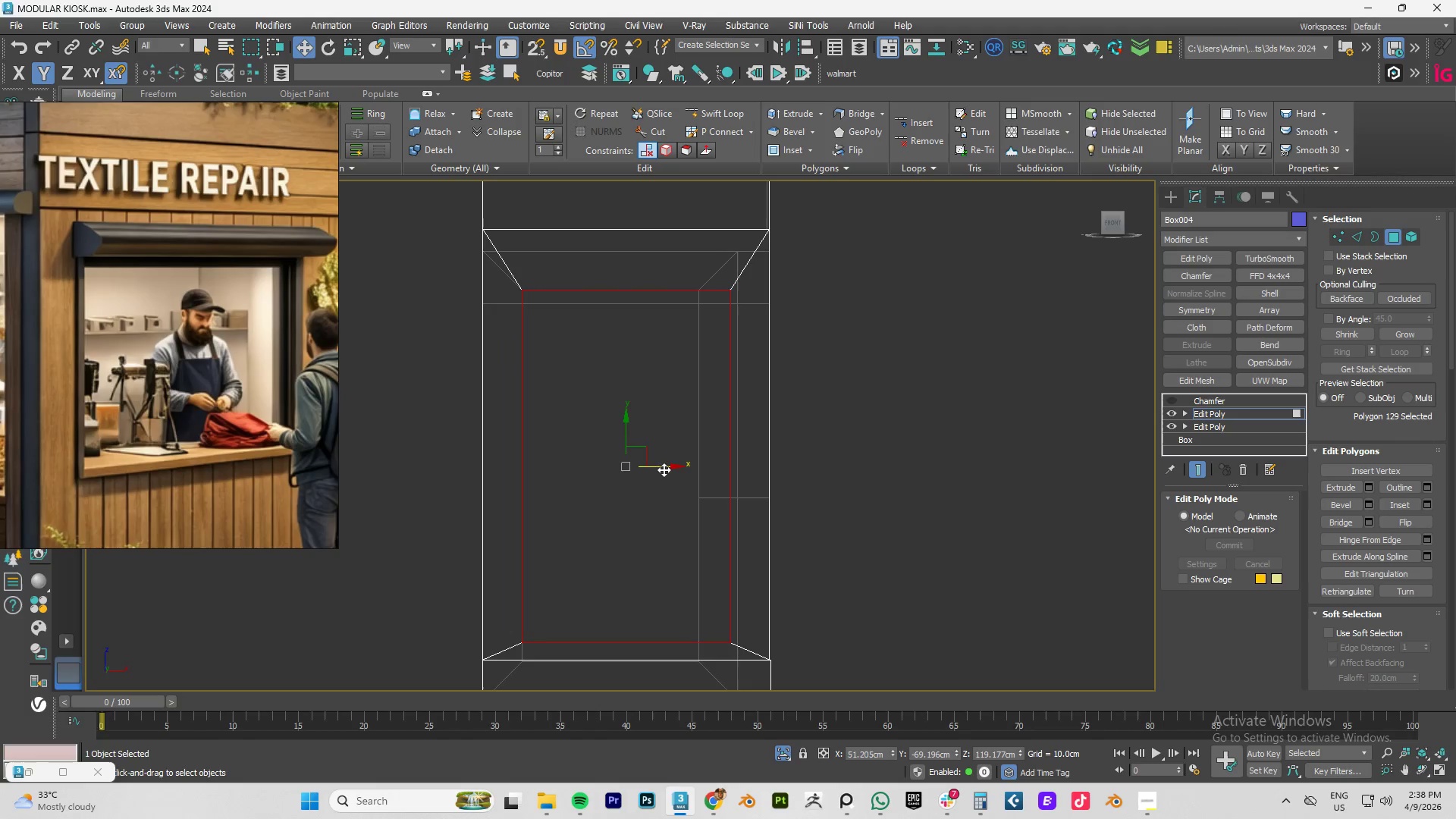 
left_click_drag(start_coordinate=[664, 469], to_coordinate=[649, 467])
 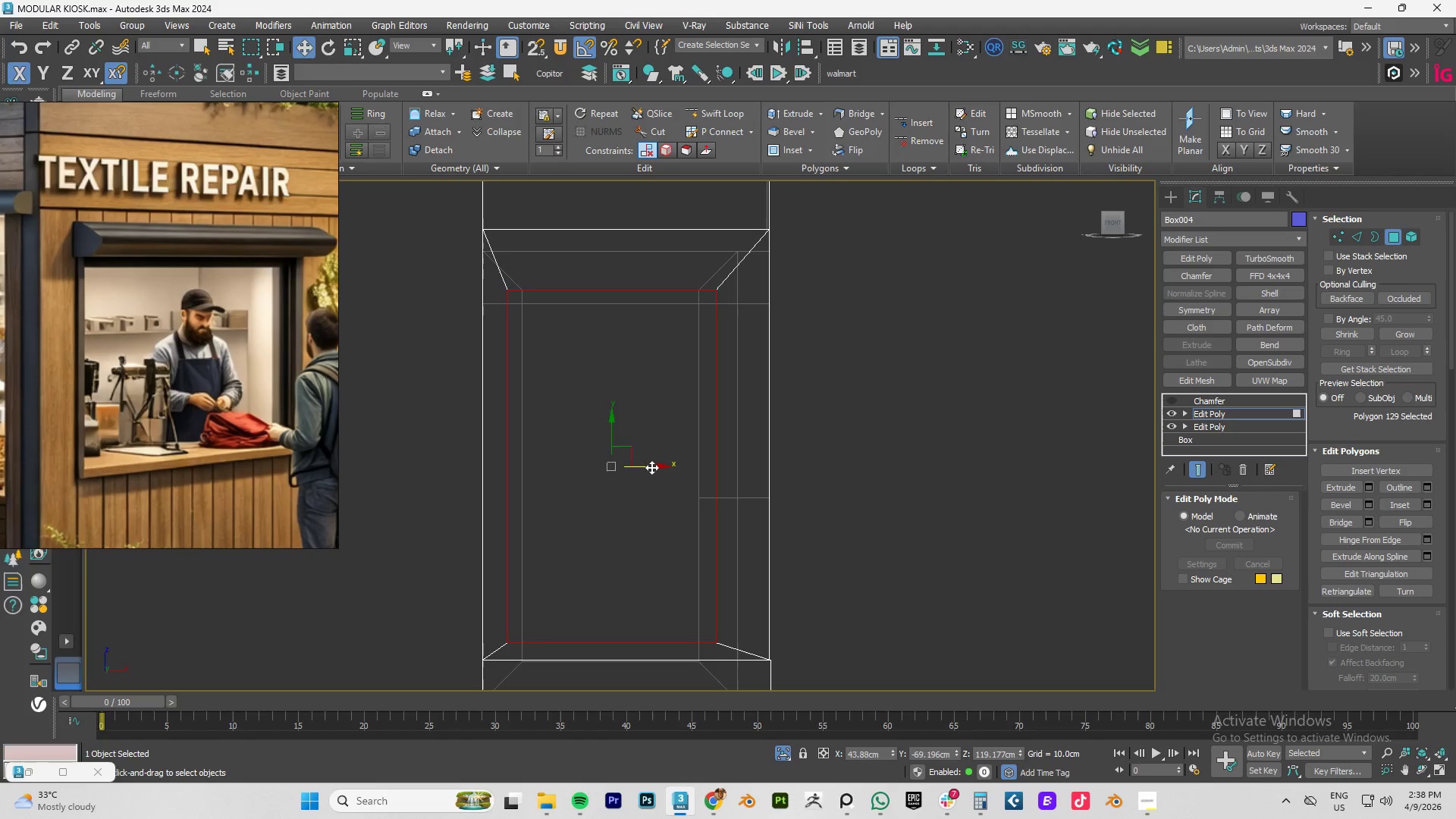 
key(R)
 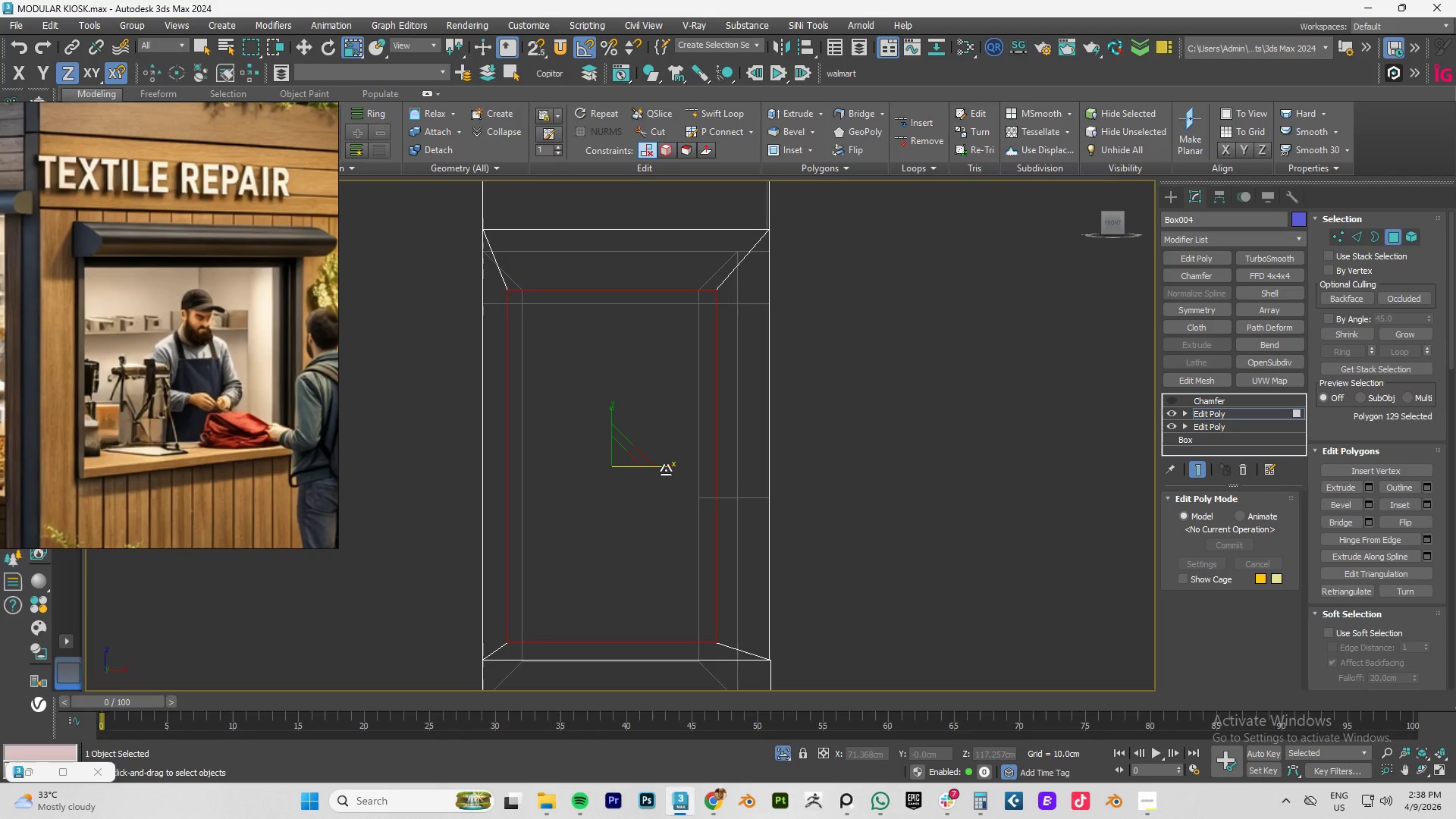 
left_click_drag(start_coordinate=[665, 470], to_coordinate=[654, 472])
 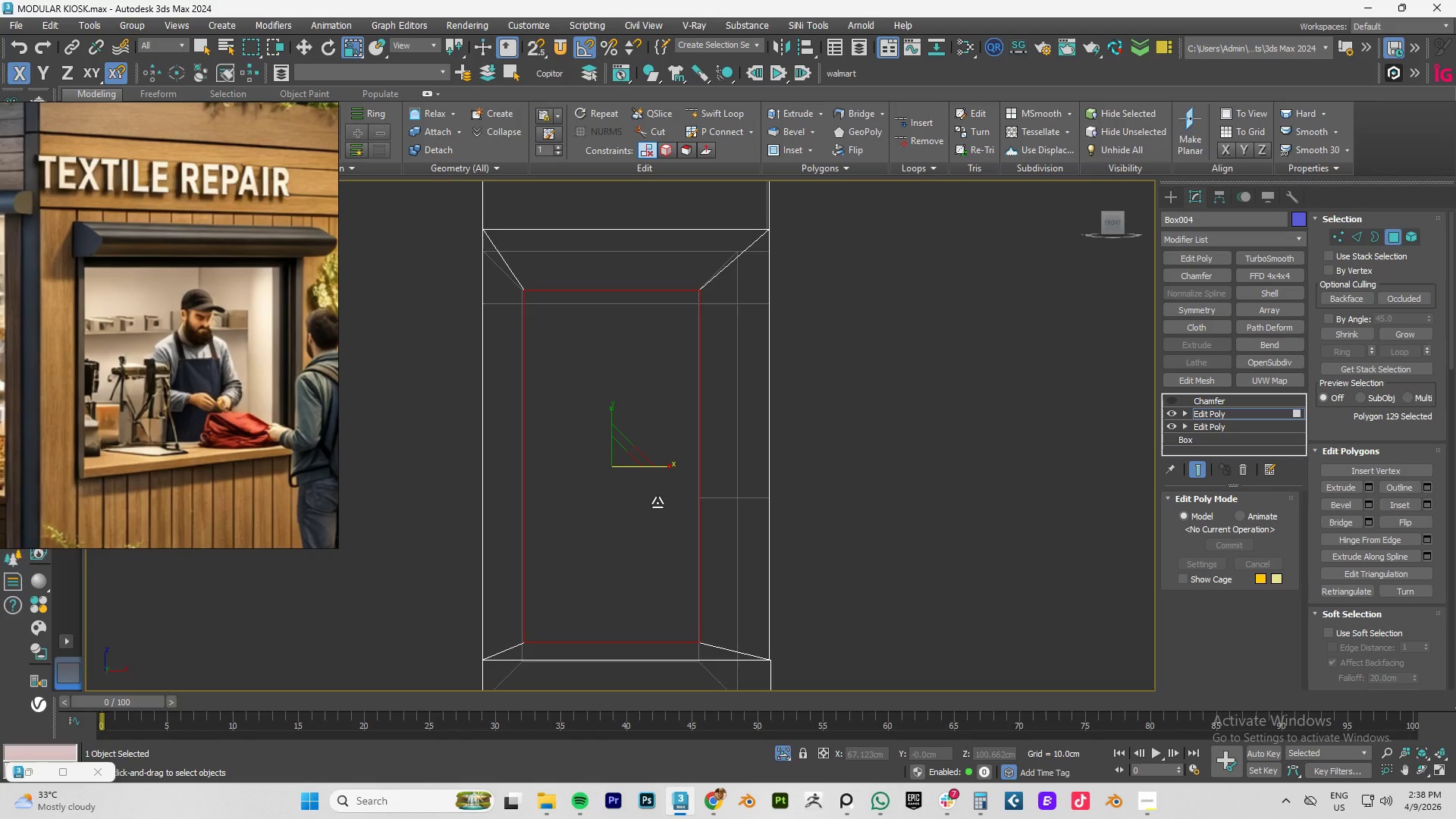 
type(1w)
 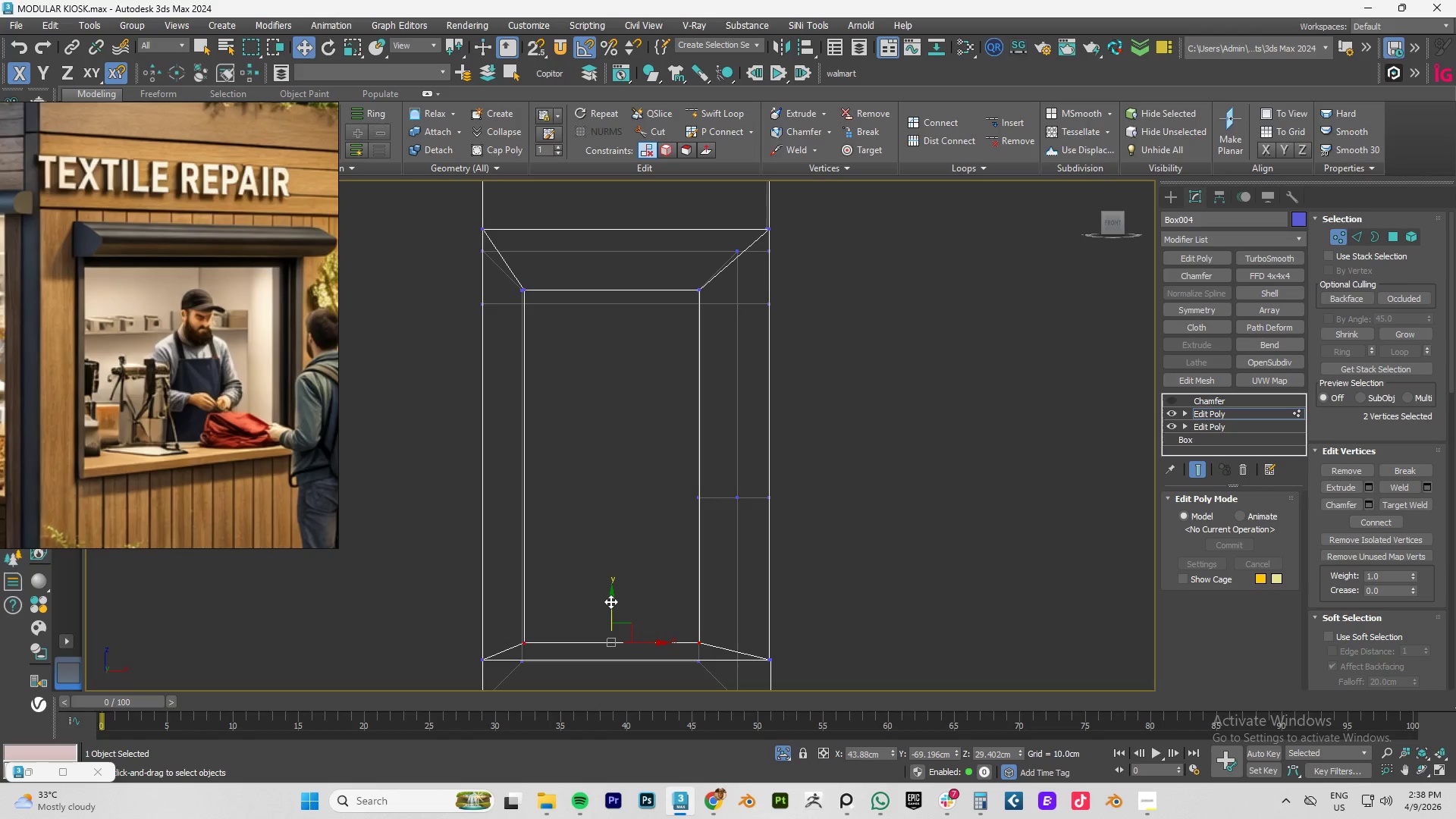 
left_click_drag(start_coordinate=[507, 617], to_coordinate=[724, 652])
 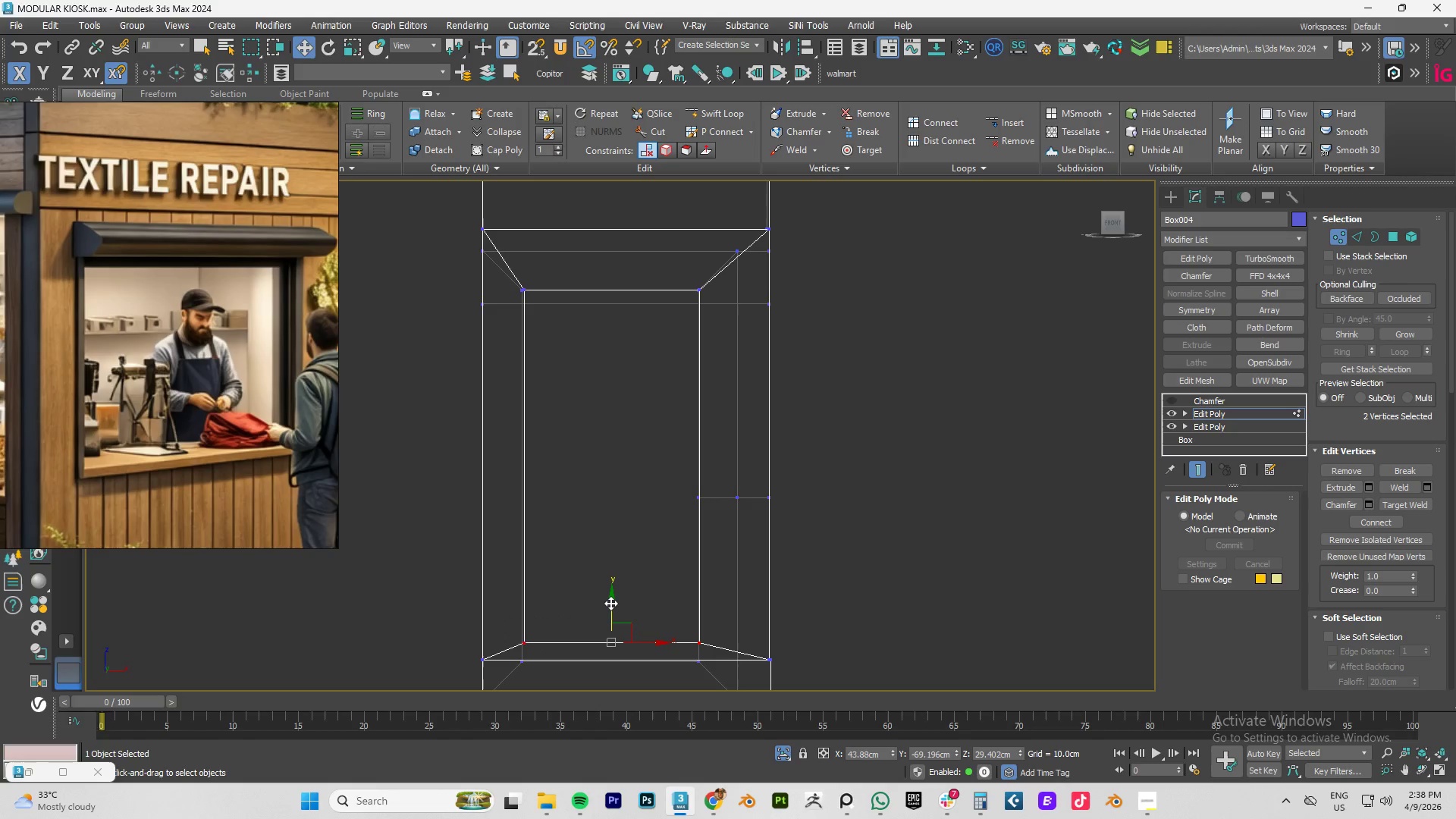 
left_click_drag(start_coordinate=[610, 601], to_coordinate=[522, 661])
 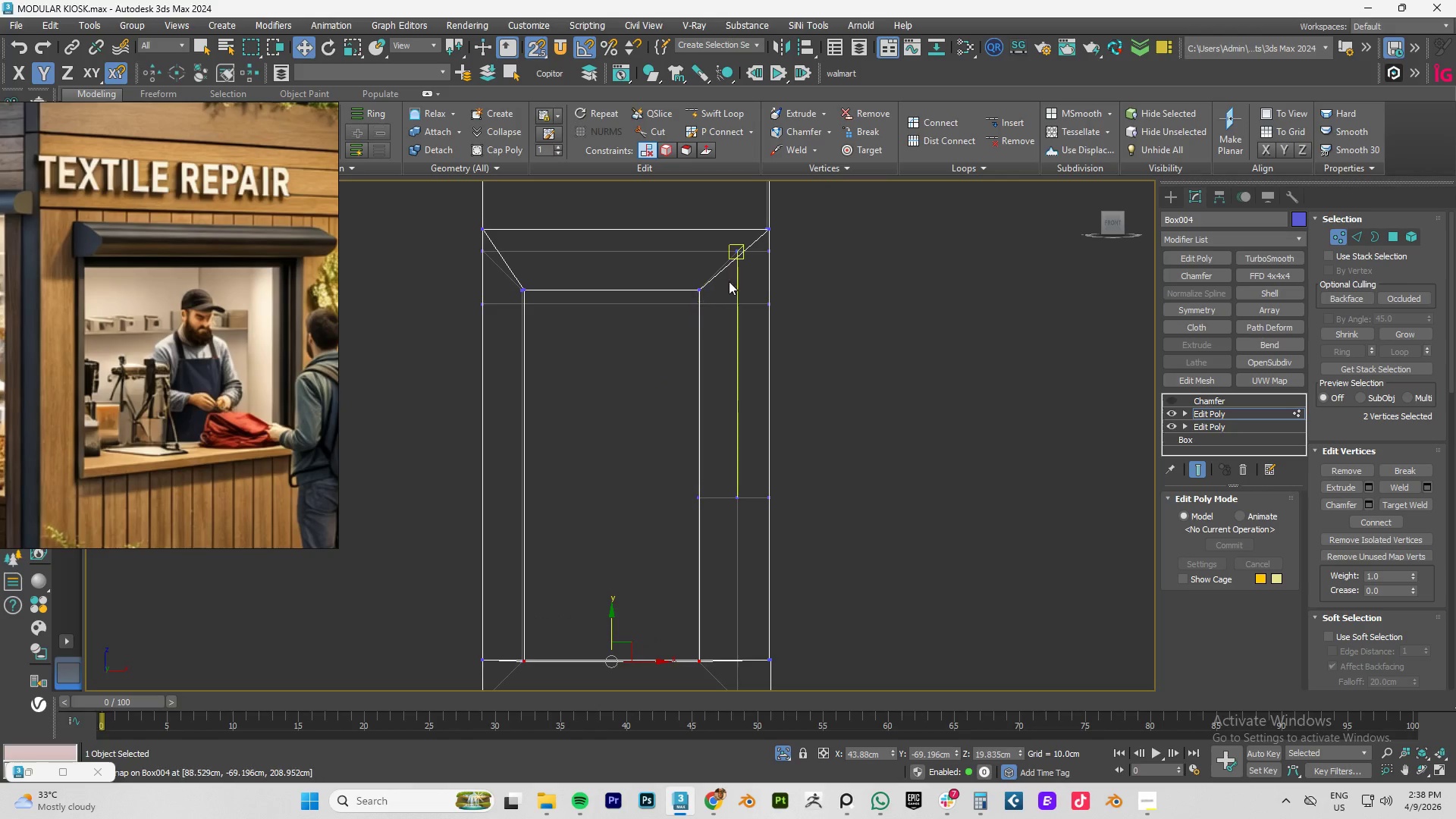 
key(S)
 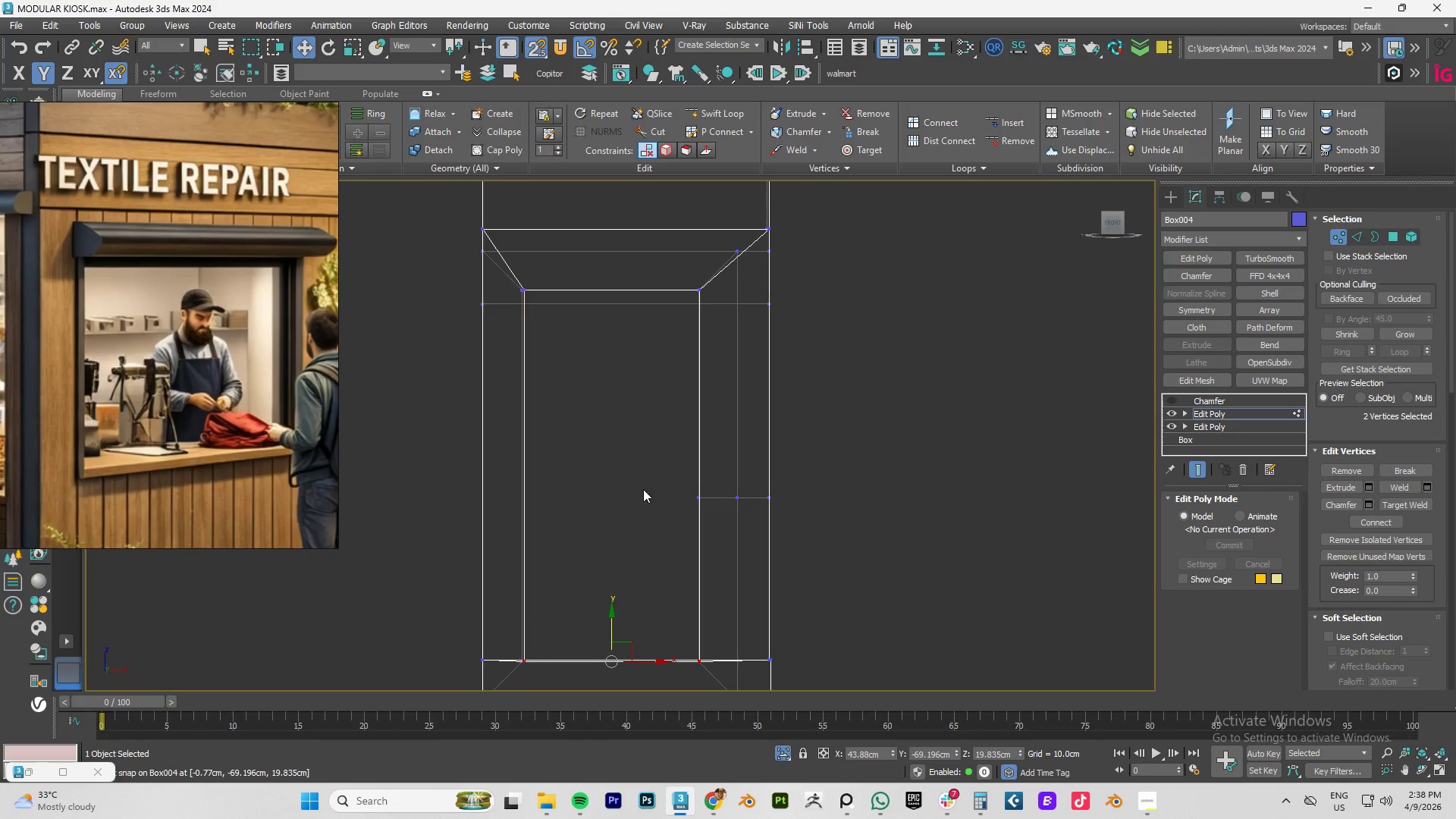 
scroll: coordinate [554, 304], scroll_direction: up, amount: 5.0
 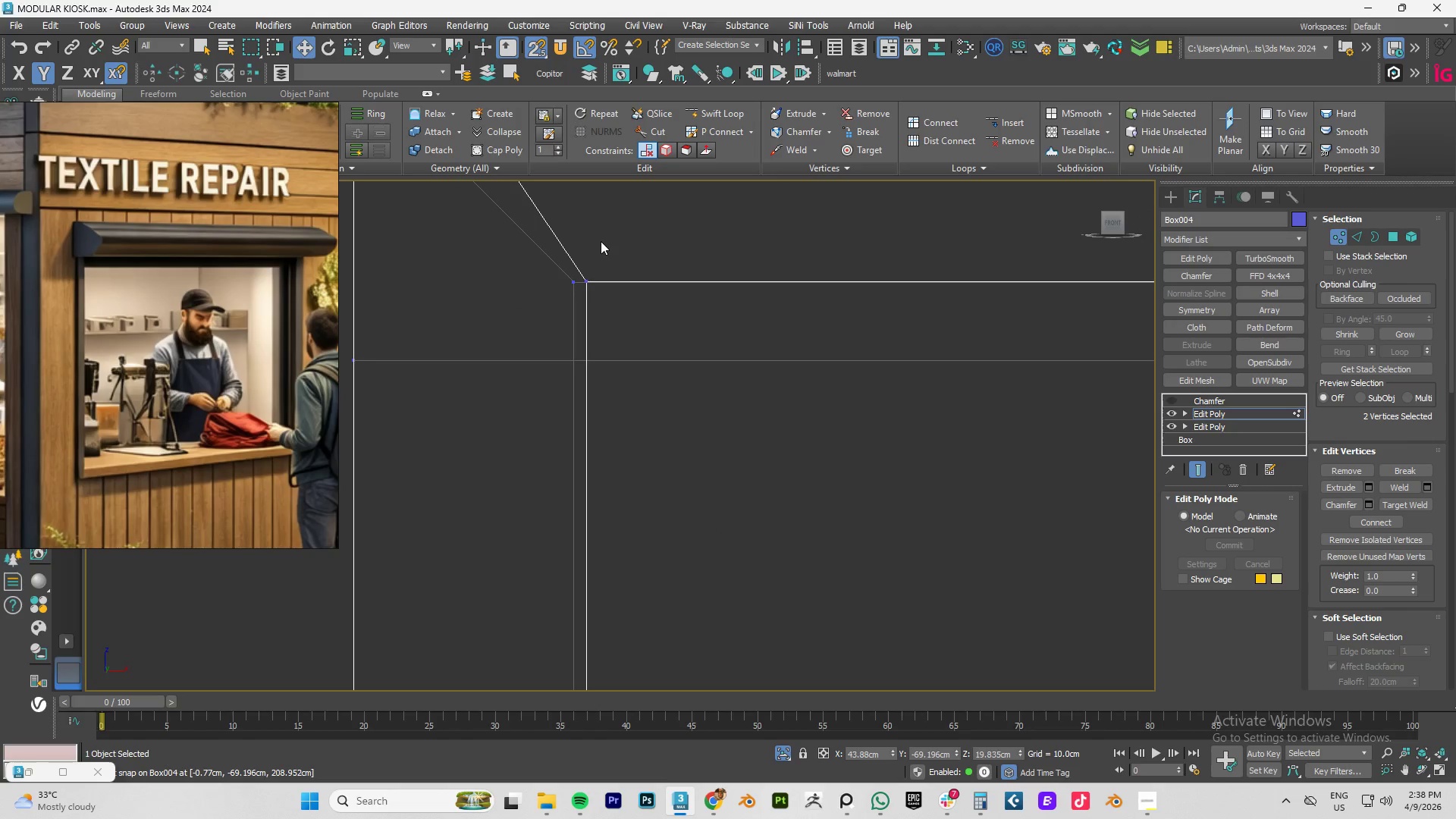 
left_click_drag(start_coordinate=[598, 259], to_coordinate=[581, 308])
 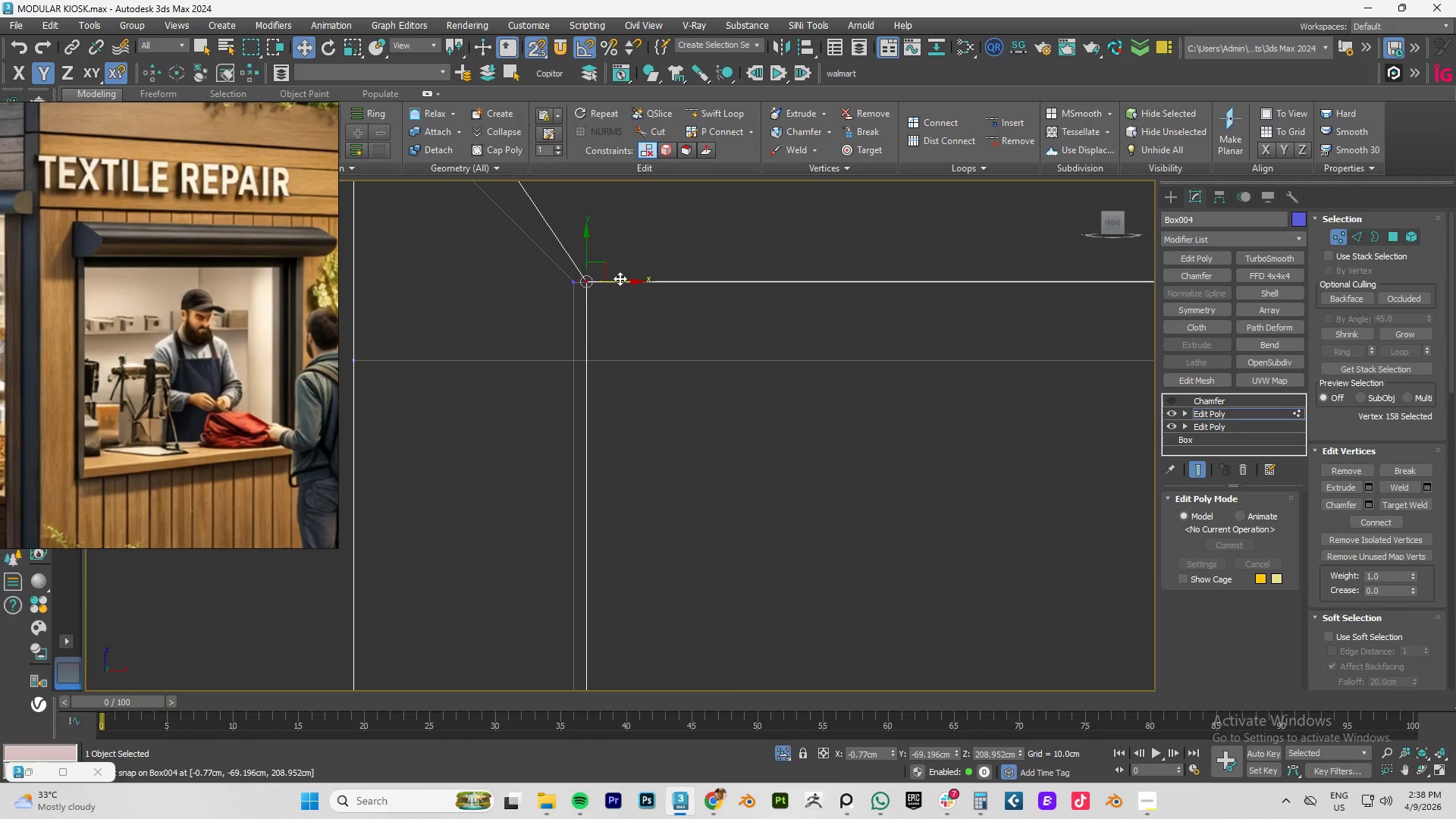 
left_click_drag(start_coordinate=[620, 278], to_coordinate=[571, 282])
 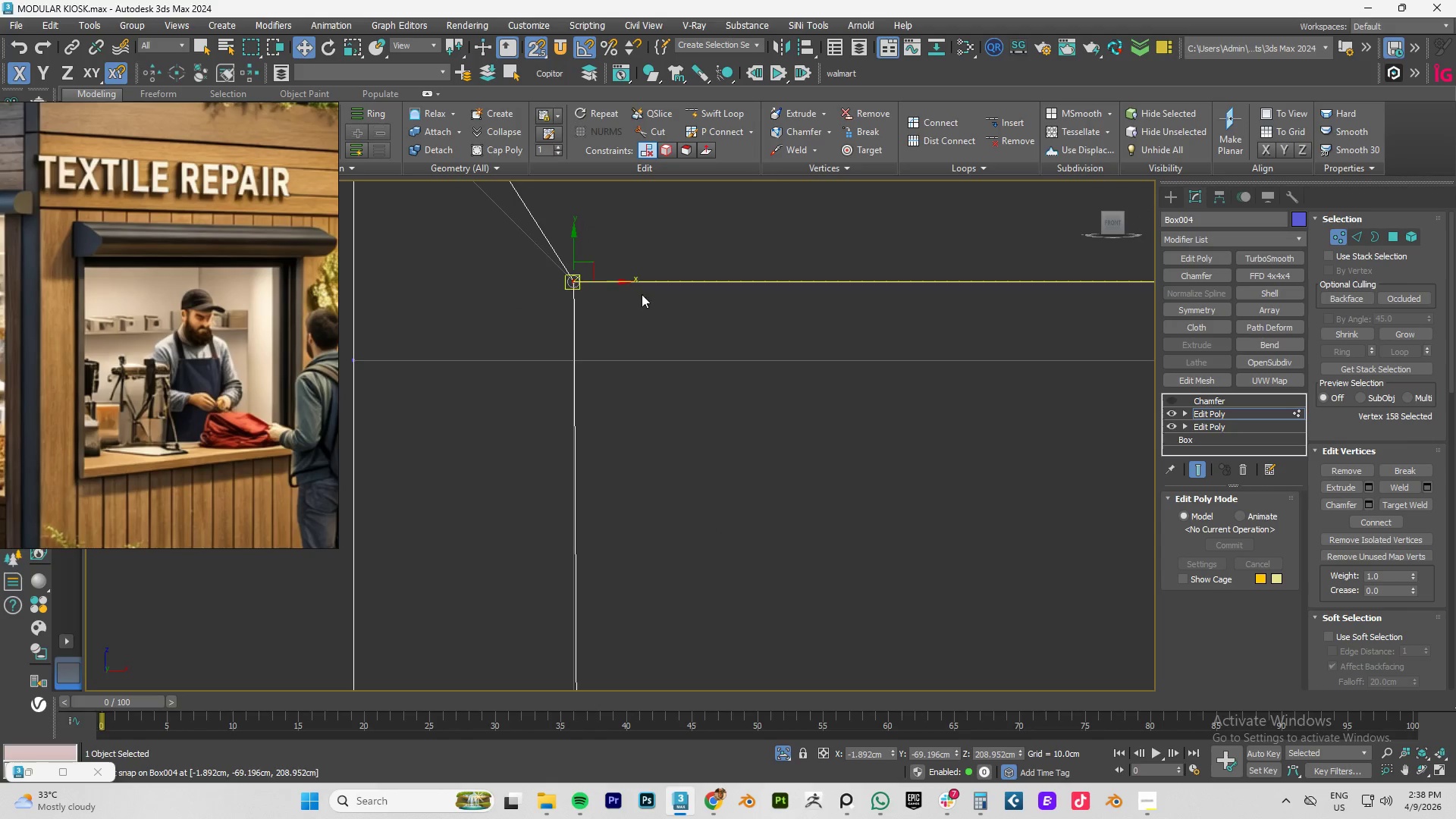 
scroll: coordinate [642, 294], scroll_direction: down, amount: 3.0
 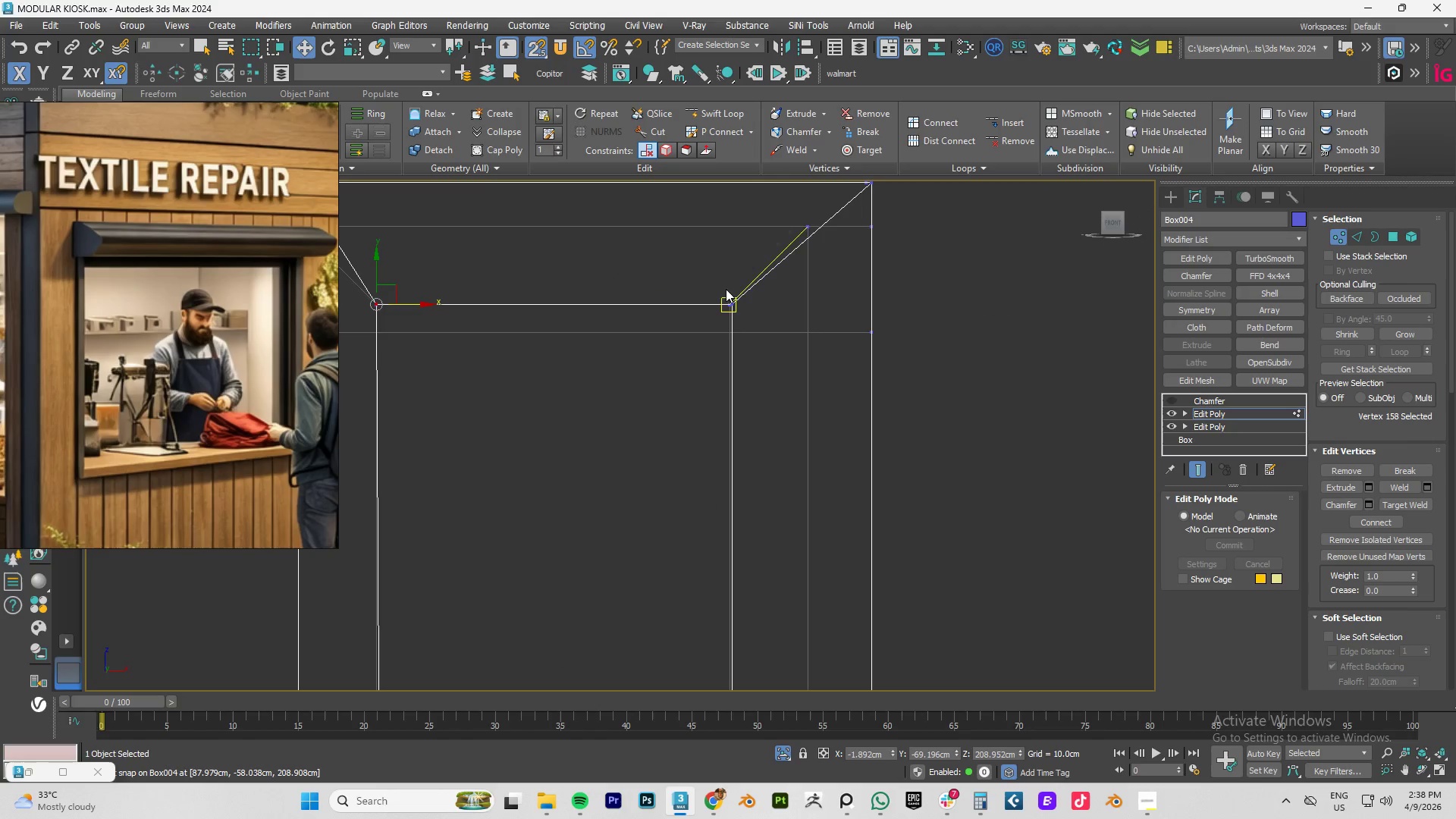 
scroll: coordinate [755, 299], scroll_direction: up, amount: 8.0
 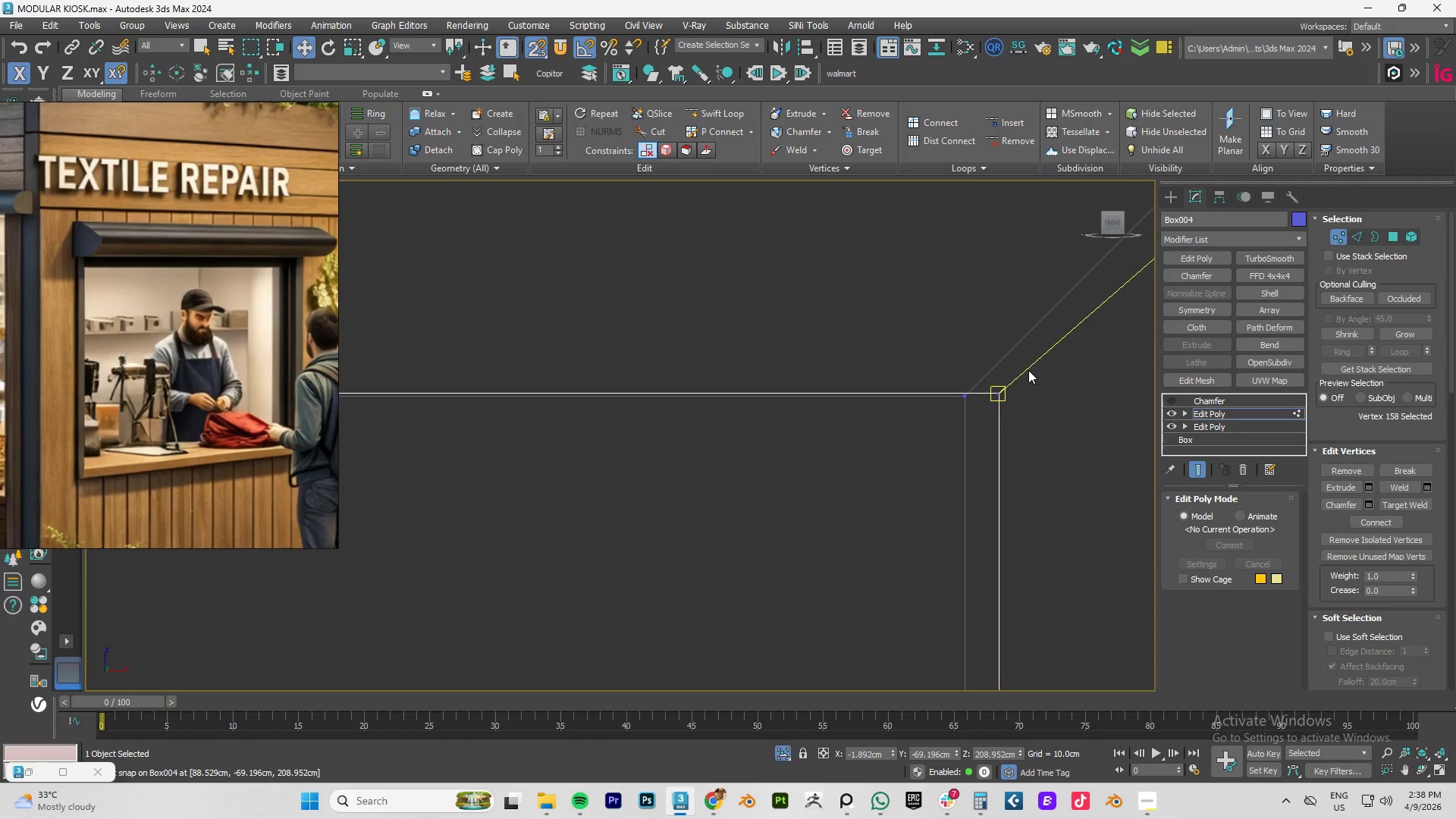 
left_click_drag(start_coordinate=[1029, 369], to_coordinate=[984, 415])
 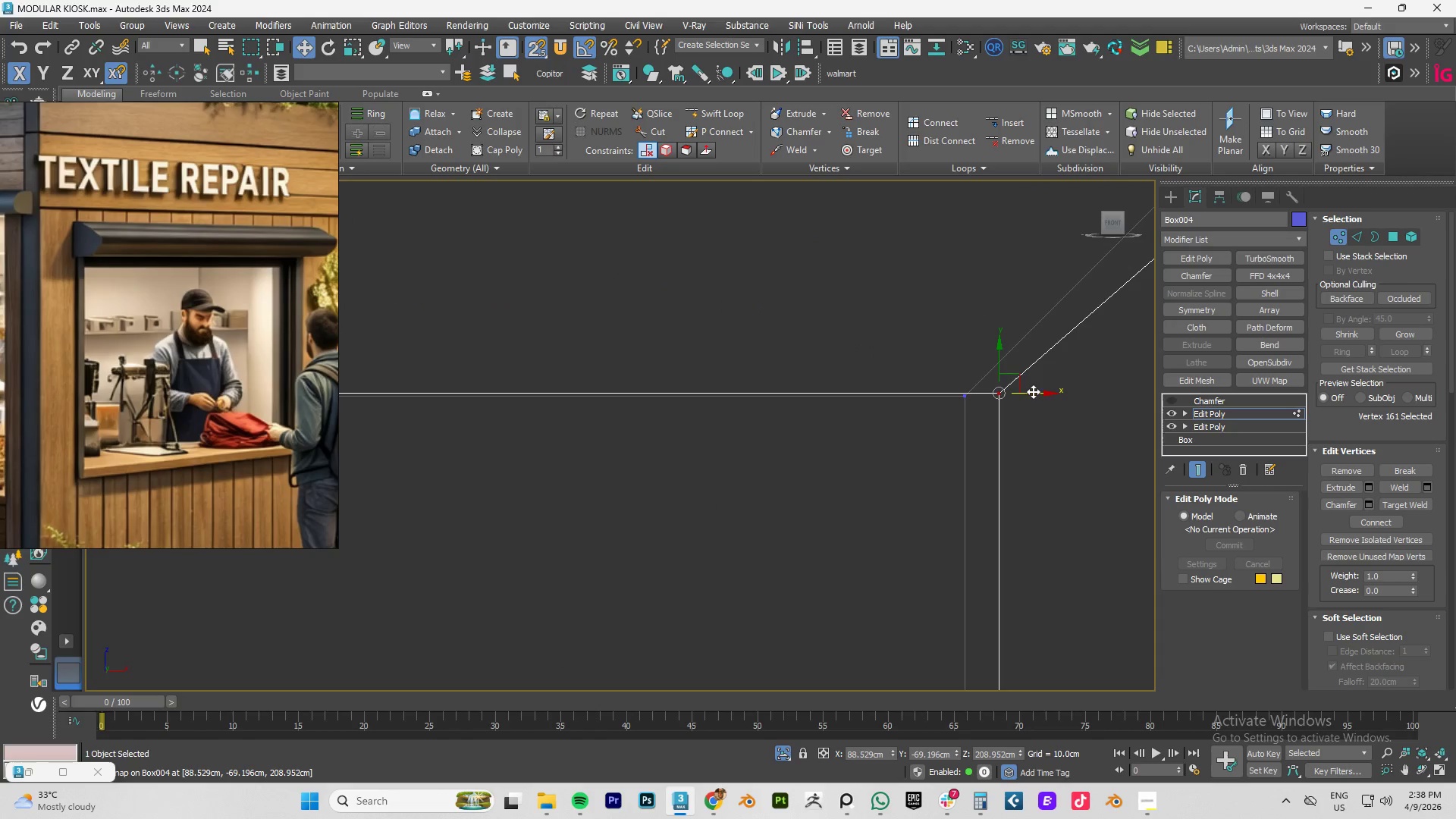 
left_click_drag(start_coordinate=[1033, 391], to_coordinate=[959, 399])
 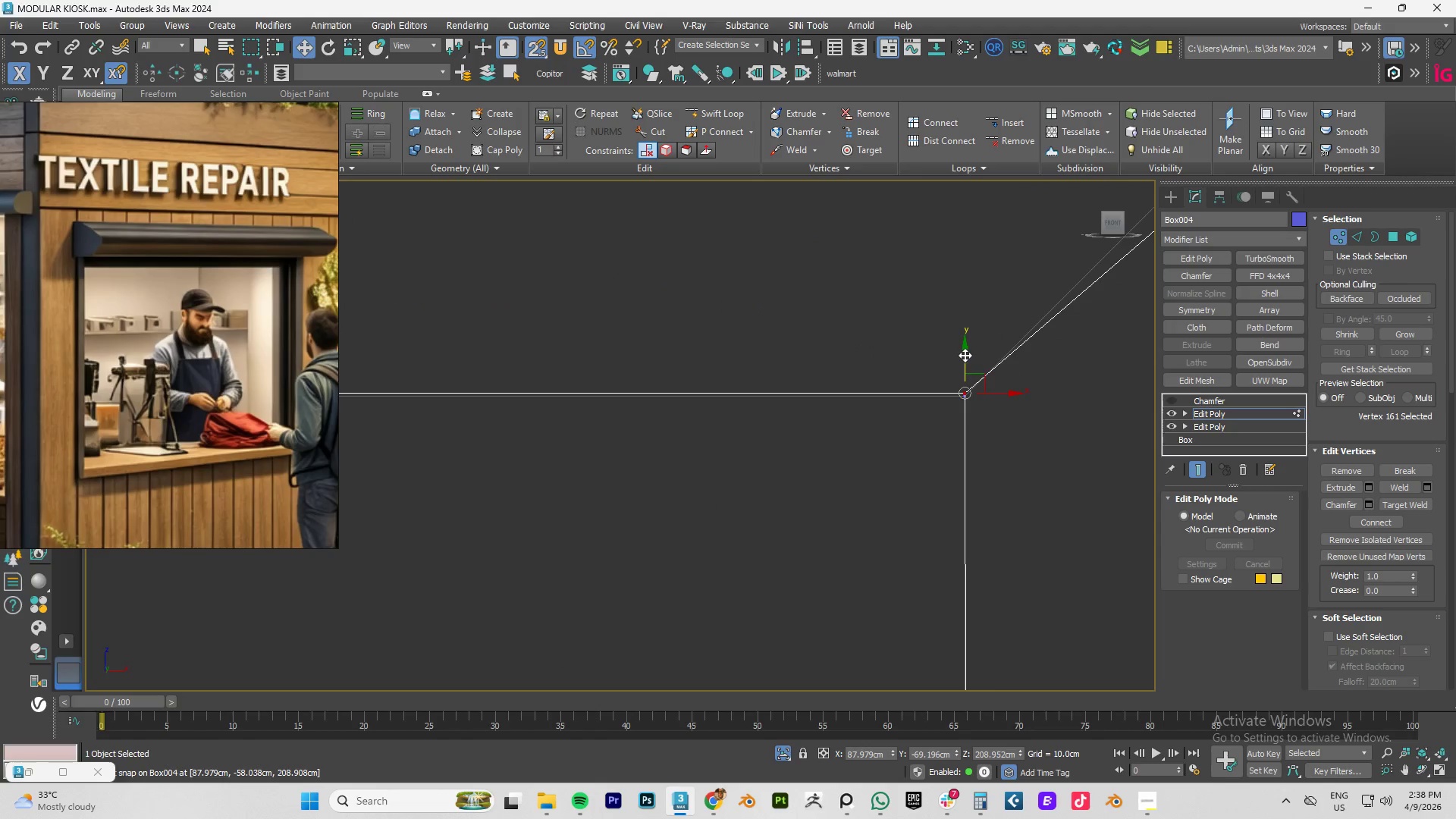 
left_click_drag(start_coordinate=[965, 356], to_coordinate=[966, 396])
 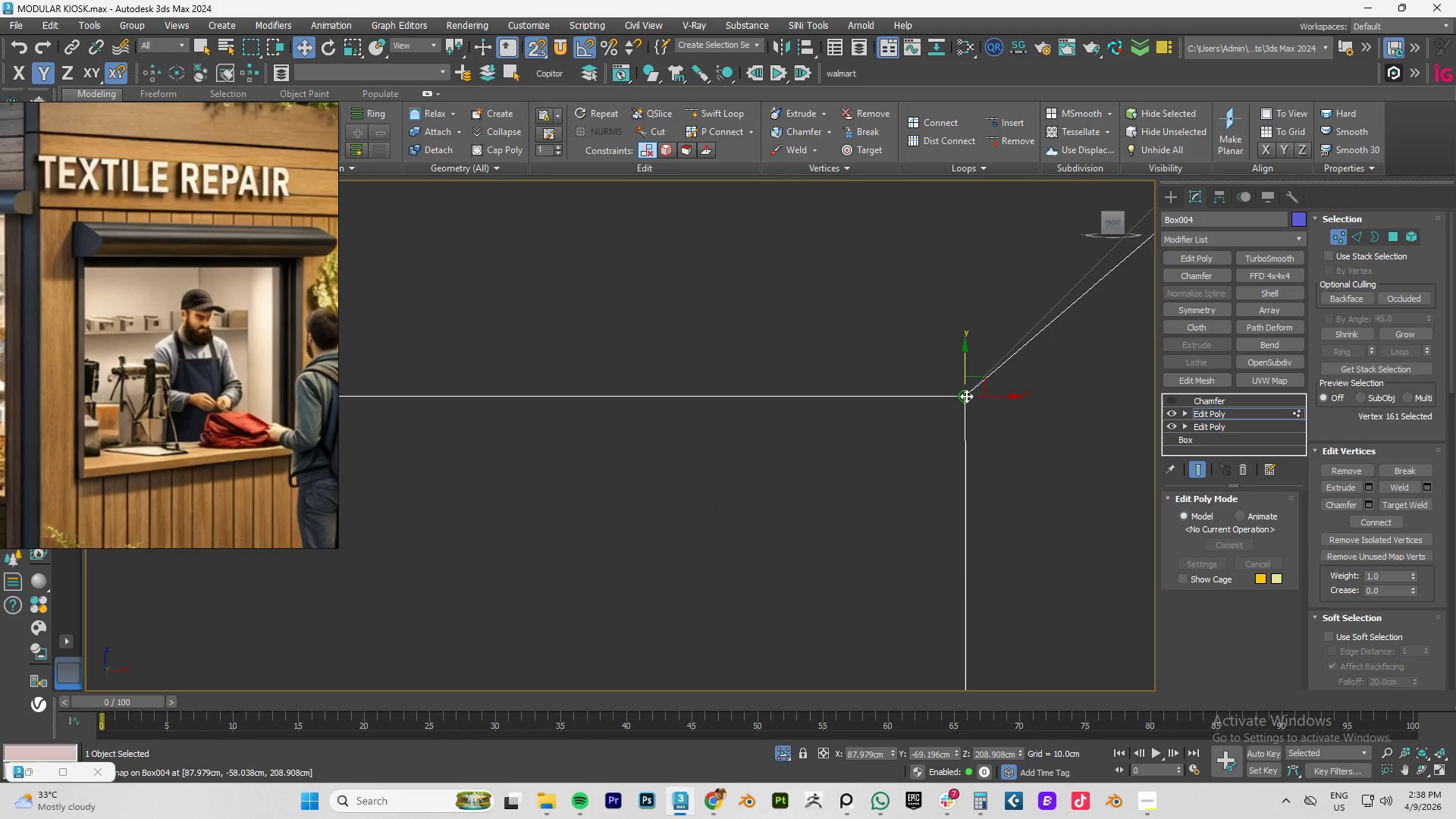 
scroll: coordinate [703, 406], scroll_direction: down, amount: 9.0
 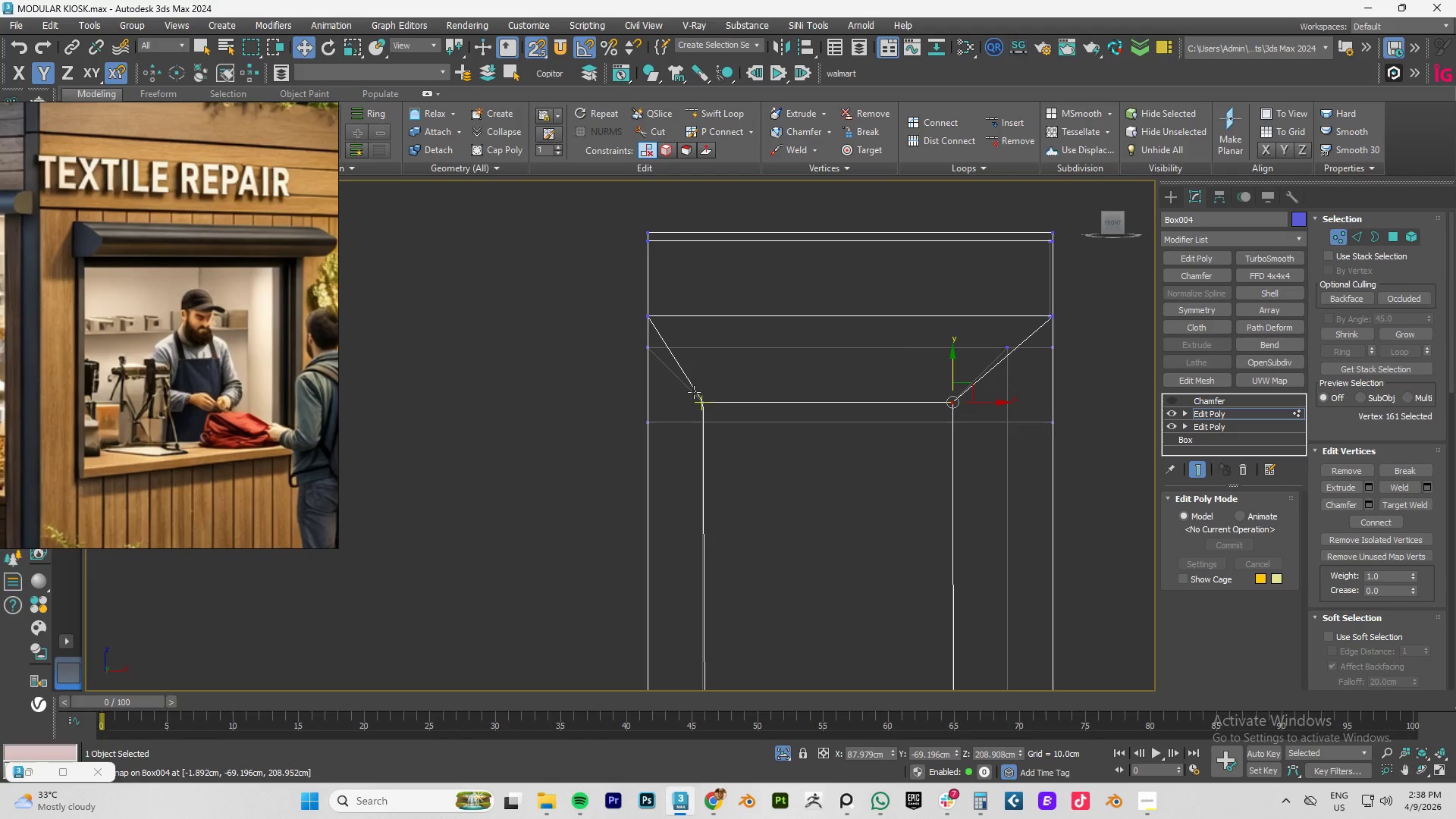 
scroll: coordinate [784, 418], scroll_direction: up, amount: 12.0
 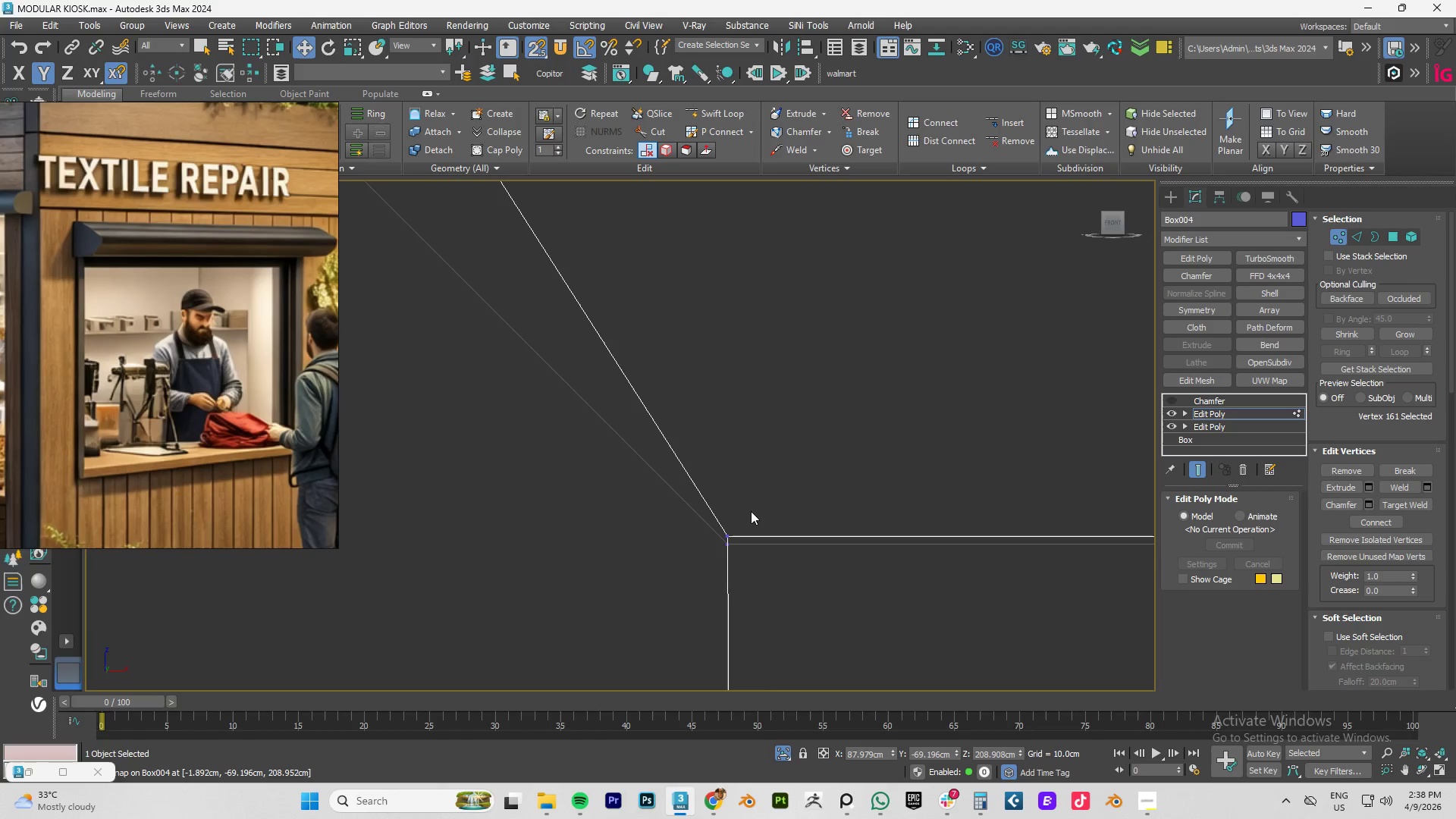 
left_click_drag(start_coordinate=[751, 511], to_coordinate=[711, 539])
 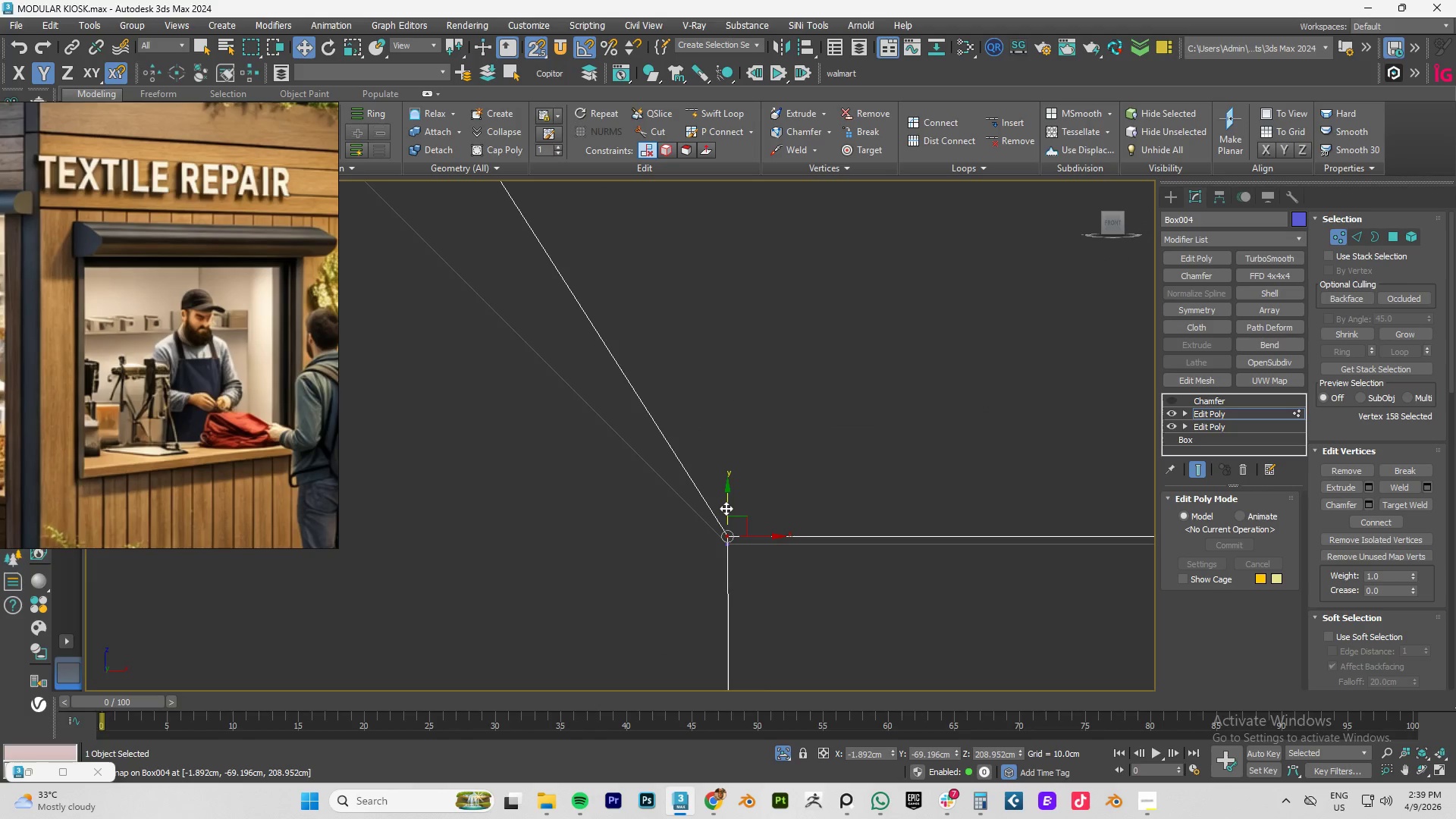 
left_click_drag(start_coordinate=[726, 508], to_coordinate=[726, 541])
 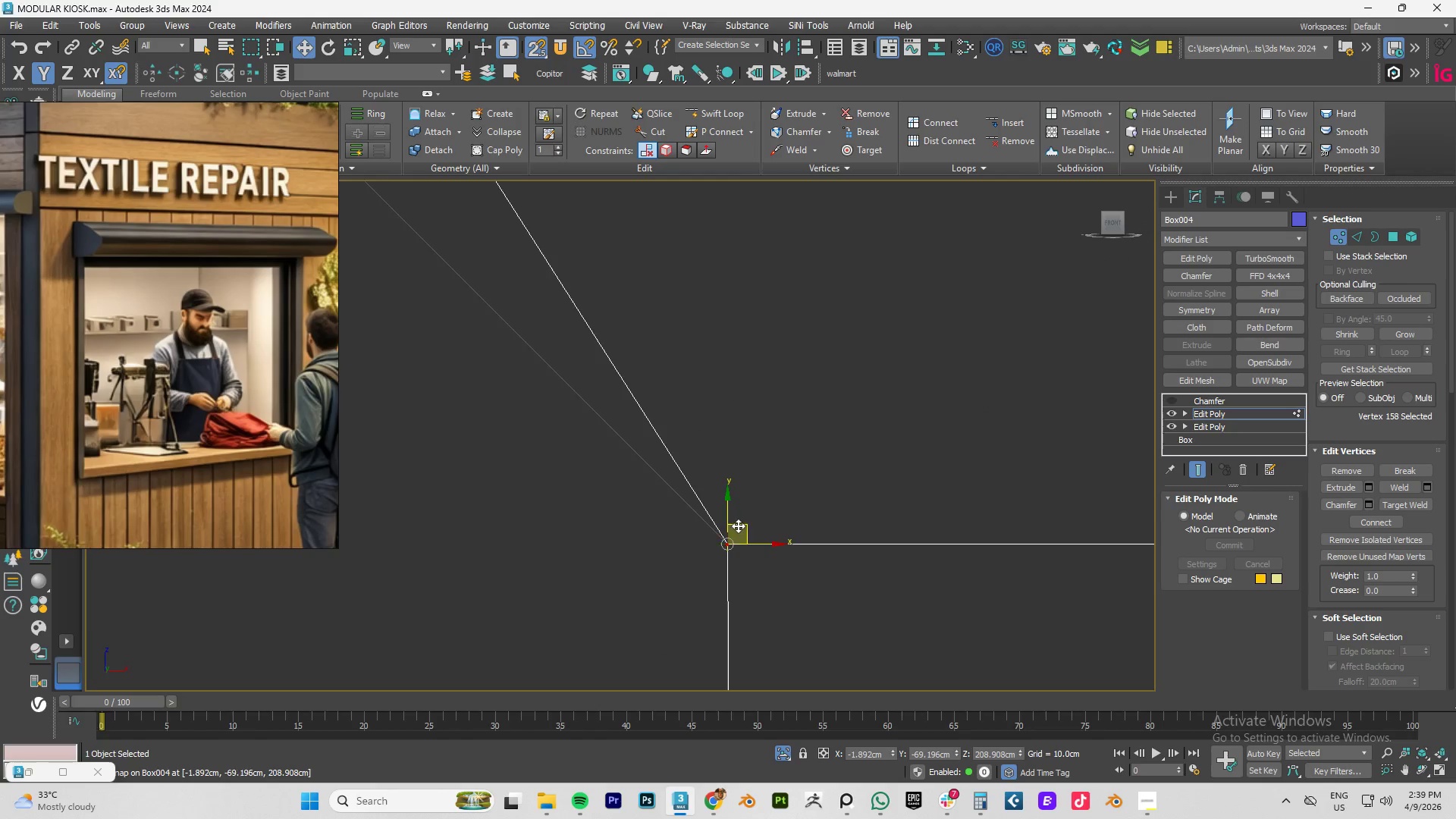 
scroll: coordinate [763, 499], scroll_direction: down, amount: 16.0
 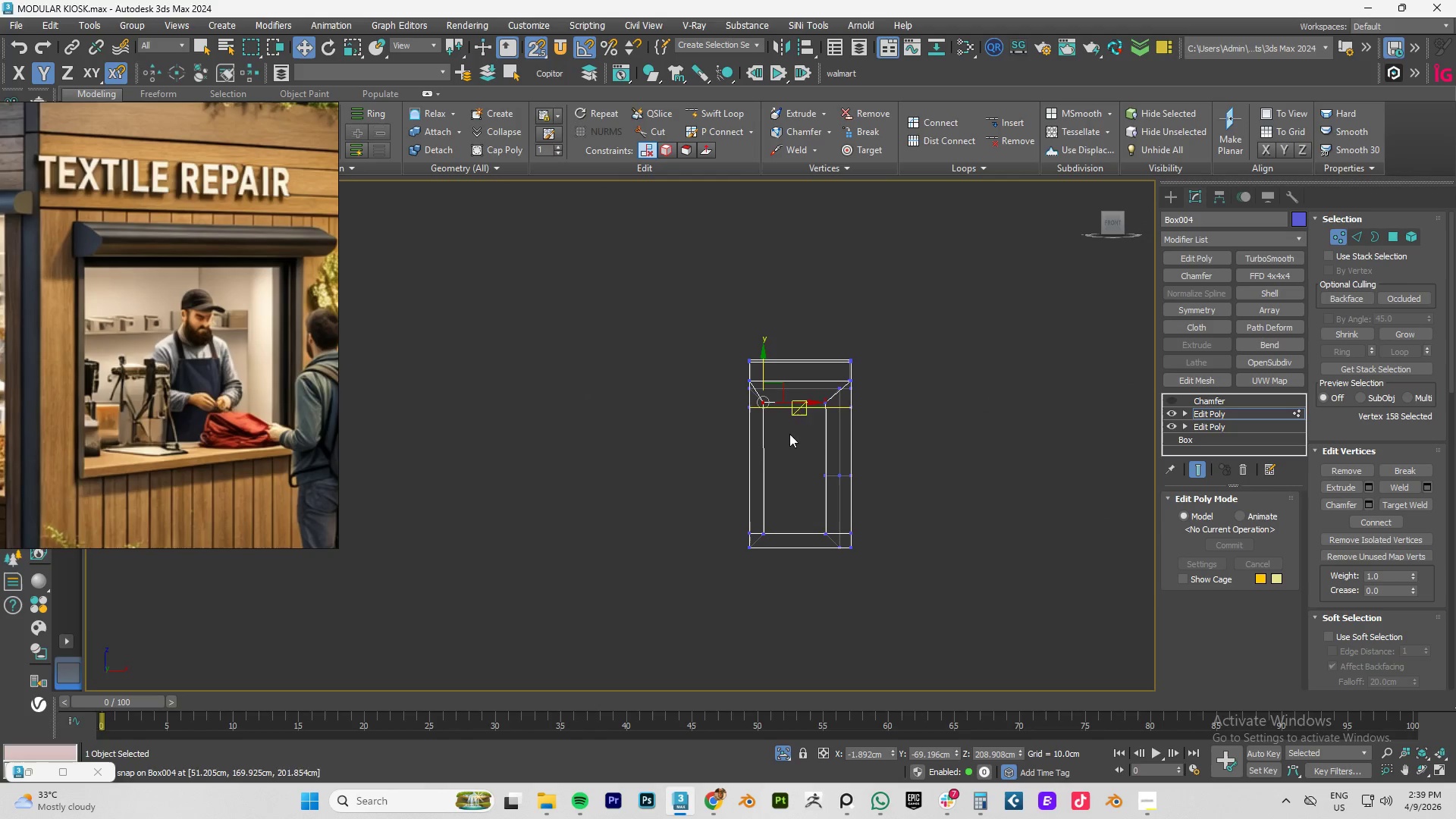 
scroll: coordinate [722, 536], scroll_direction: up, amount: 13.0
 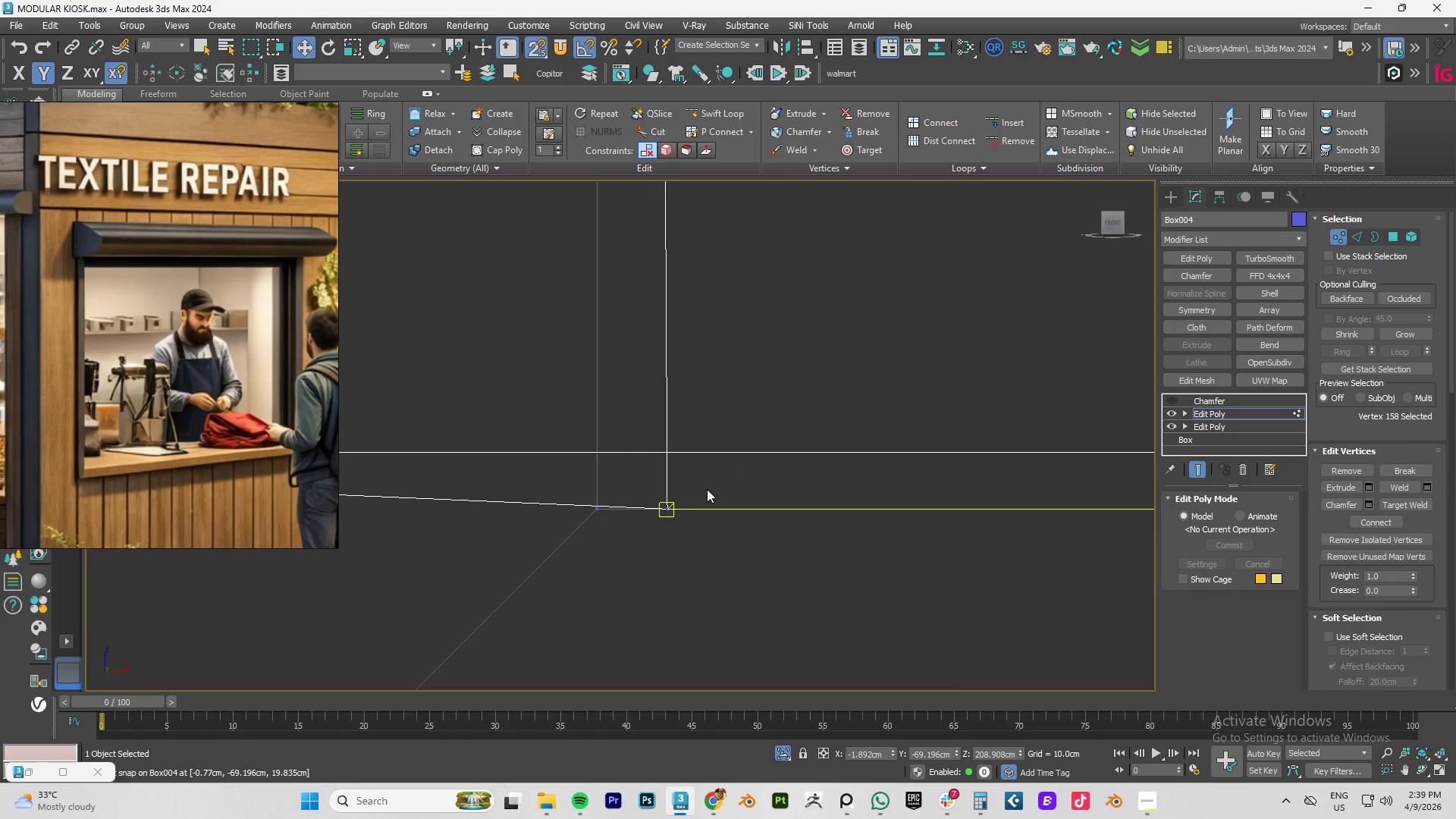 
left_click_drag(start_coordinate=[703, 488], to_coordinate=[634, 523])
 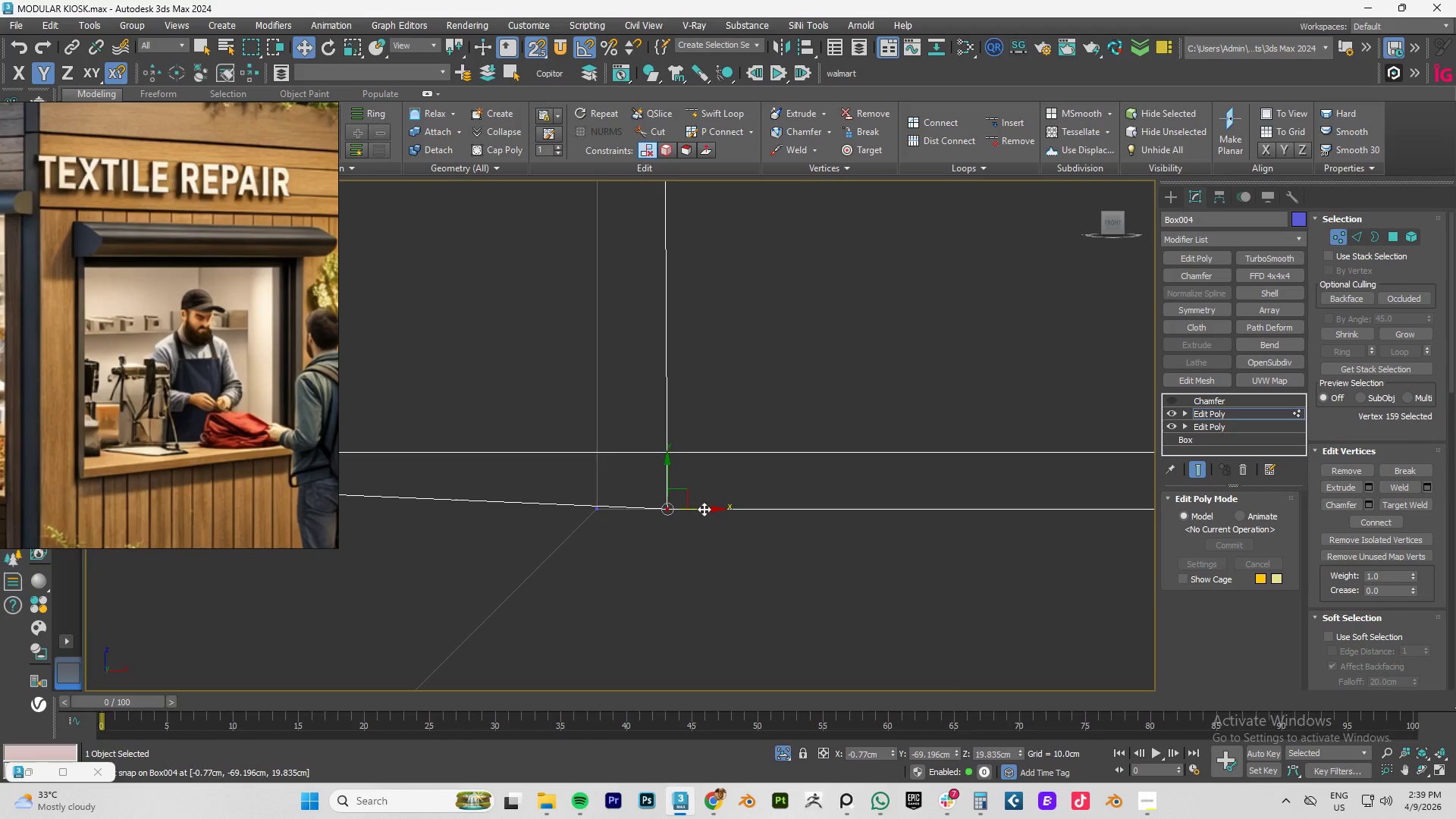 
left_click_drag(start_coordinate=[704, 509], to_coordinate=[598, 509])
 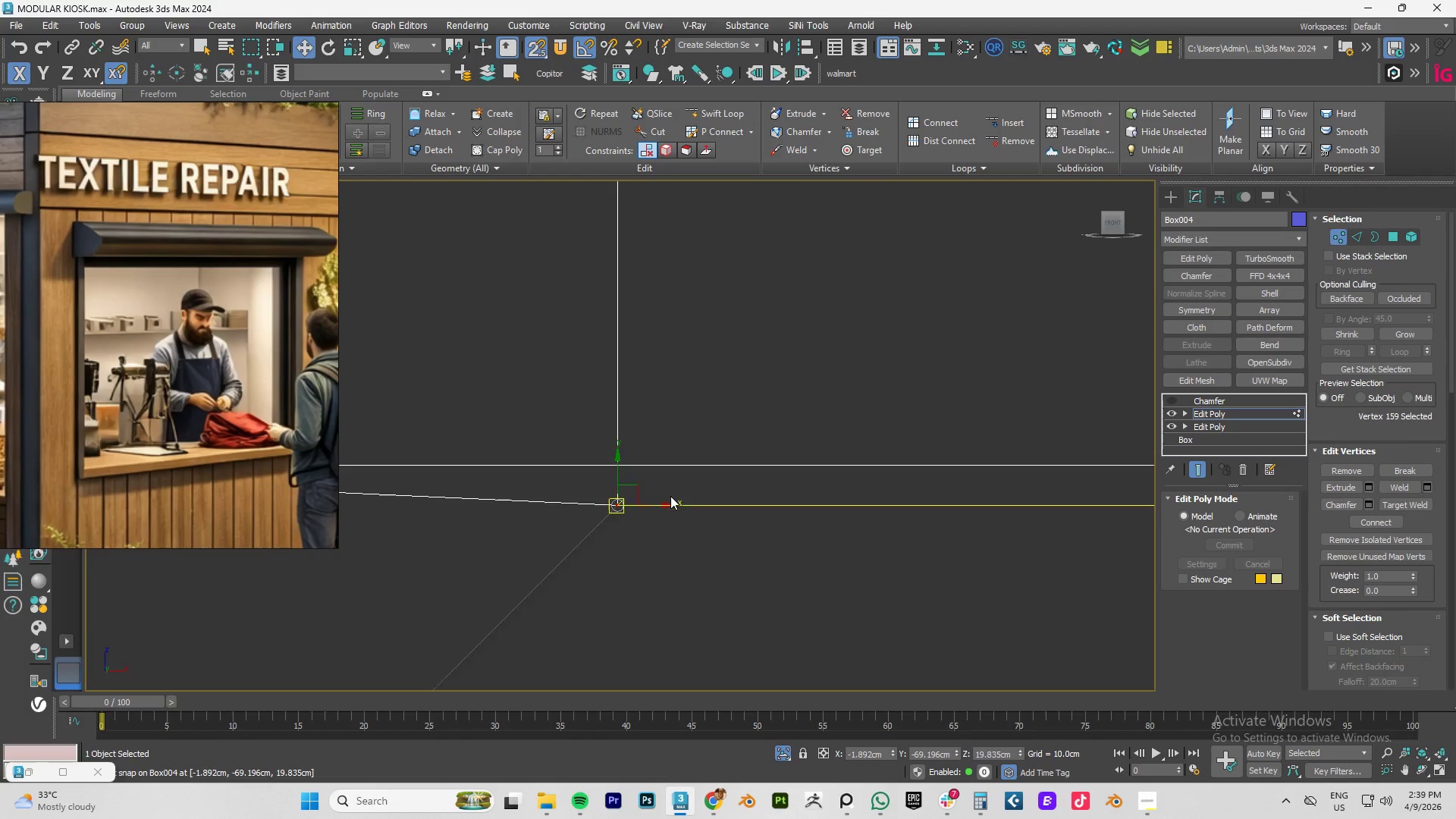 
scroll: coordinate [761, 490], scroll_direction: down, amount: 8.0
 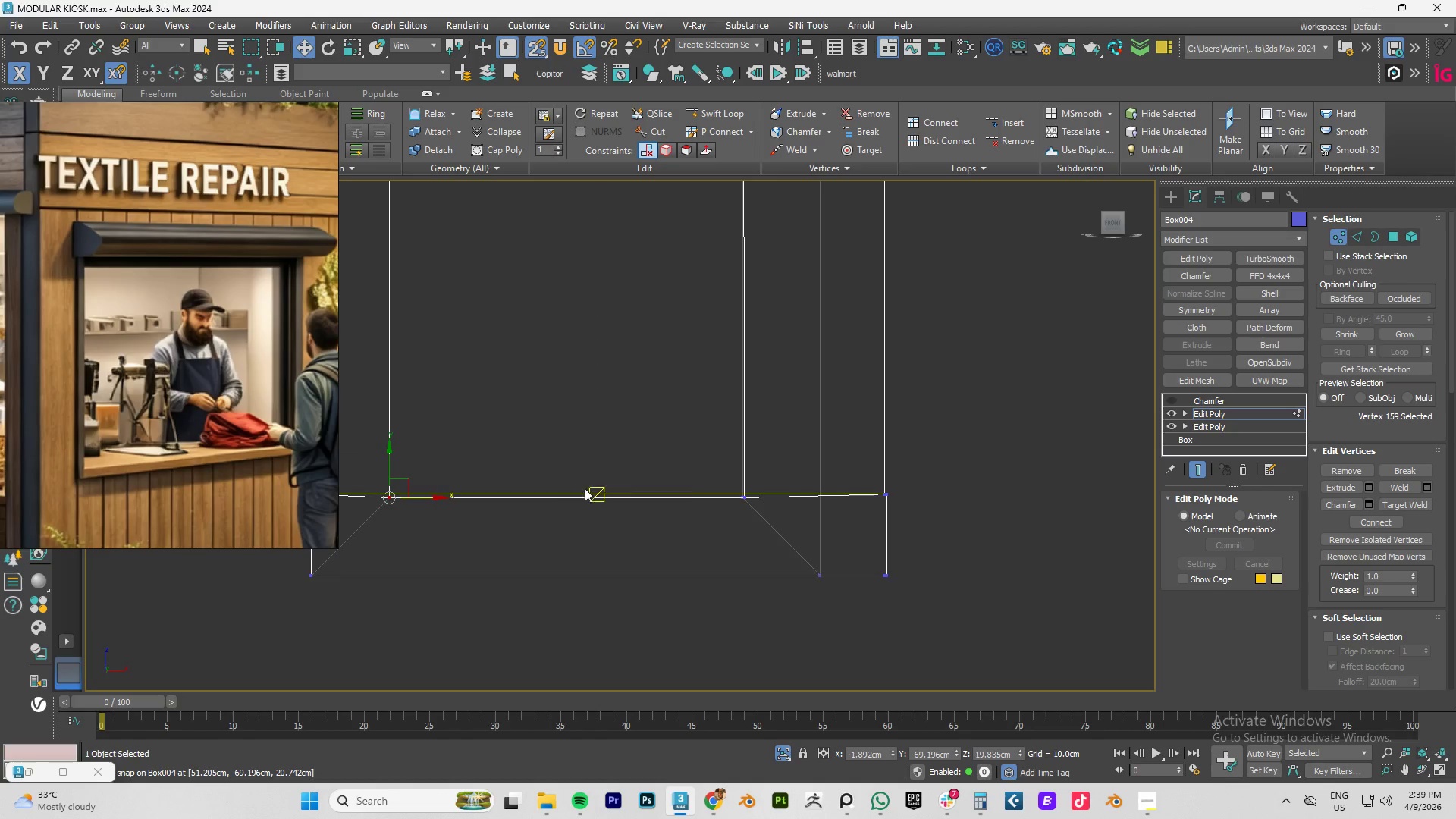 
scroll: coordinate [581, 538], scroll_direction: up, amount: 7.0
 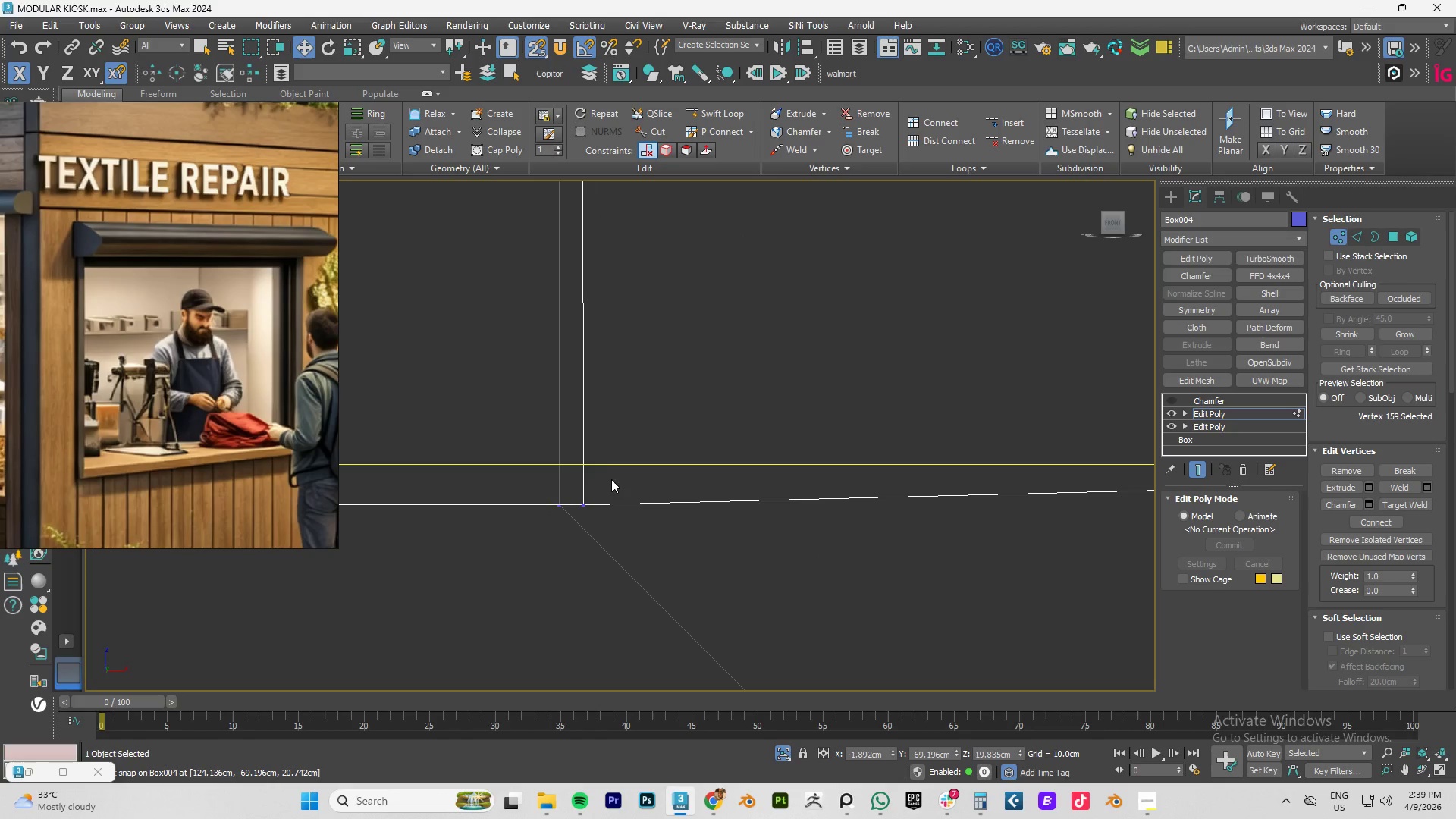 
left_click_drag(start_coordinate=[611, 479], to_coordinate=[563, 529])
 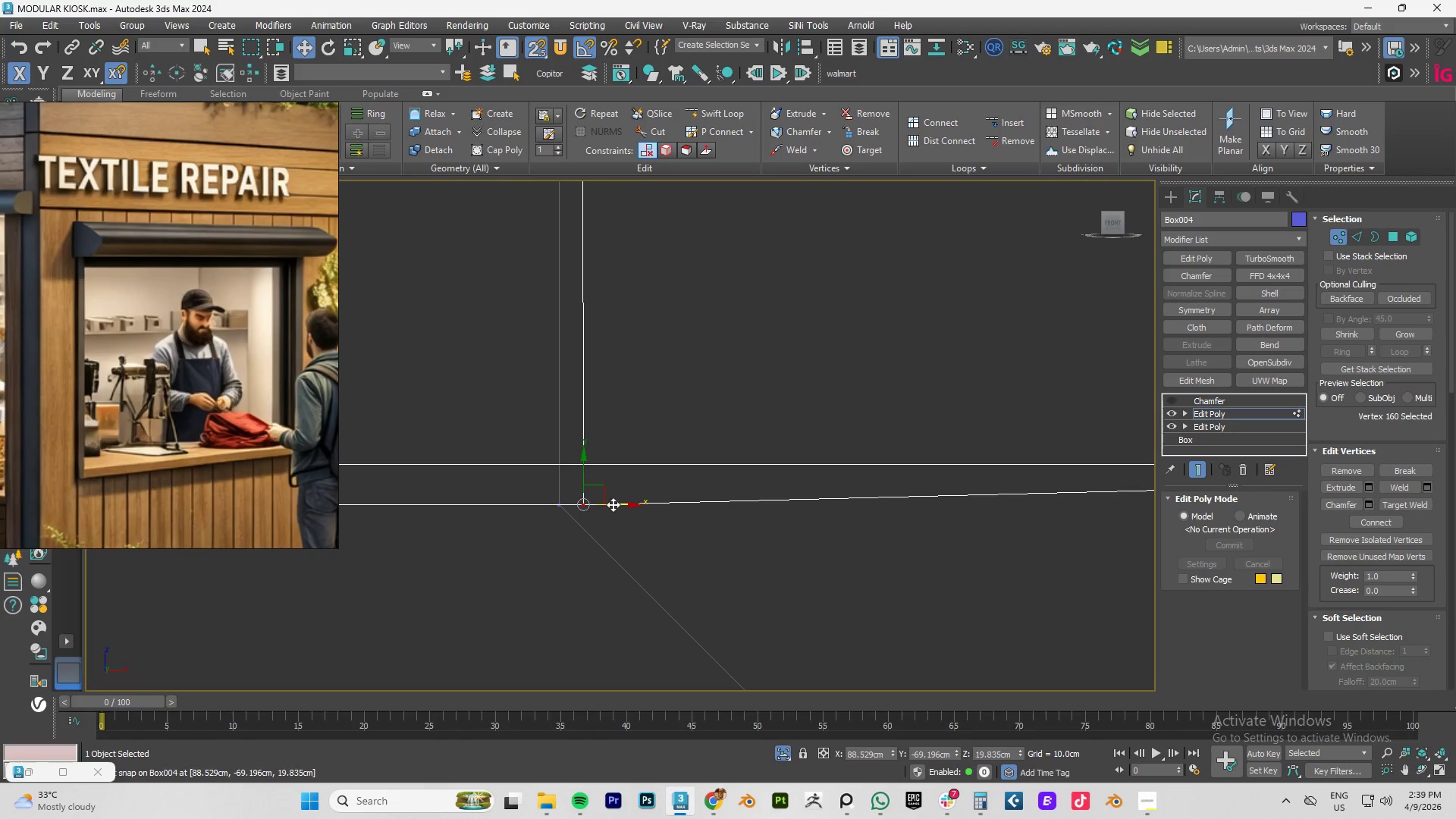 
left_click_drag(start_coordinate=[613, 504], to_coordinate=[560, 507])
 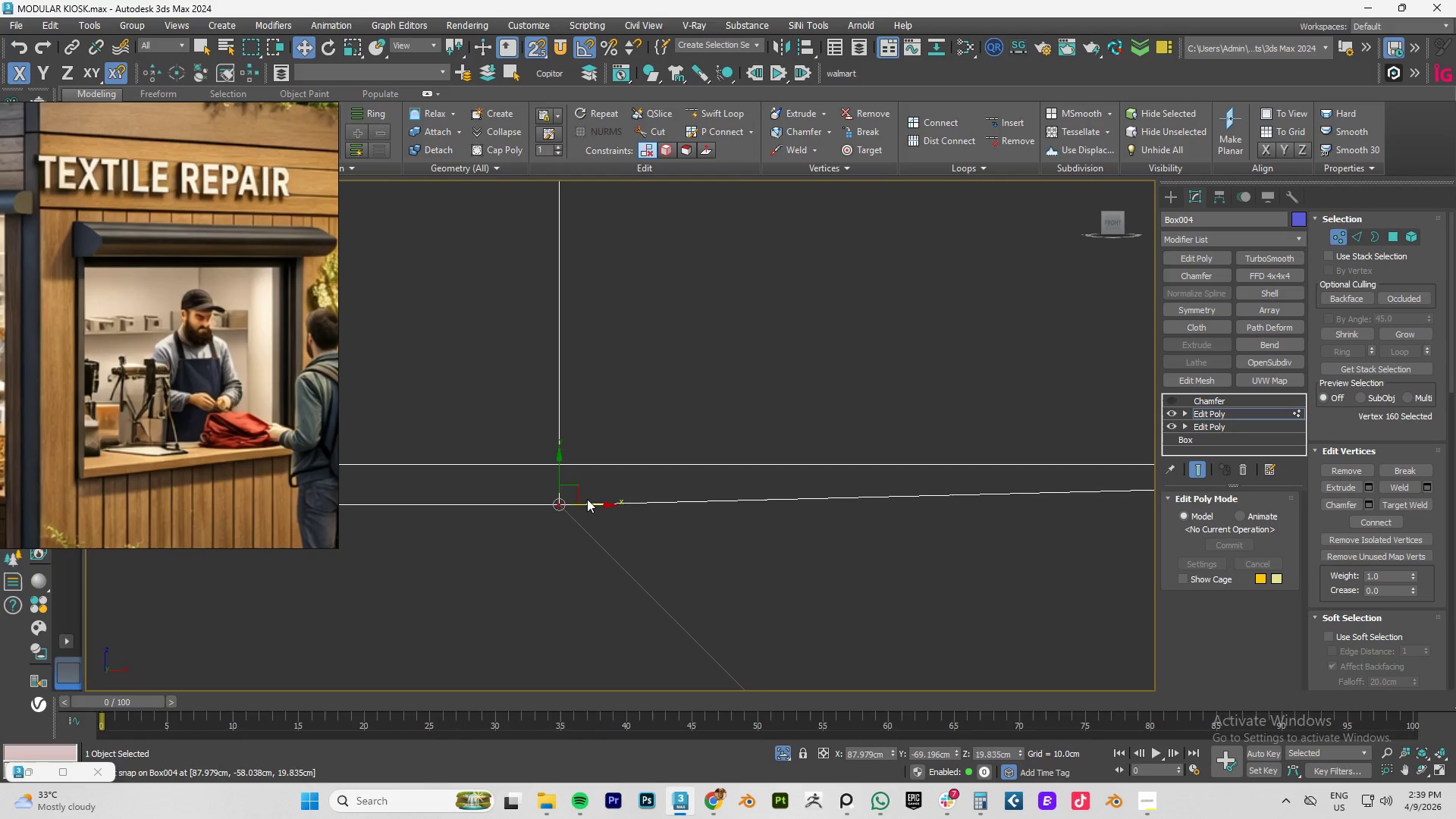 
scroll: coordinate [620, 488], scroll_direction: down, amount: 9.0
 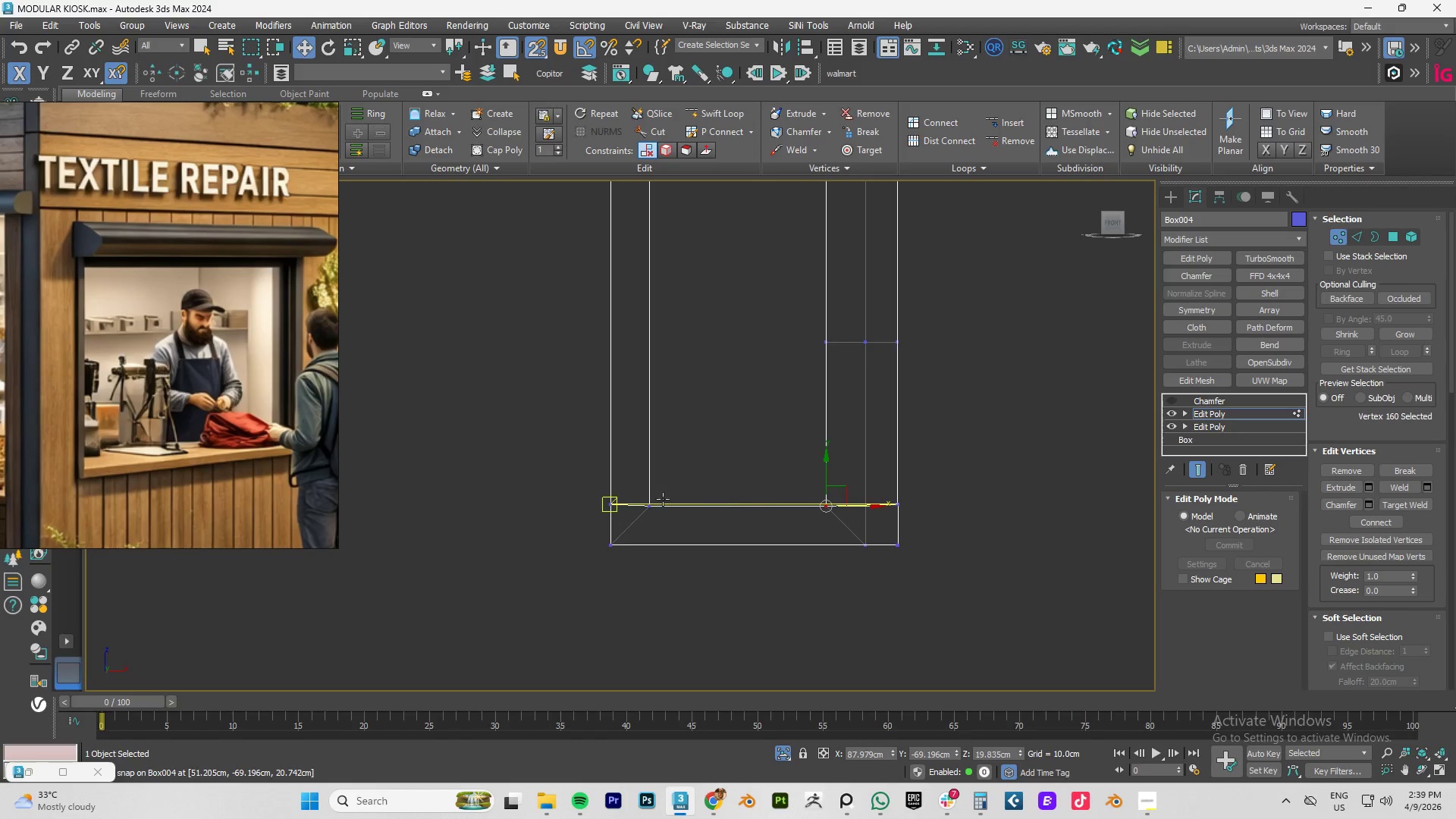 
scroll: coordinate [599, 476], scroll_direction: up, amount: 8.0
 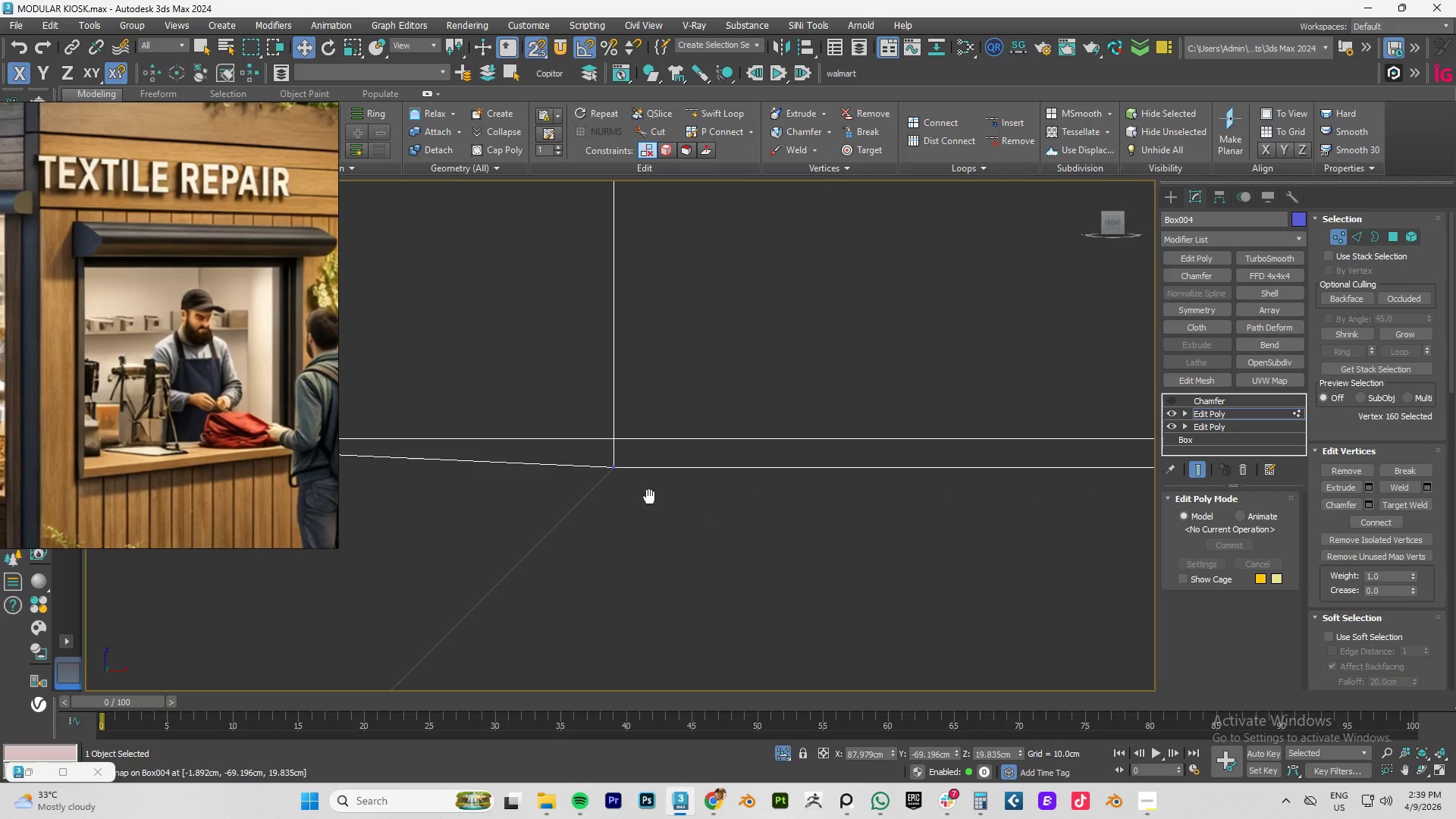 
scroll: coordinate [712, 450], scroll_direction: down, amount: 10.0
 